 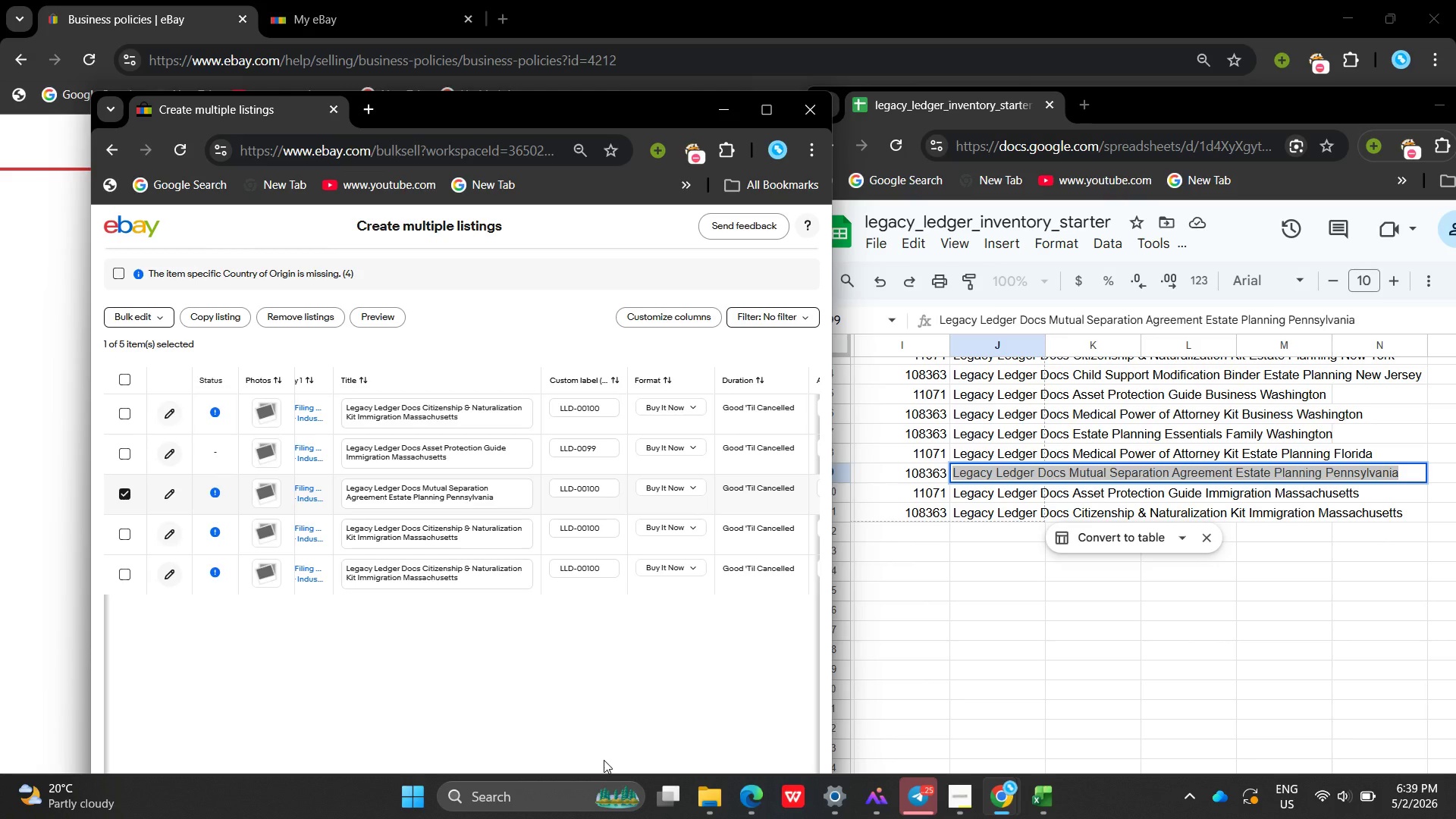 
left_click([130, 327])
 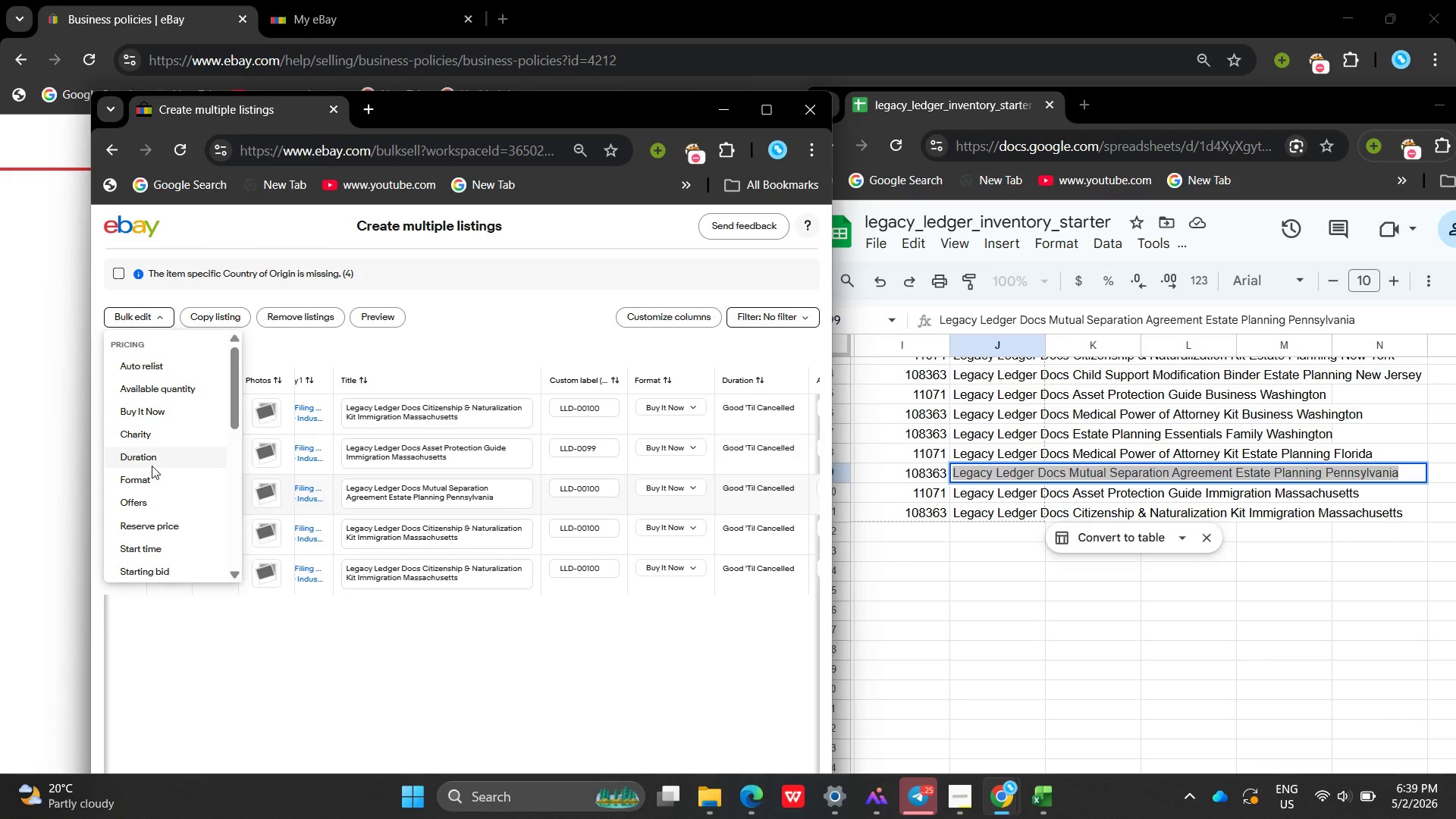 
scroll: coordinate [152, 466], scroll_direction: down, amount: 4.0
 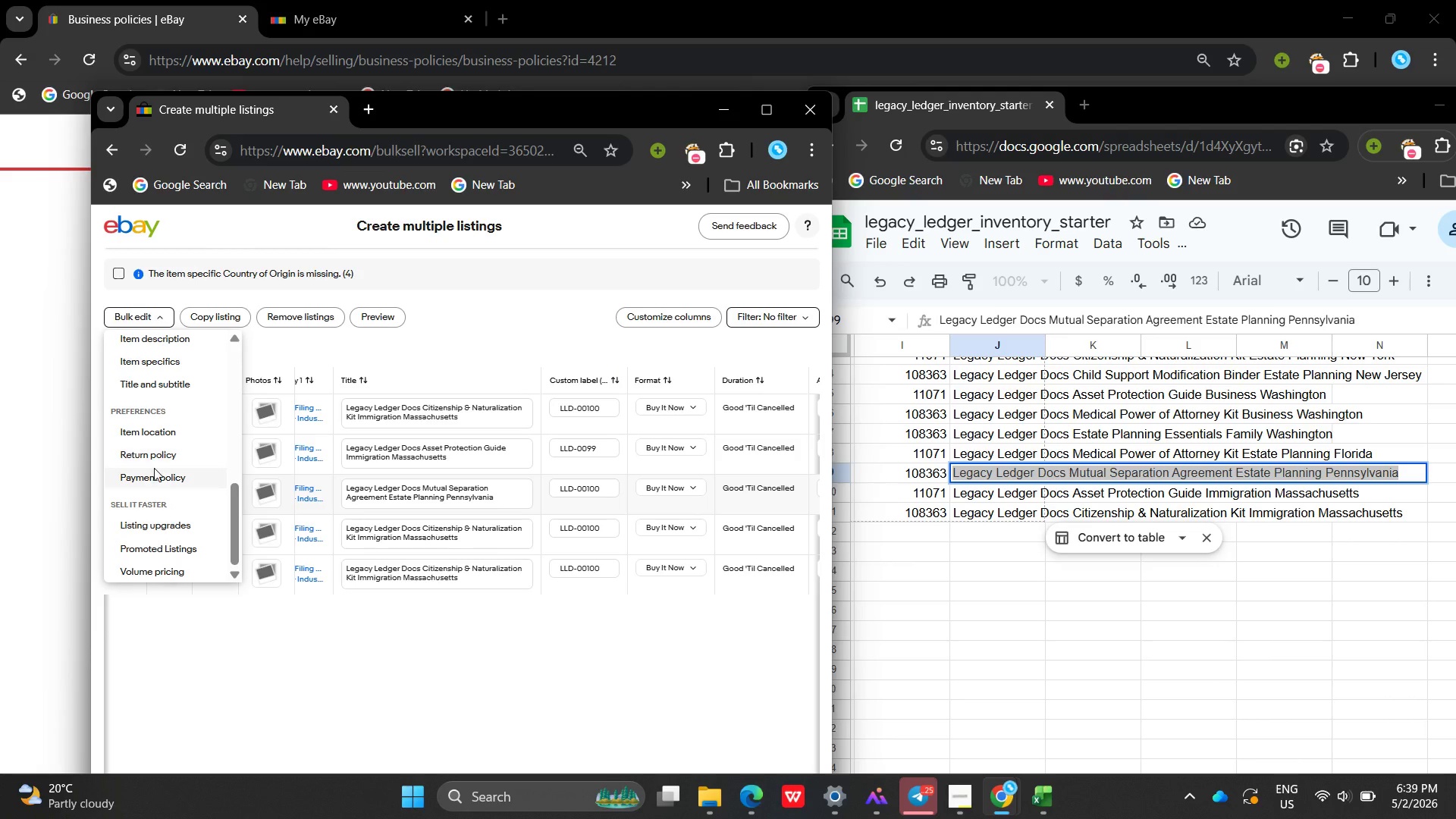 
scroll: coordinate [154, 468], scroll_direction: none, amount: 0.0
 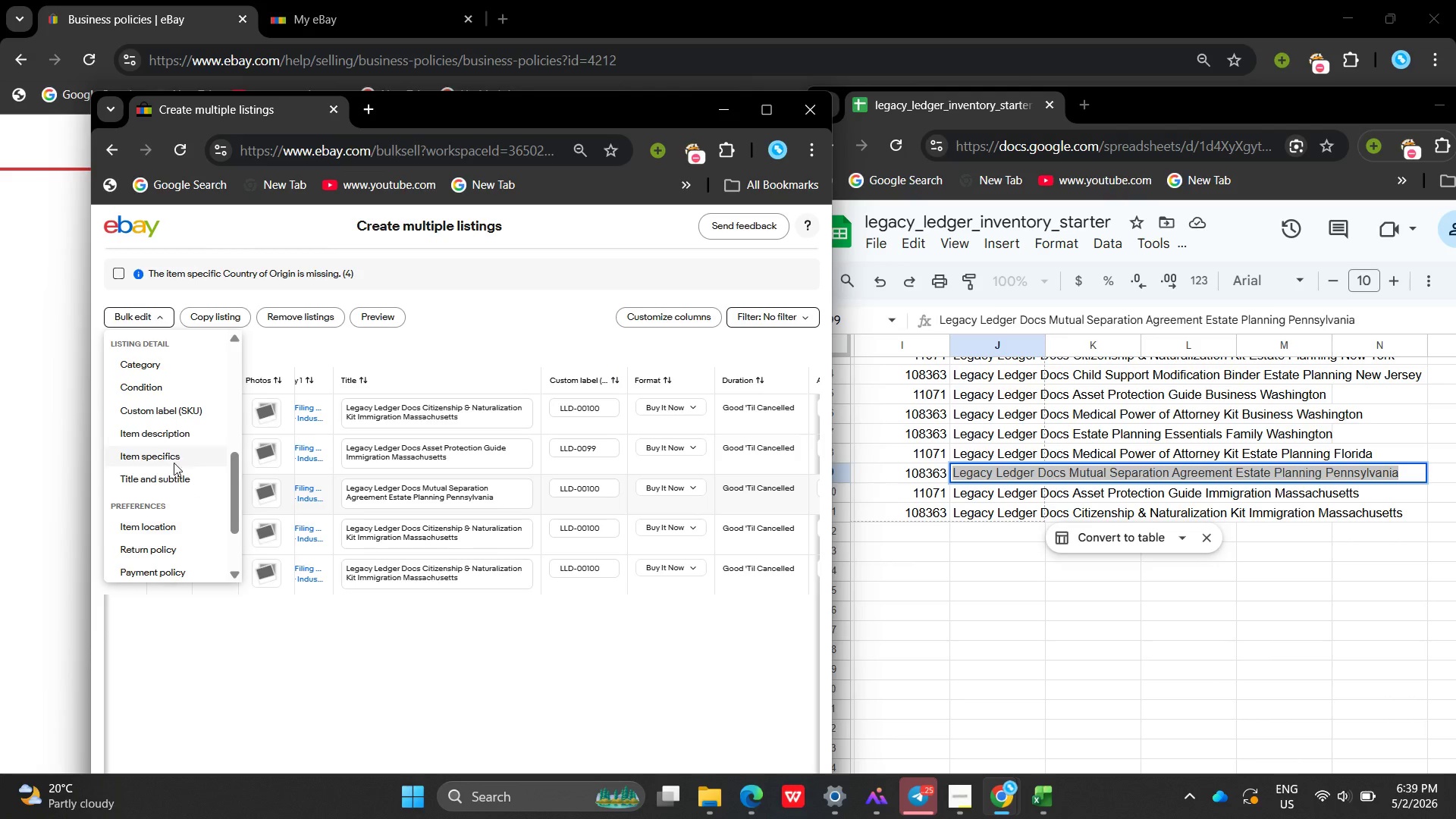 
left_click([172, 459])
 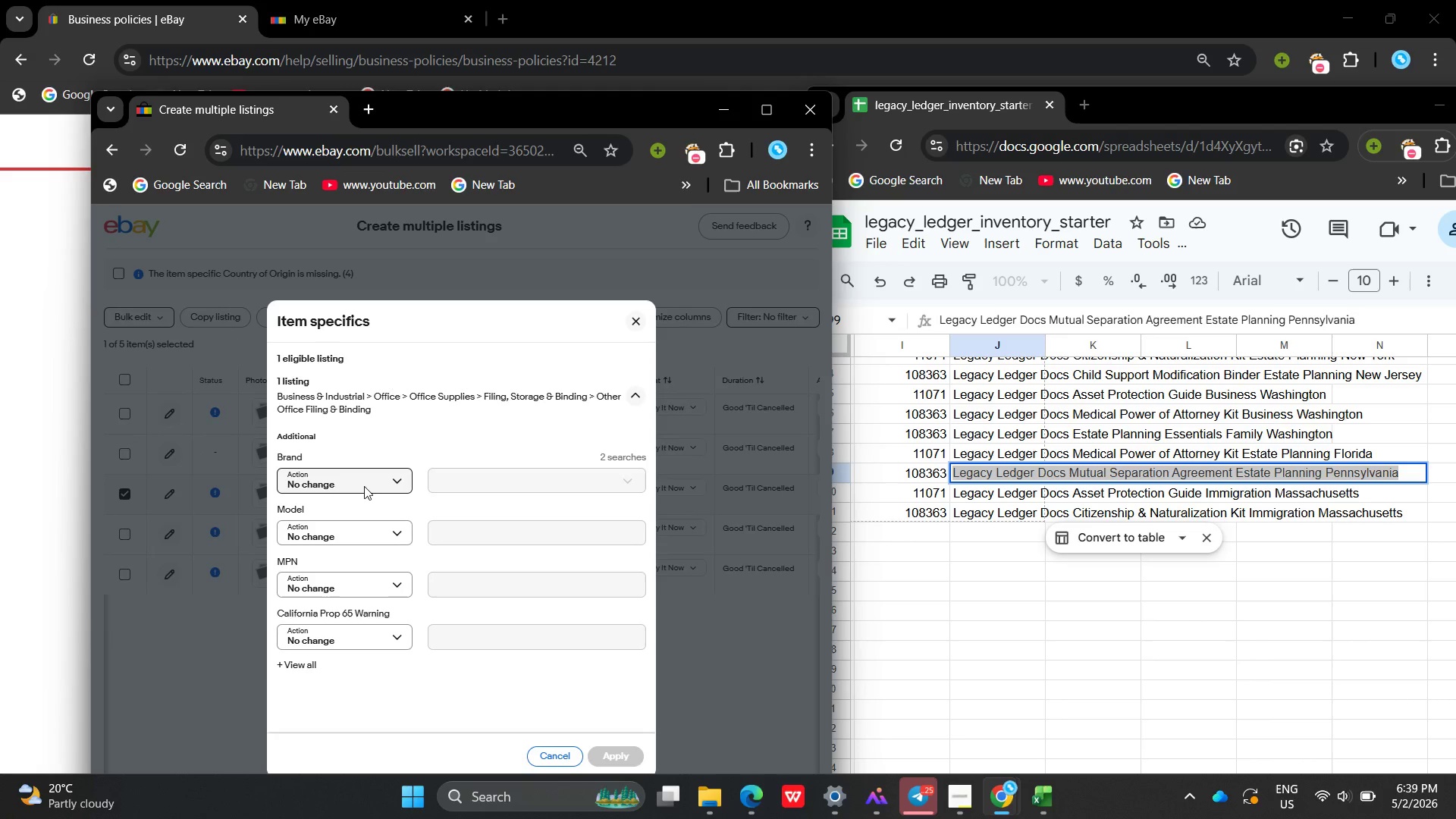 
left_click([462, 485])
 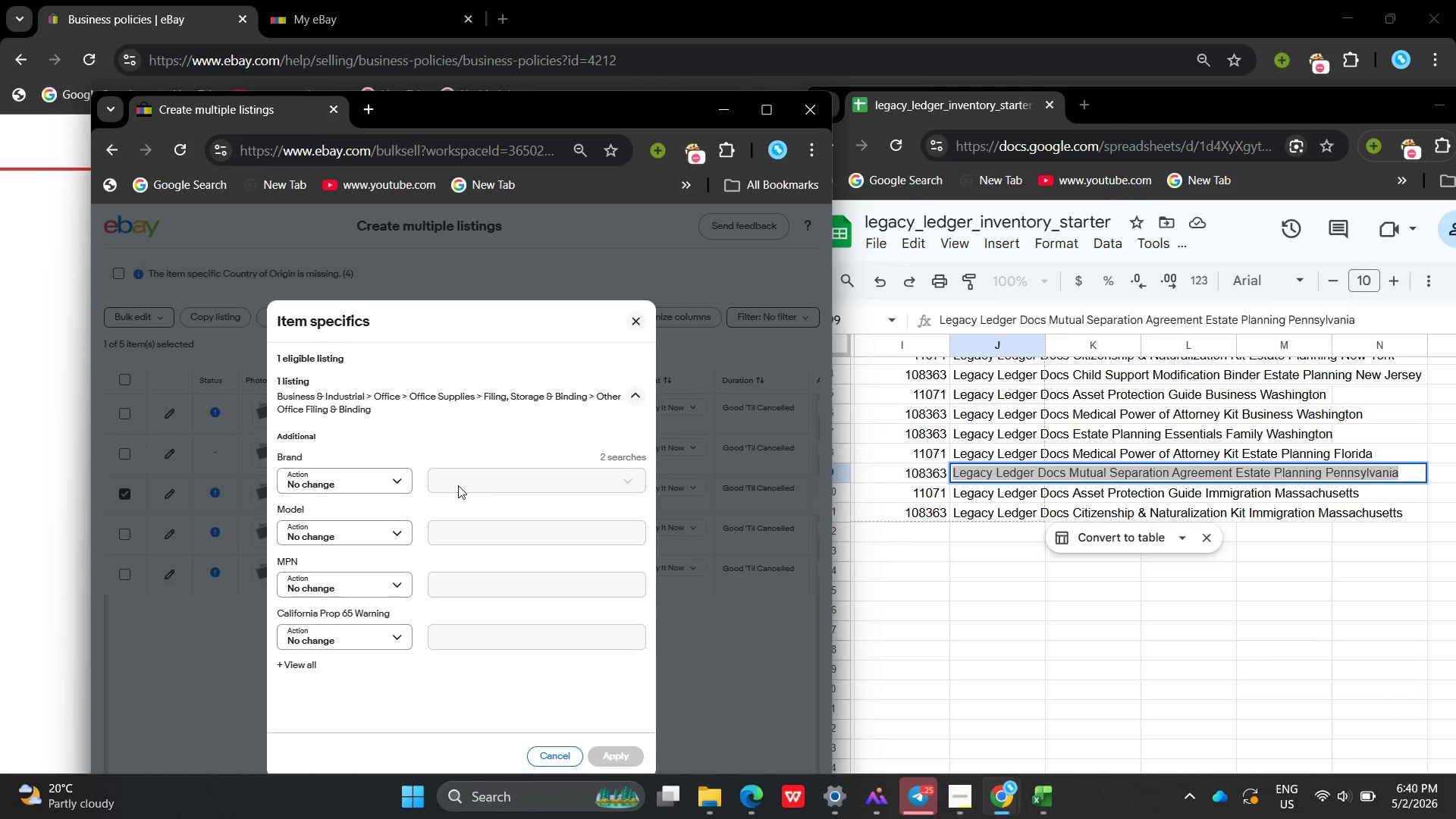 
wait(18.45)
 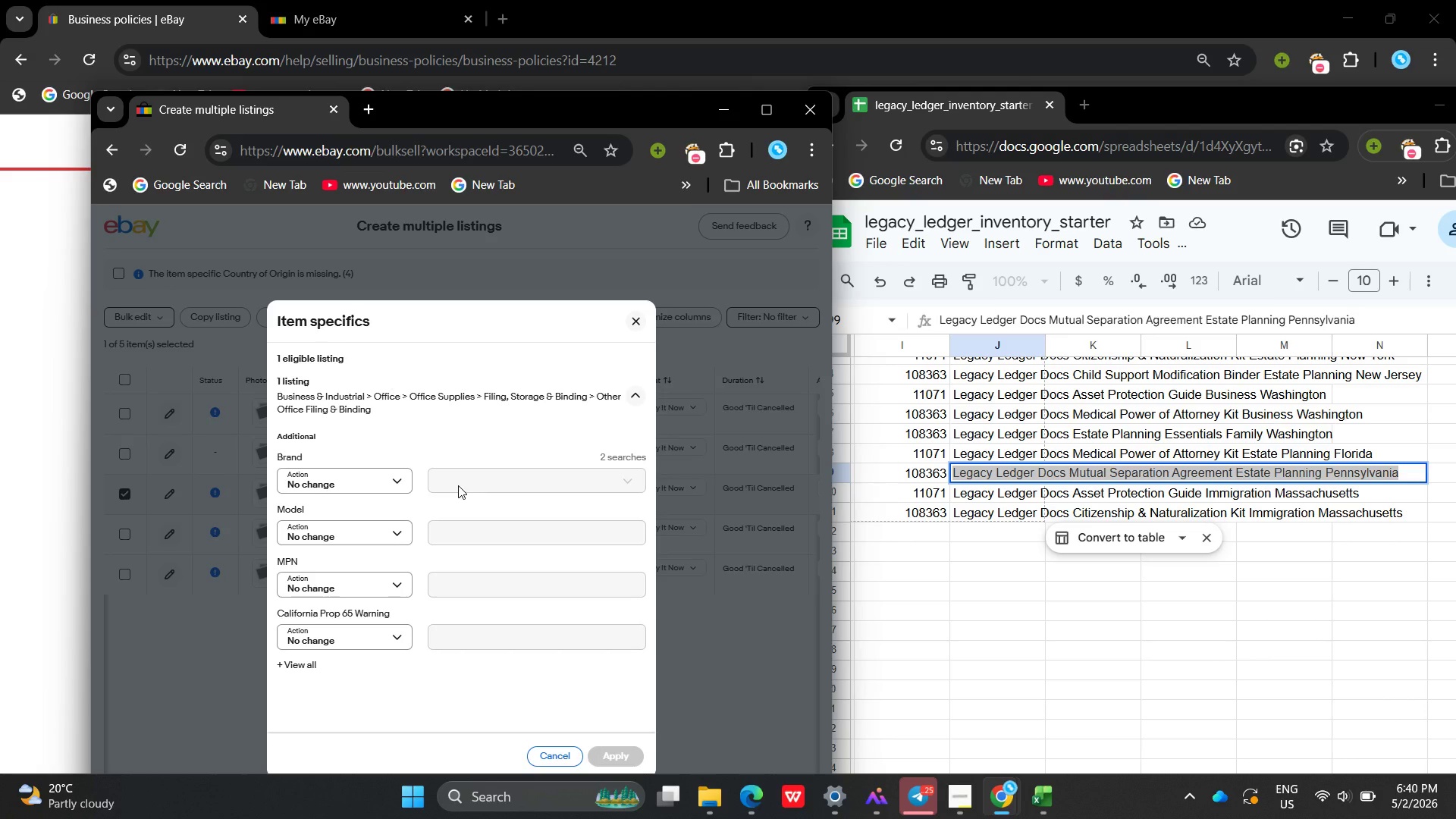 
key(Shift+ShiftLeft)
 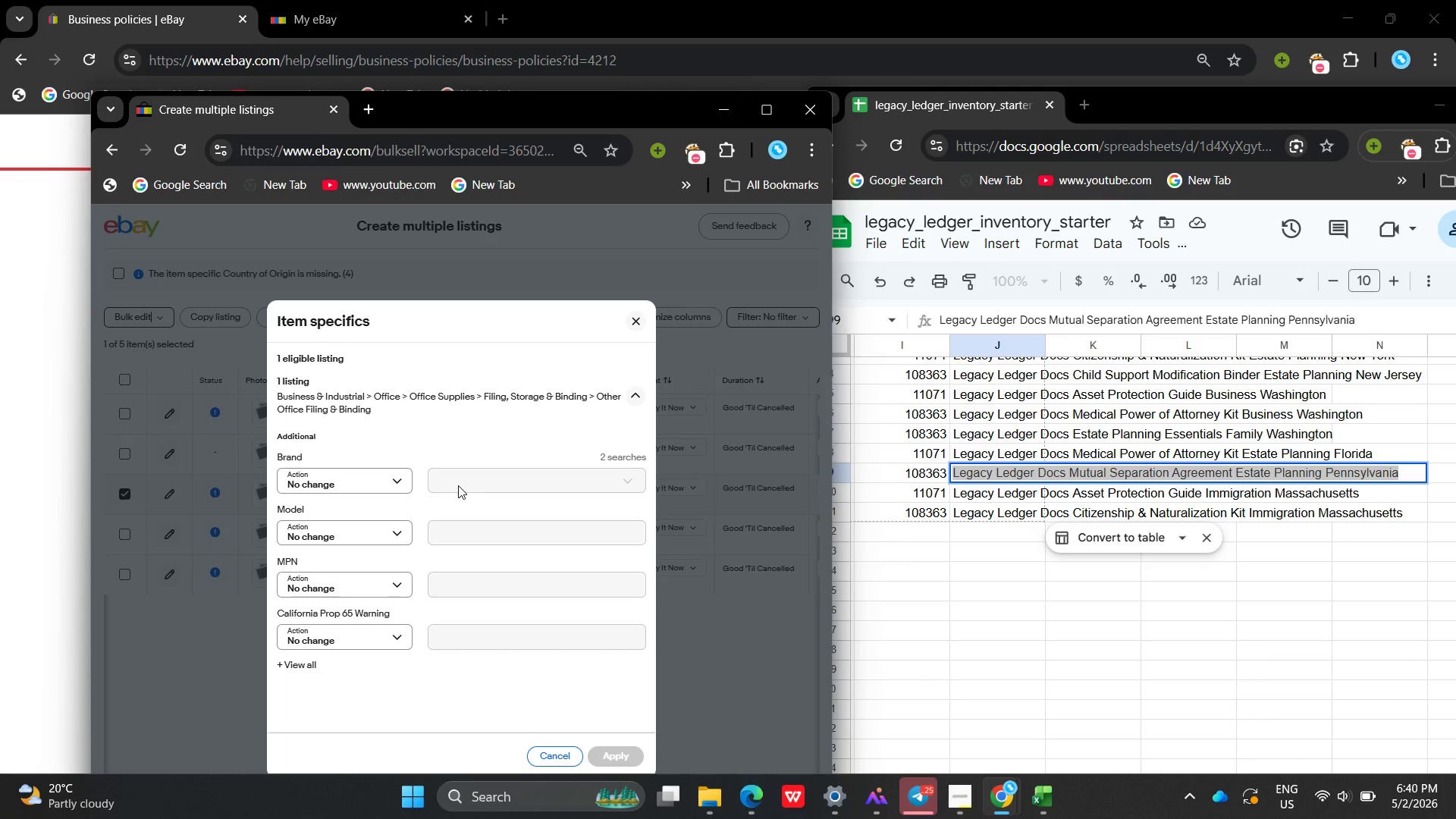 
key(Shift+L)
 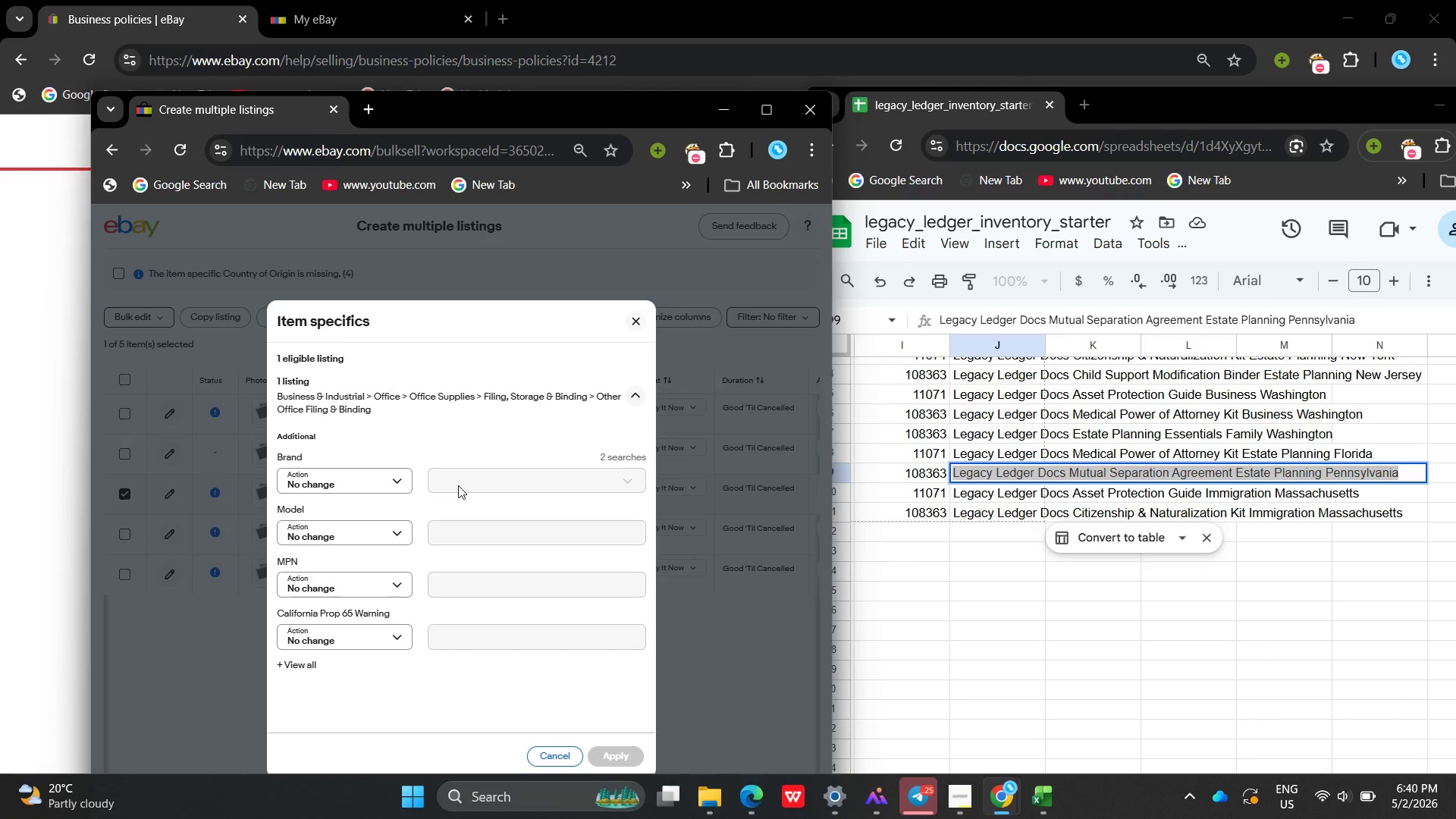 
left_click([362, 500])
 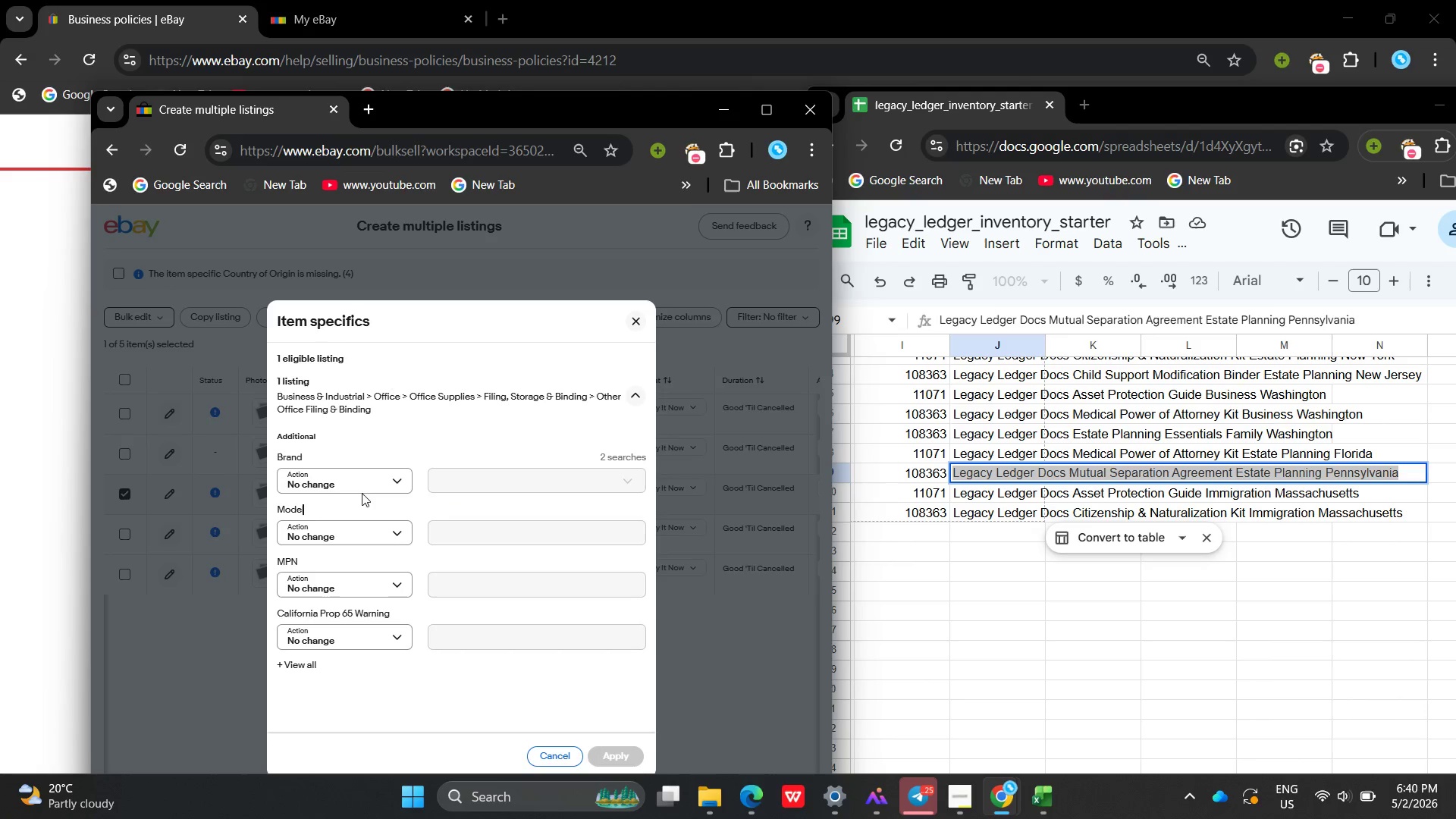 
left_click([362, 491])
 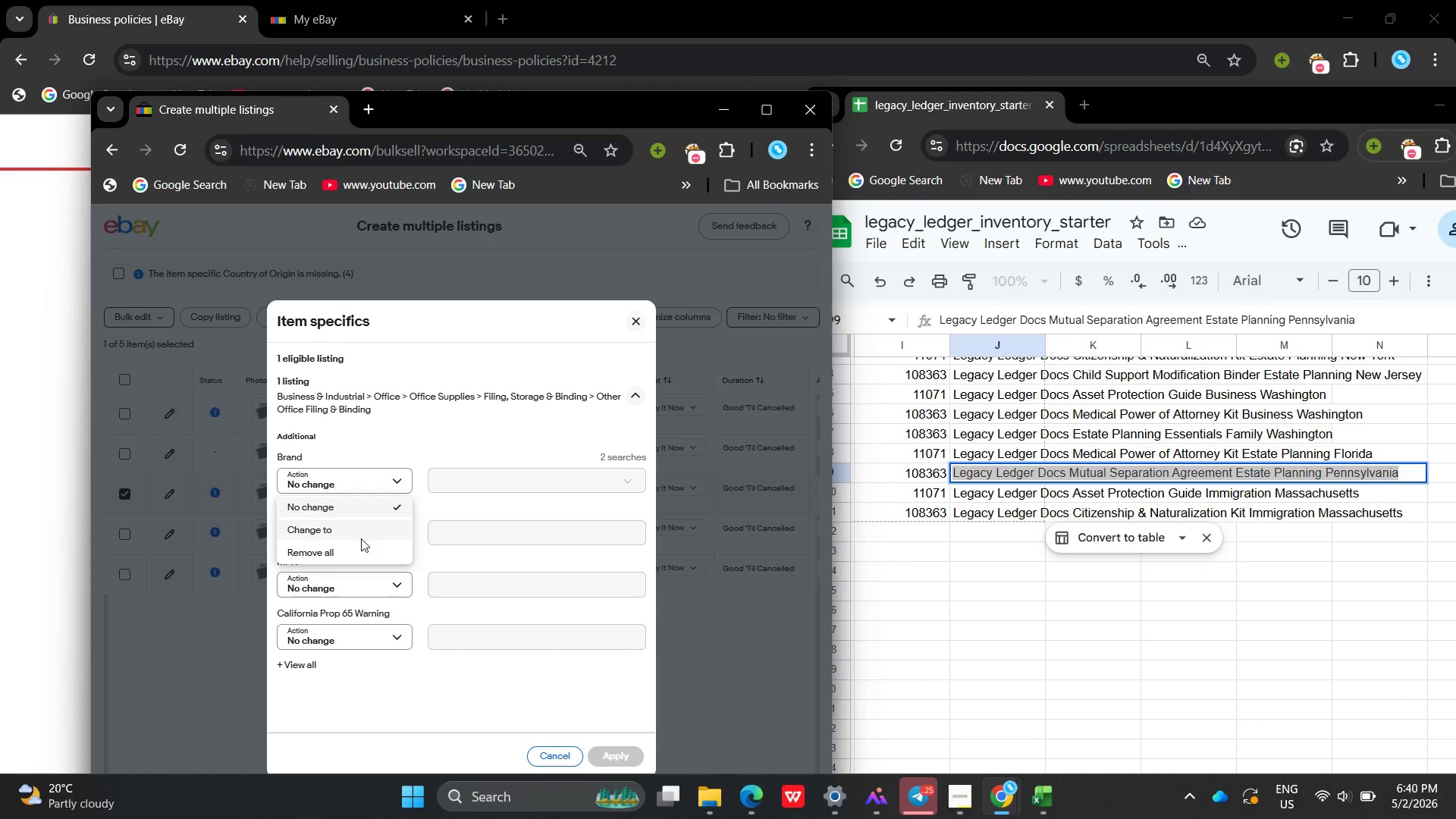 
left_click([361, 539])
 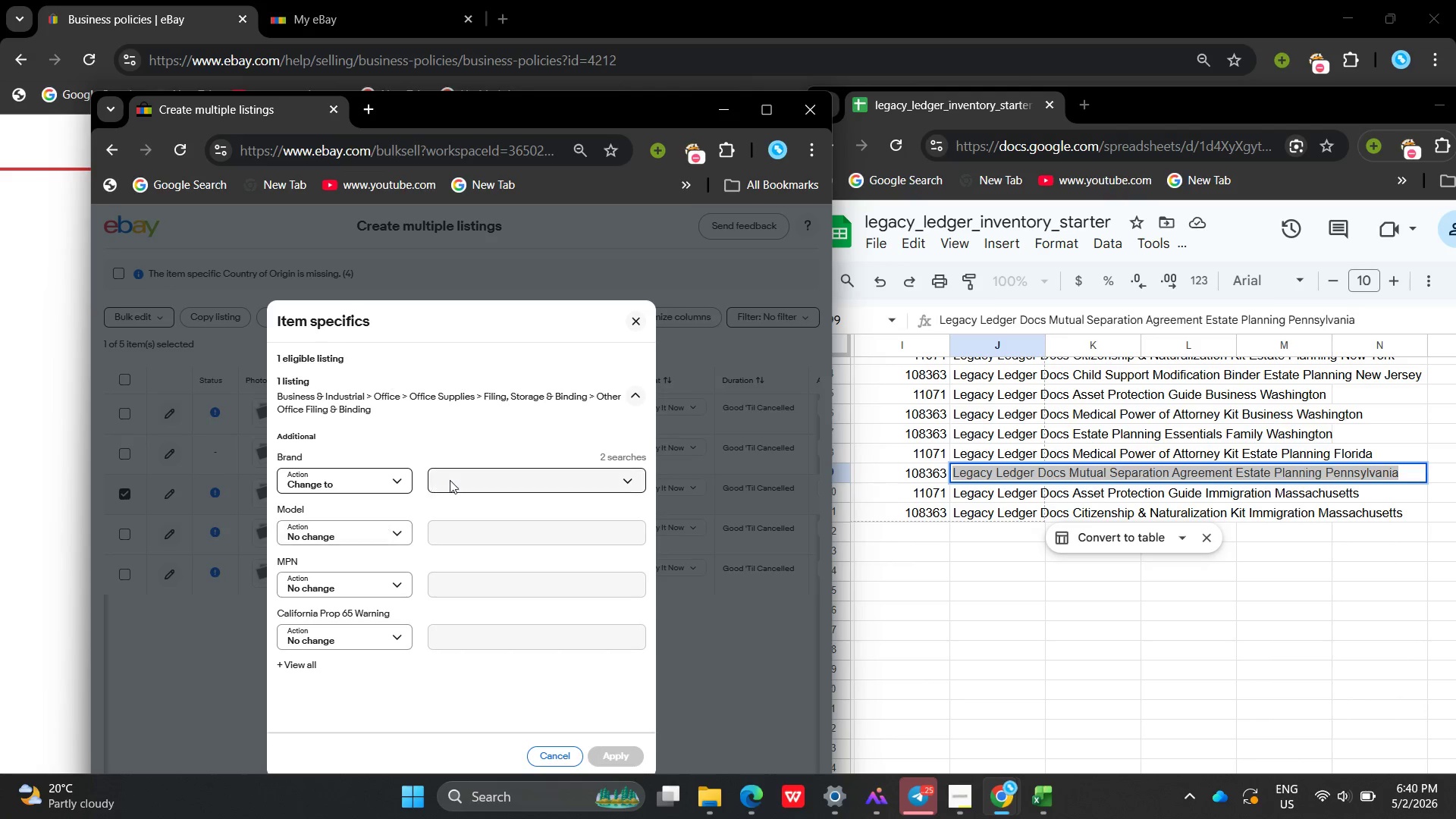 
left_click([450, 480])
 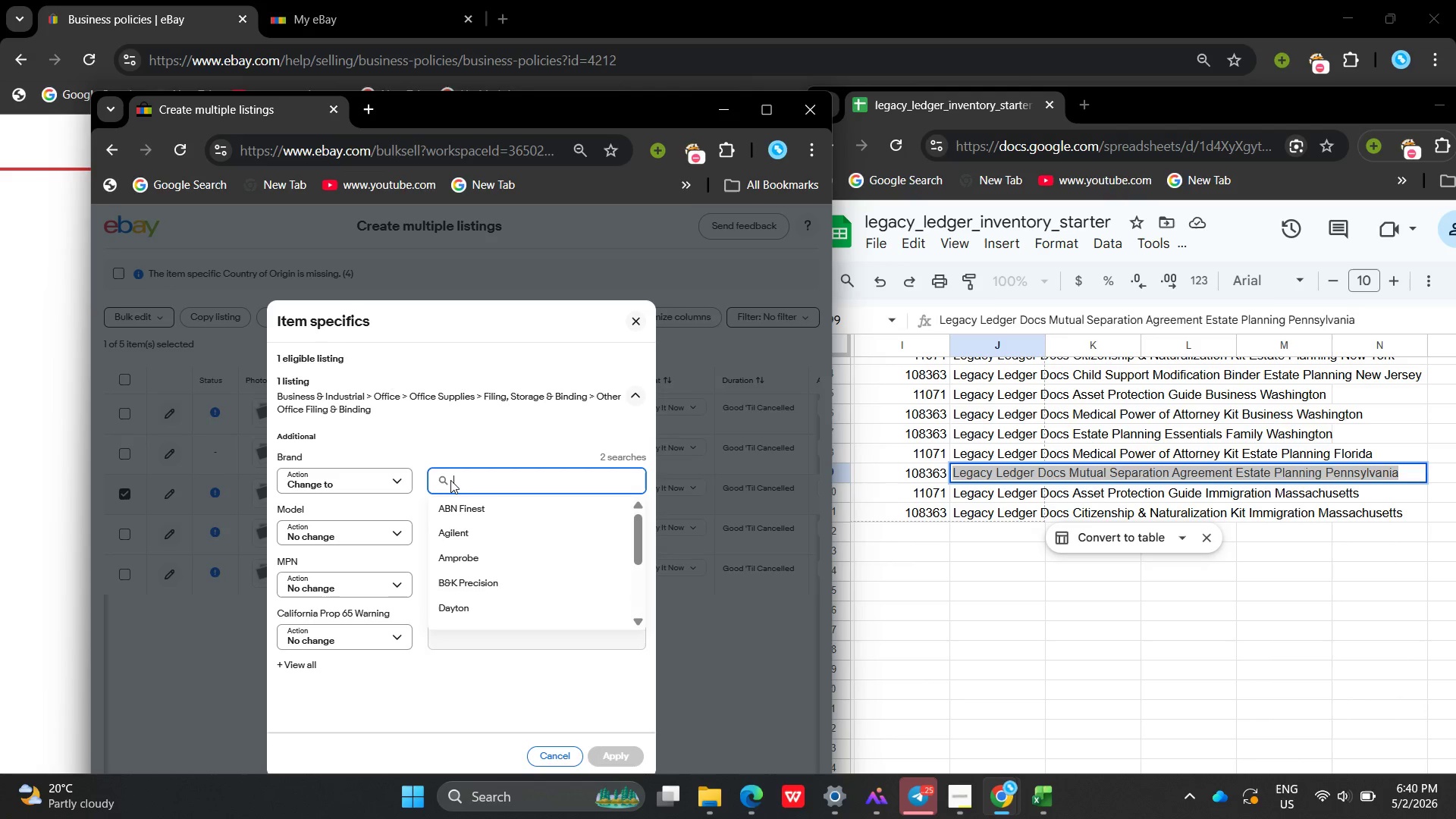 
type(Legacy )
 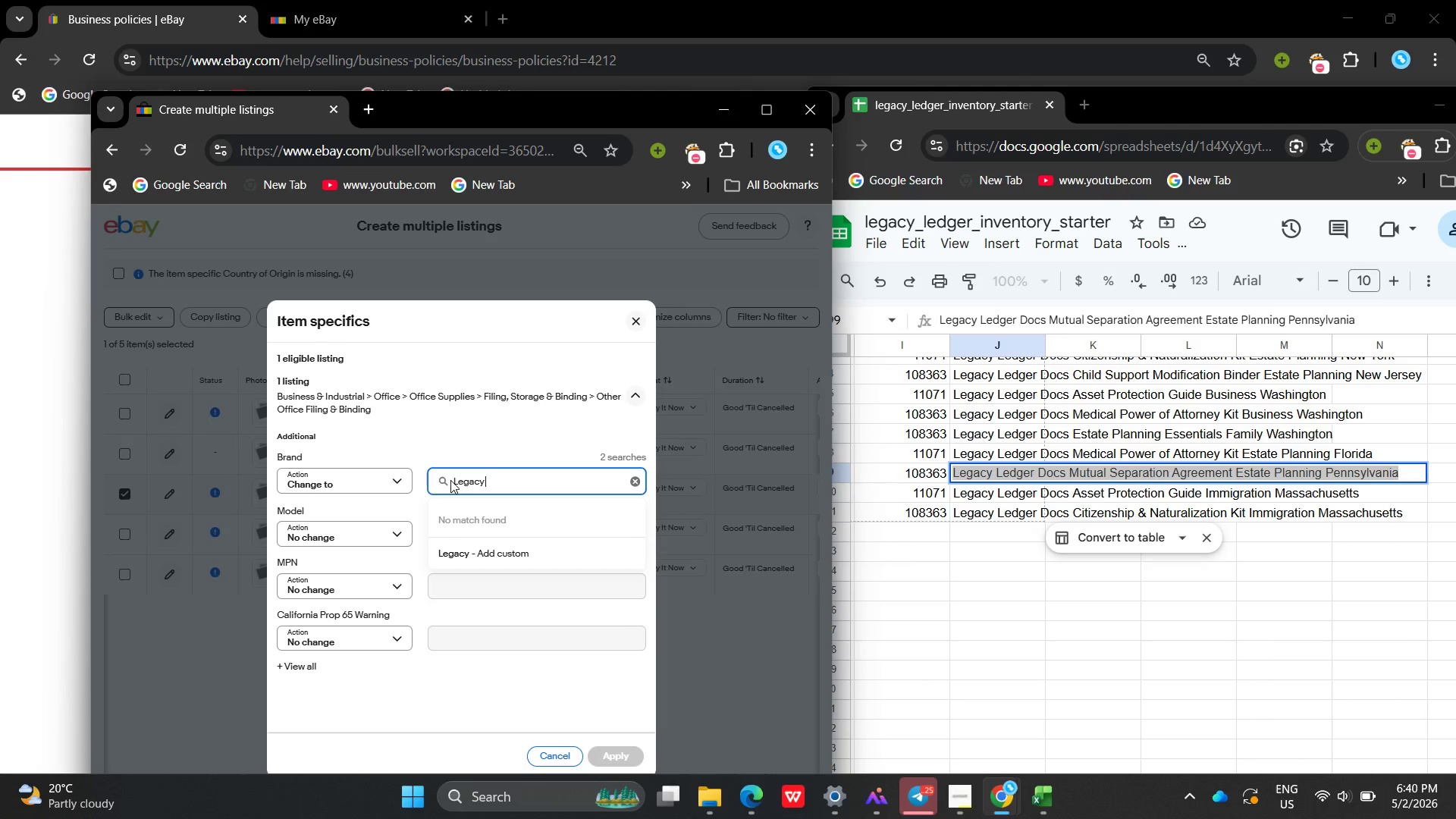 
wait(6.02)
 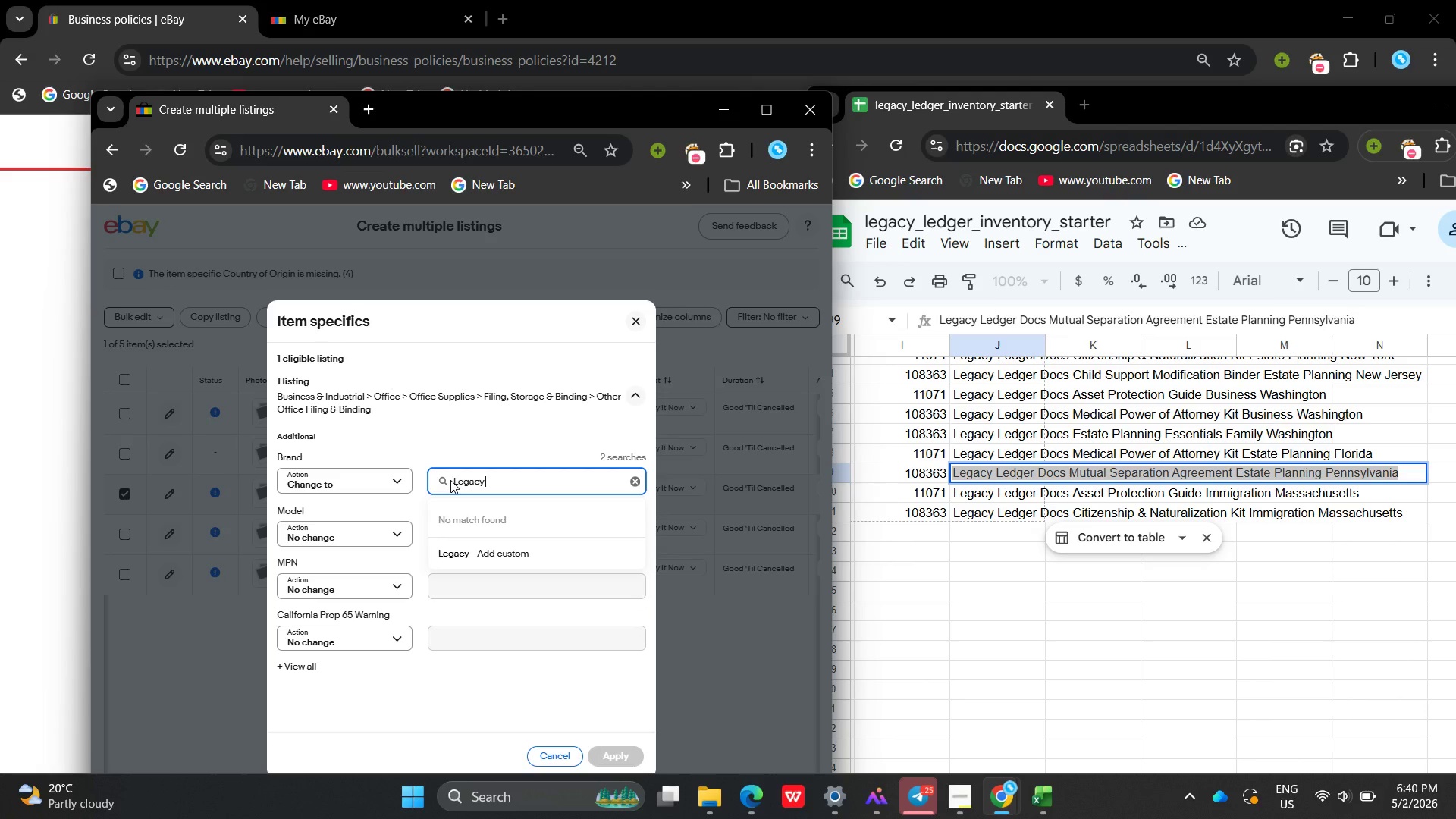 
type(Ledfe)
key(Backspace)
key(Backspace)
type(ger Docs)
 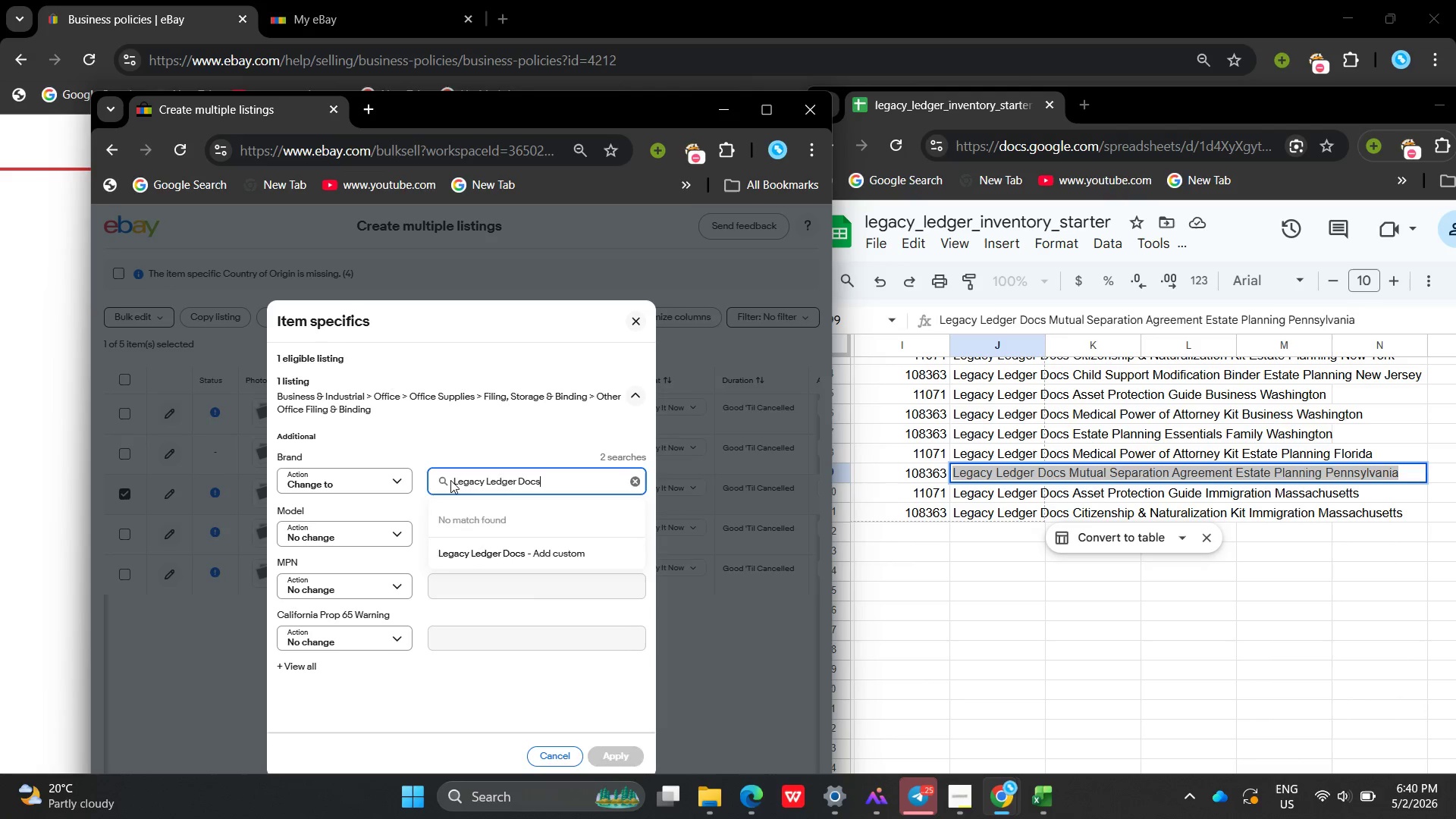 
key(Enter)
 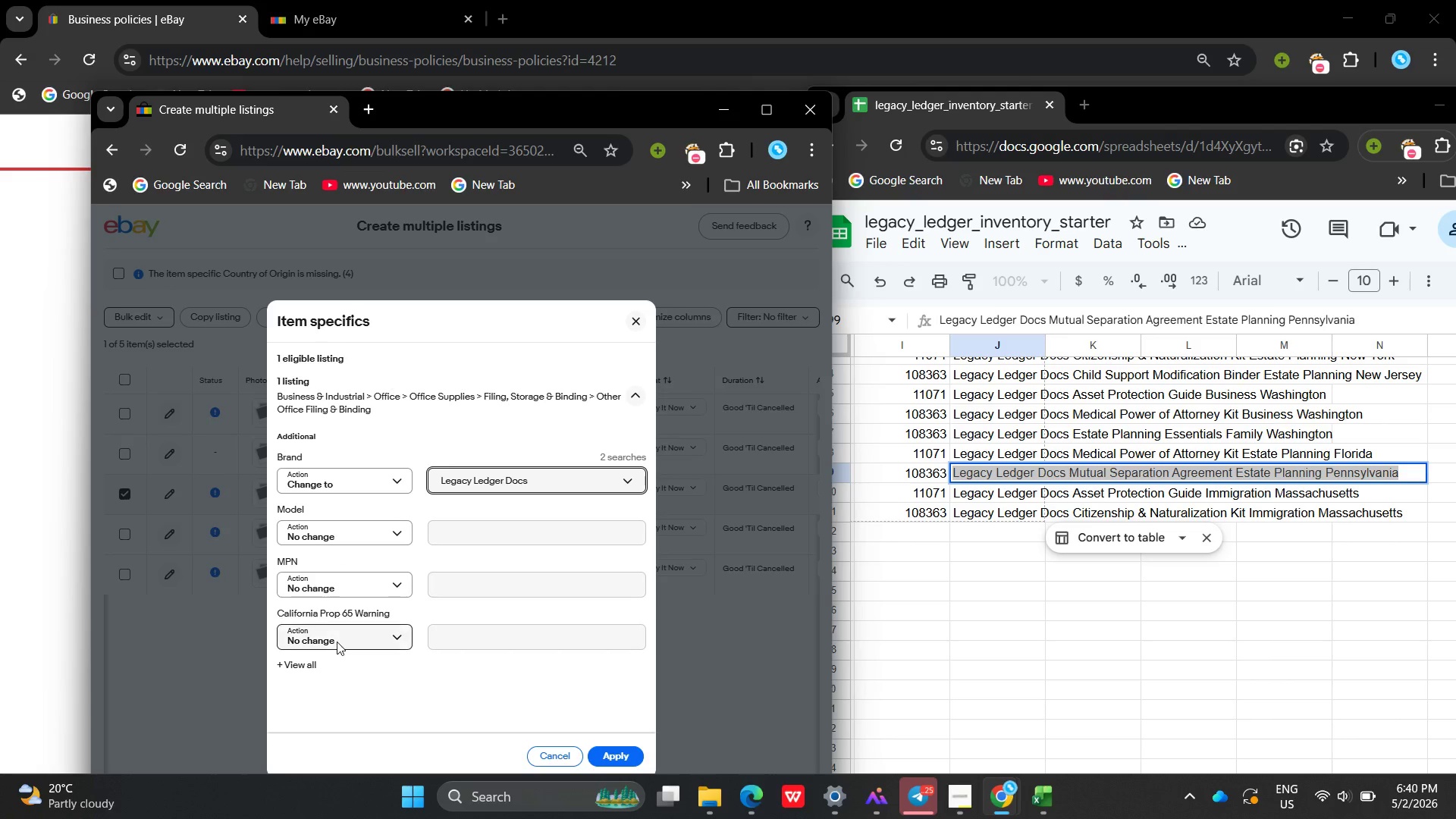 
left_click_drag(start_coordinate=[433, 649], to_coordinate=[451, 645])
 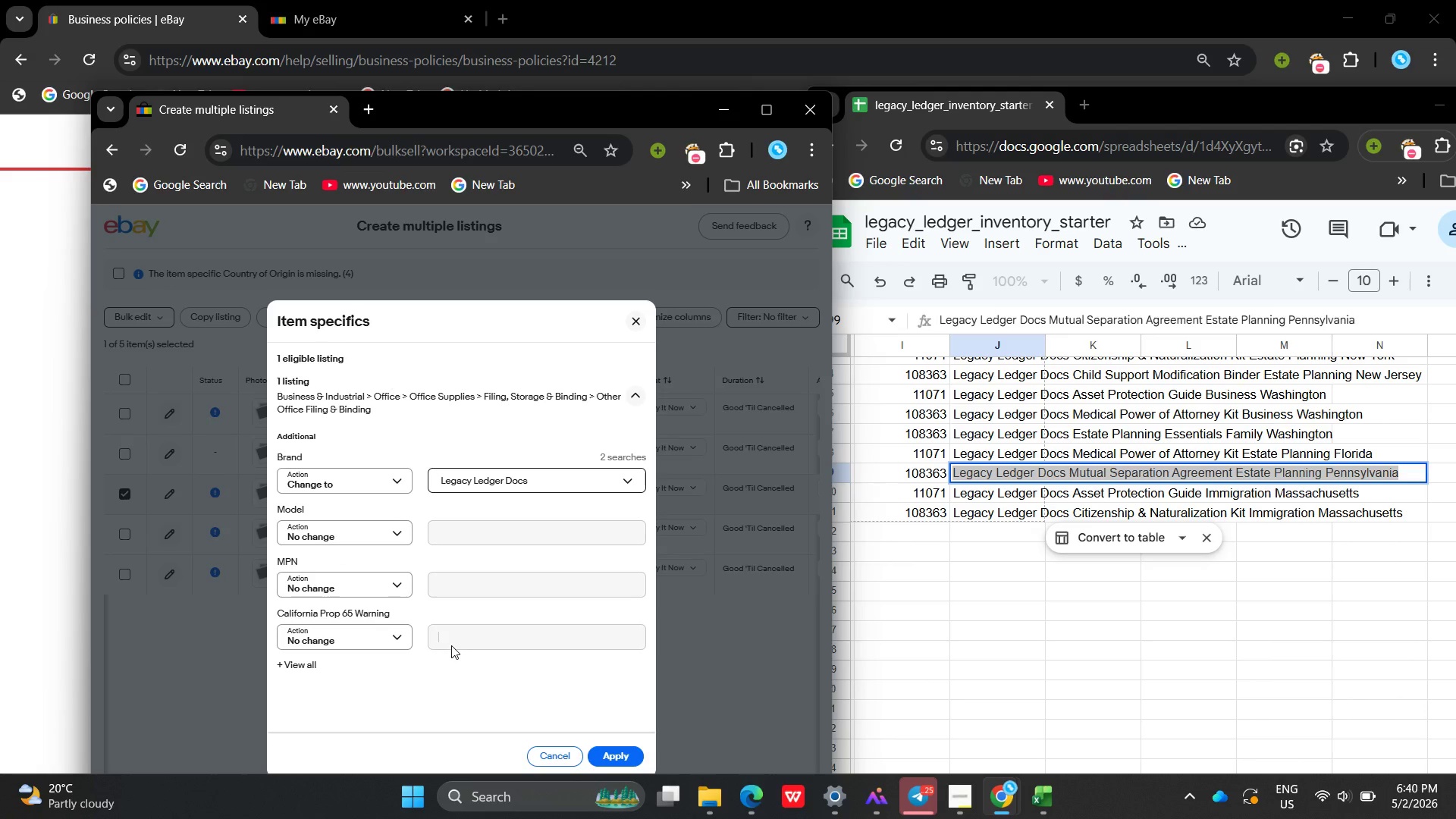 
left_click([451, 645])
 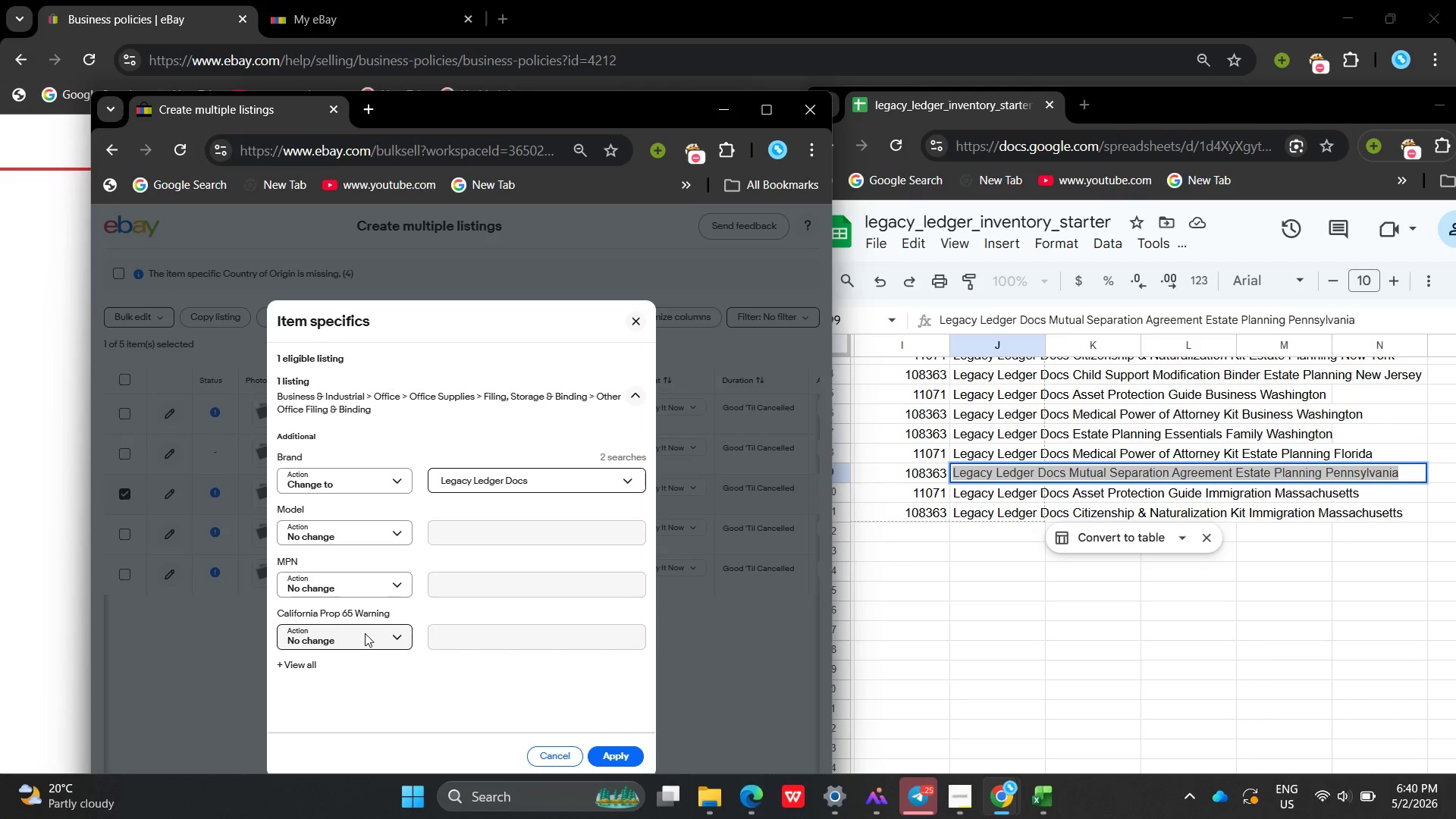 
left_click([365, 633])
 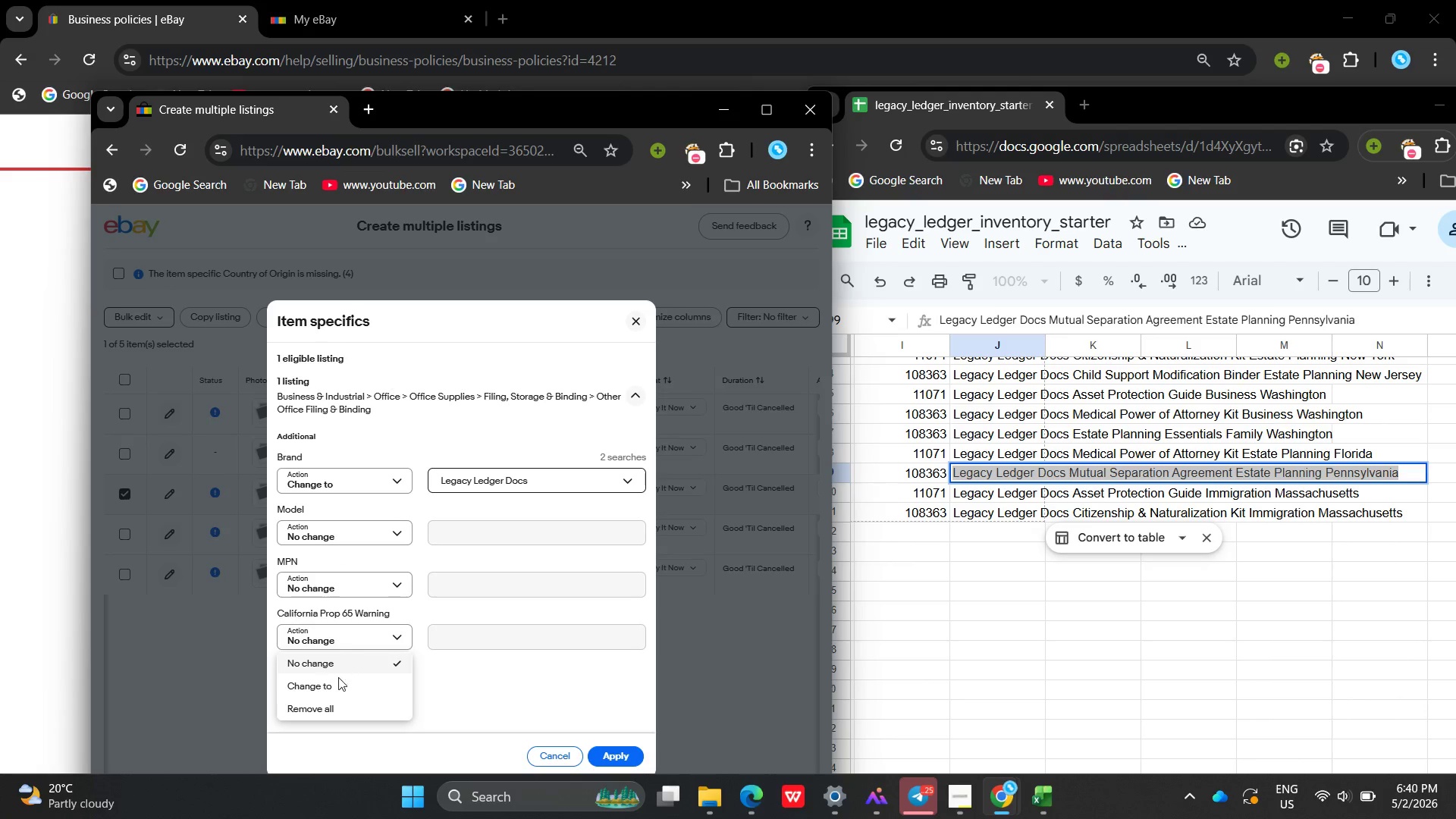 
left_click([337, 689])
 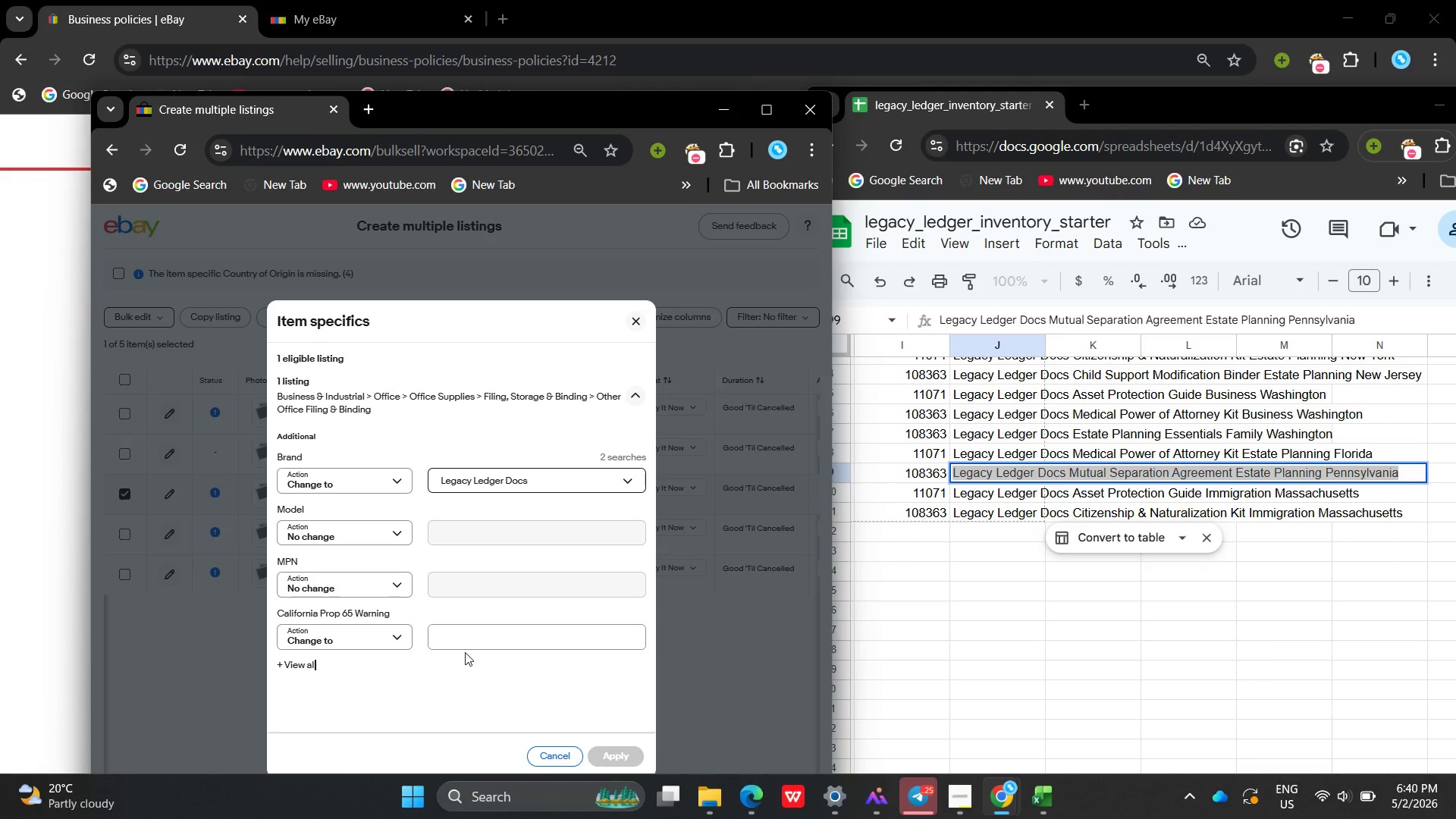 
left_click_drag(start_coordinate=[467, 651], to_coordinate=[473, 644])
 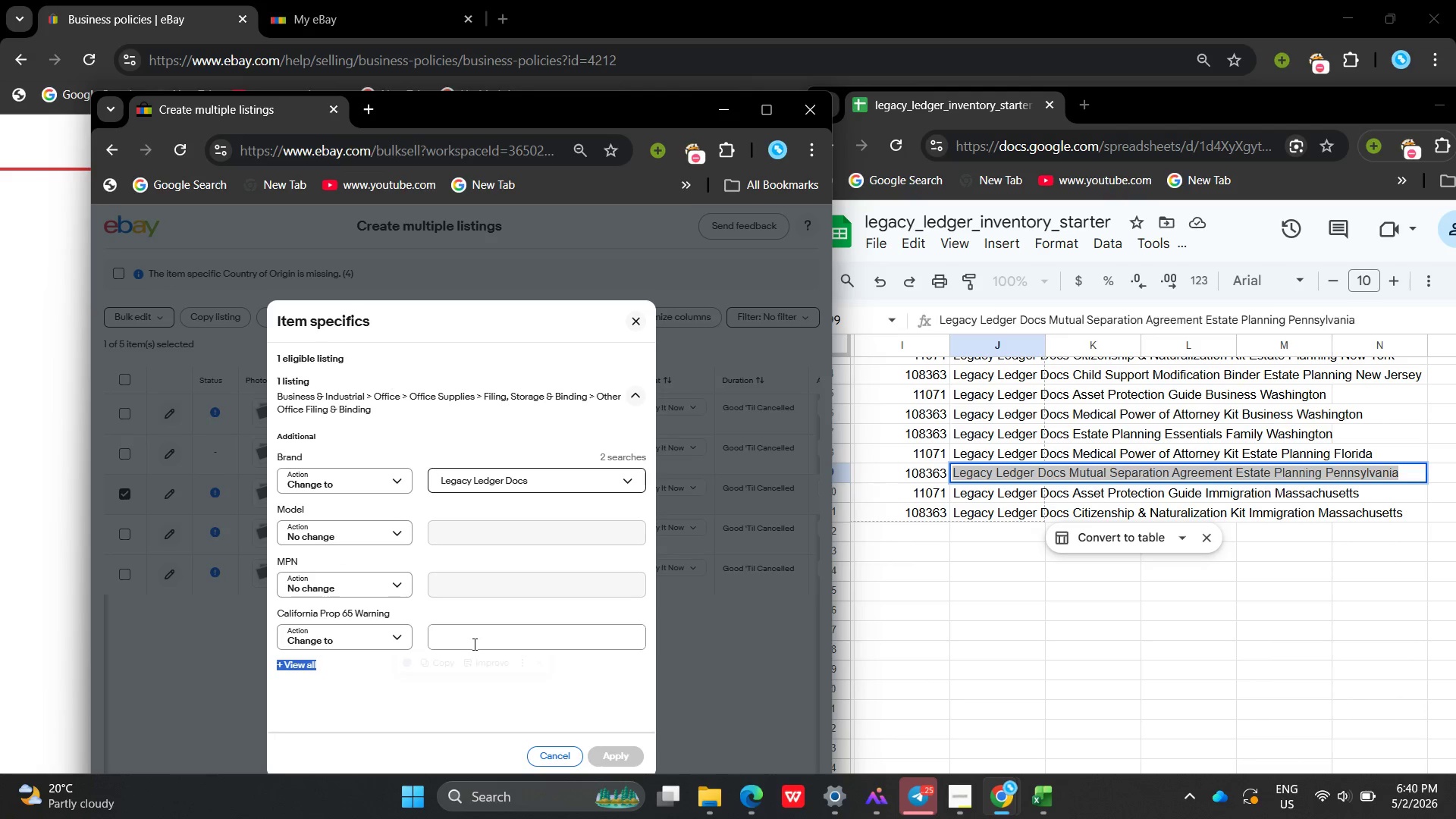 
triple_click([473, 644])
 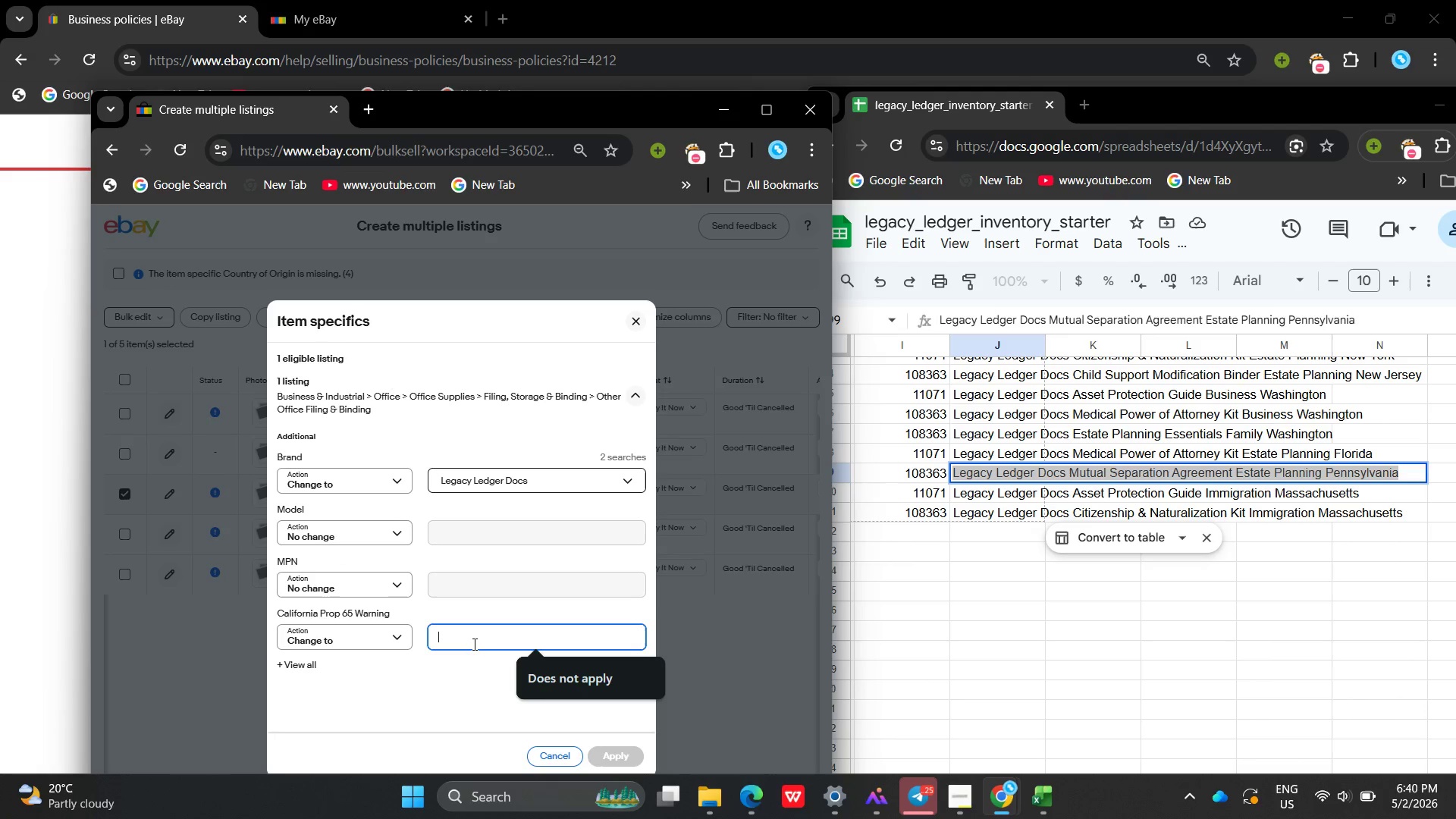 
hold_key(key=ShiftLeft, duration=0.47)
 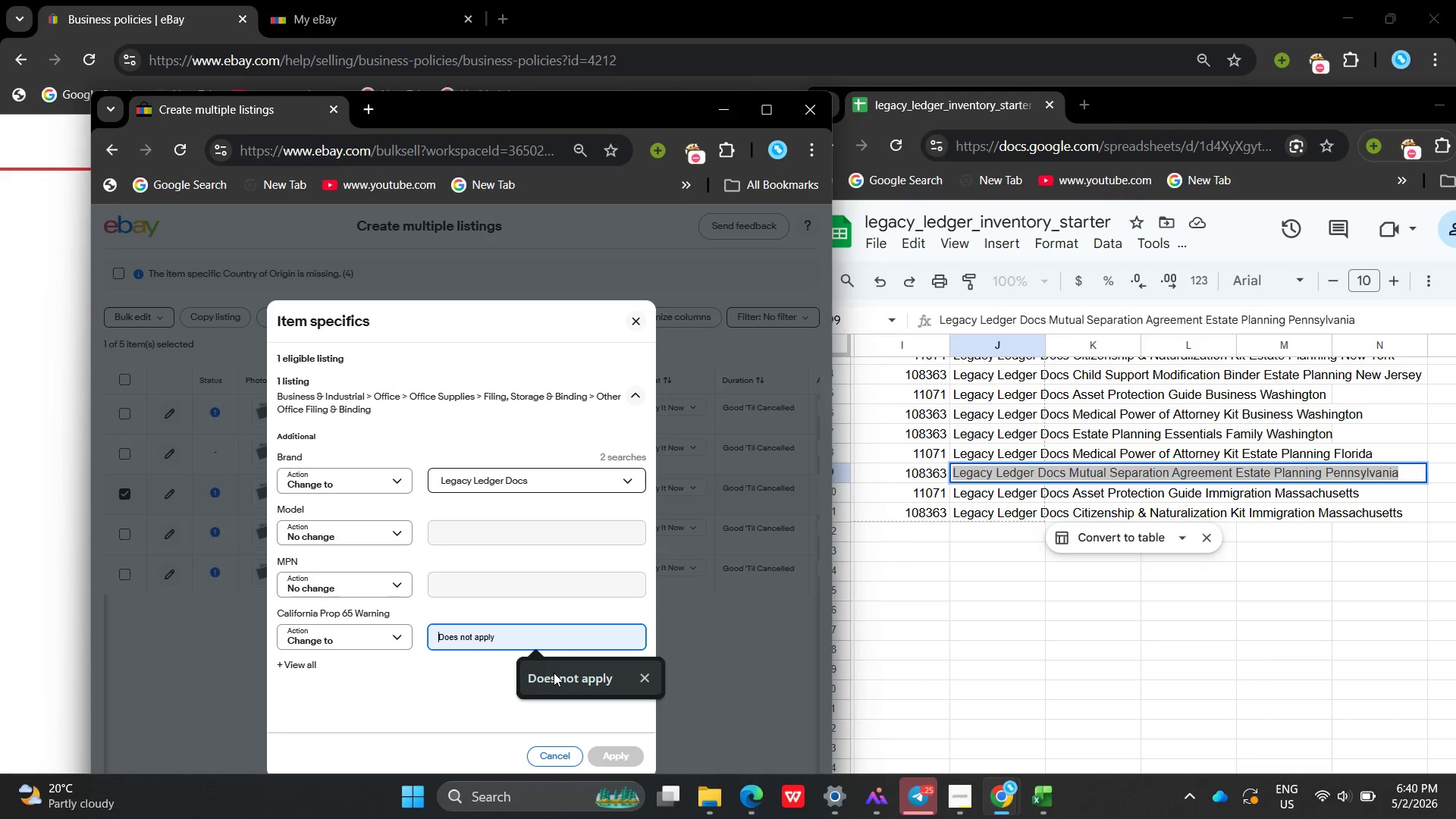 
left_click([554, 673])
 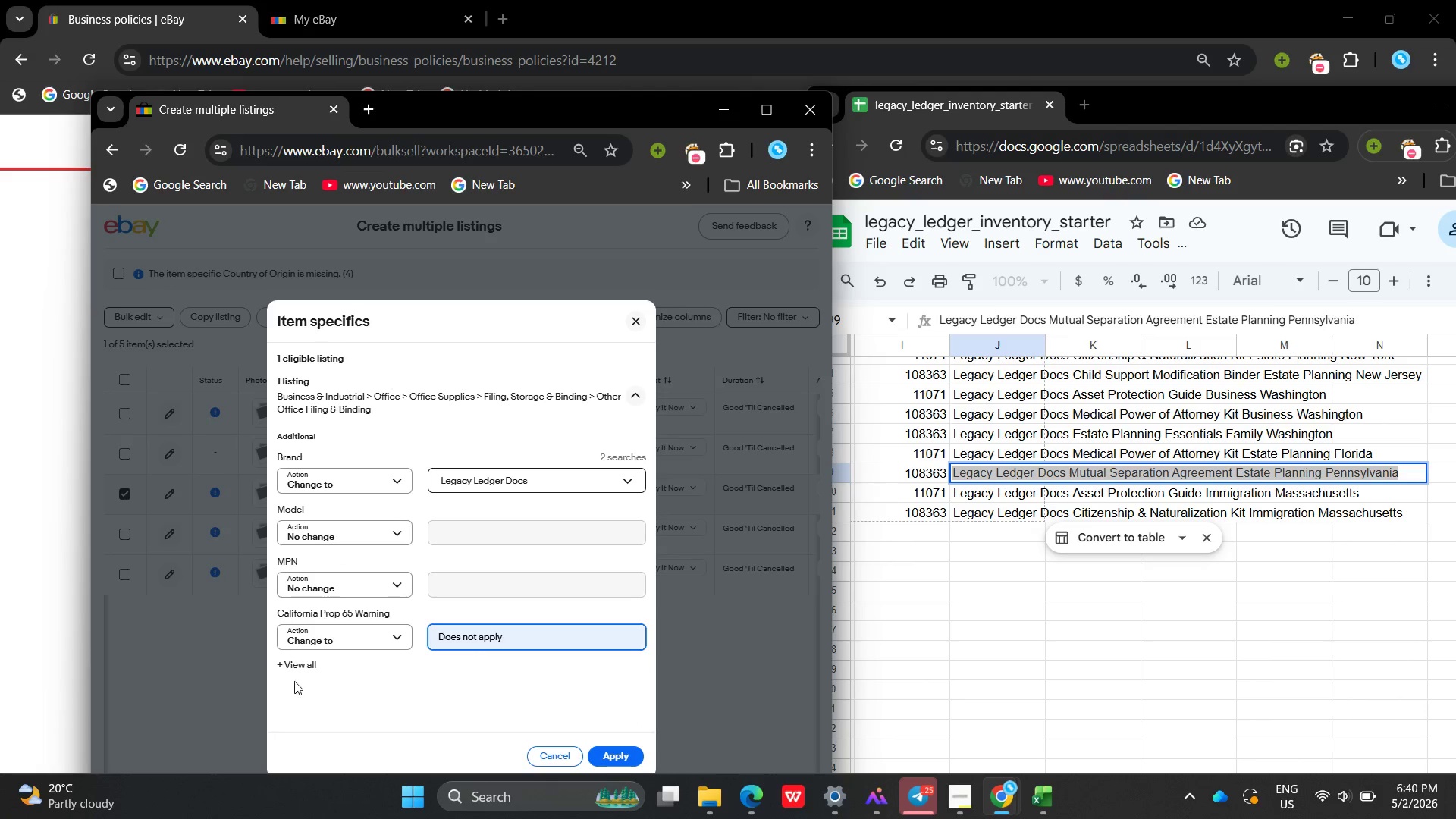 
left_click_drag(start_coordinate=[295, 686], to_coordinate=[306, 671])
 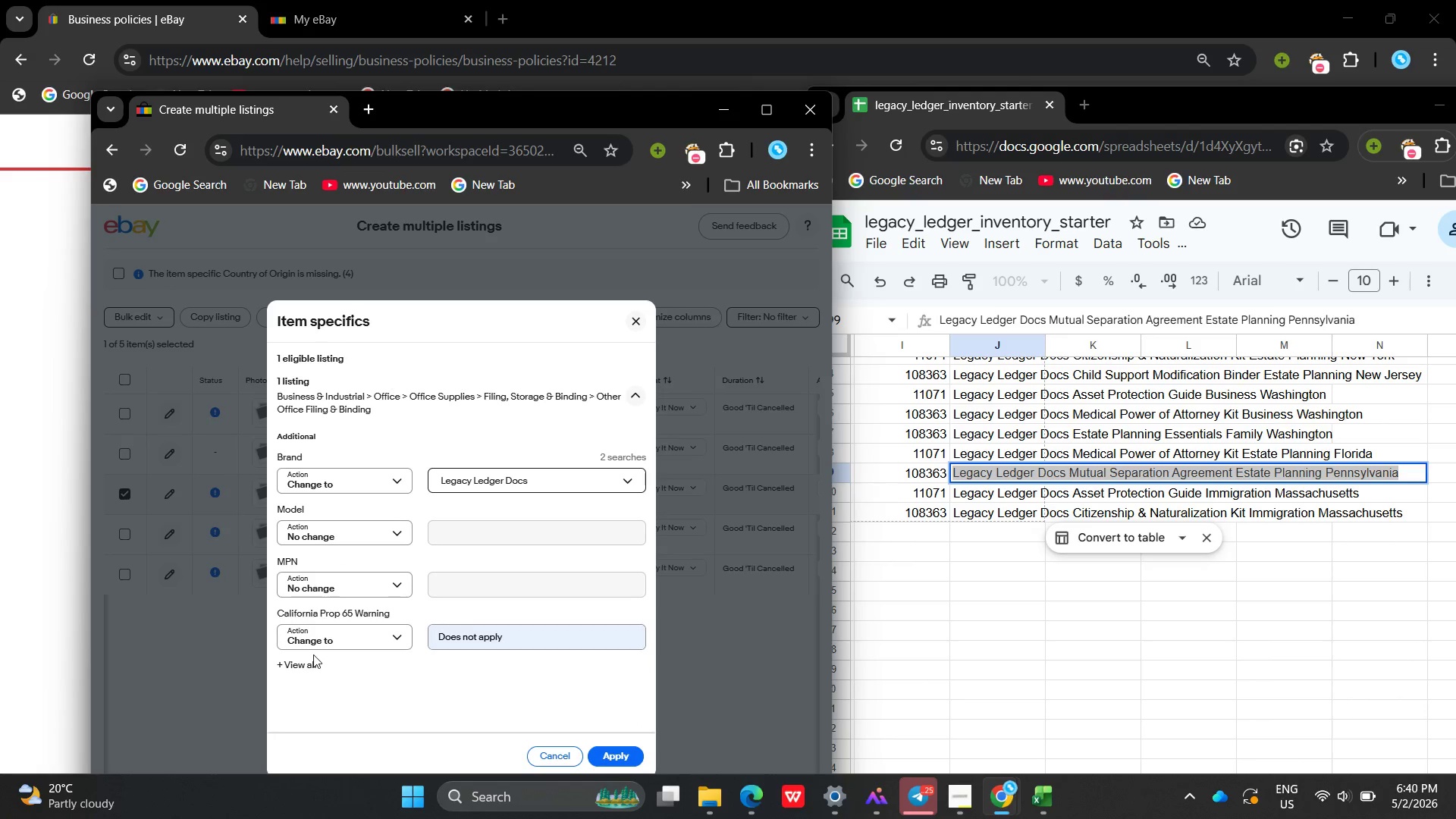 
left_click([313, 654])
 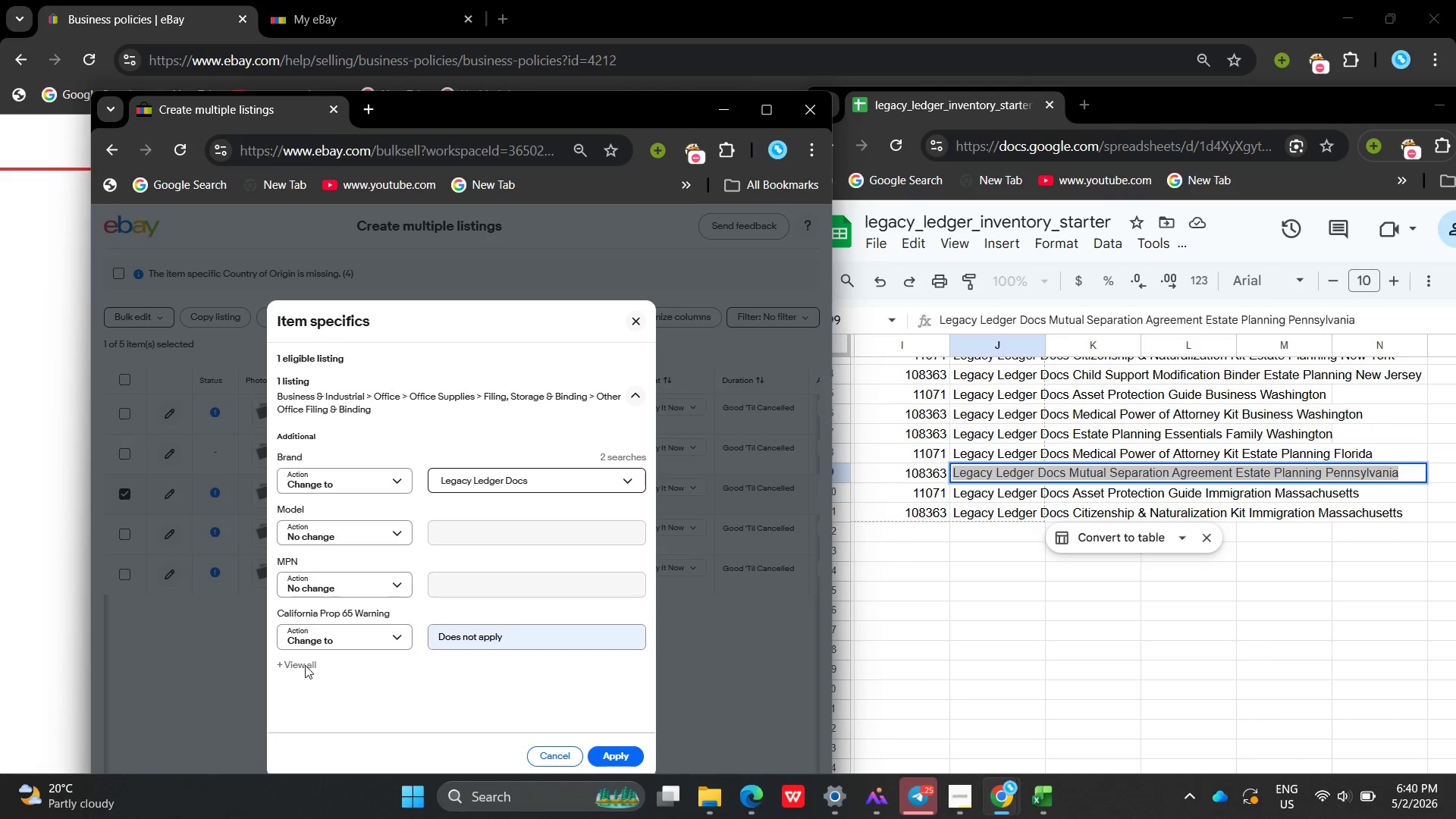 
left_click([297, 666])
 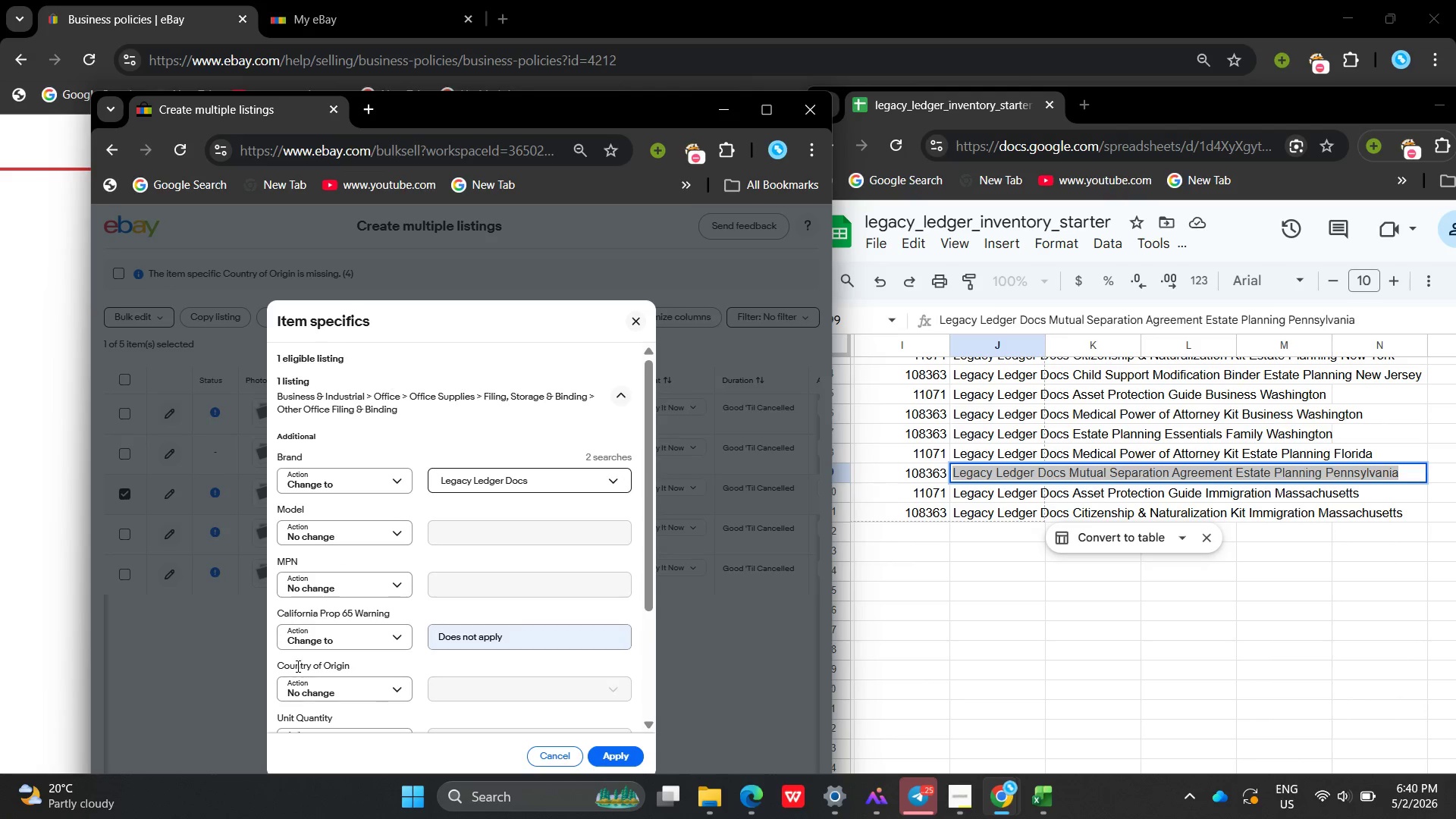 
key(Shift+ShiftLeft)
 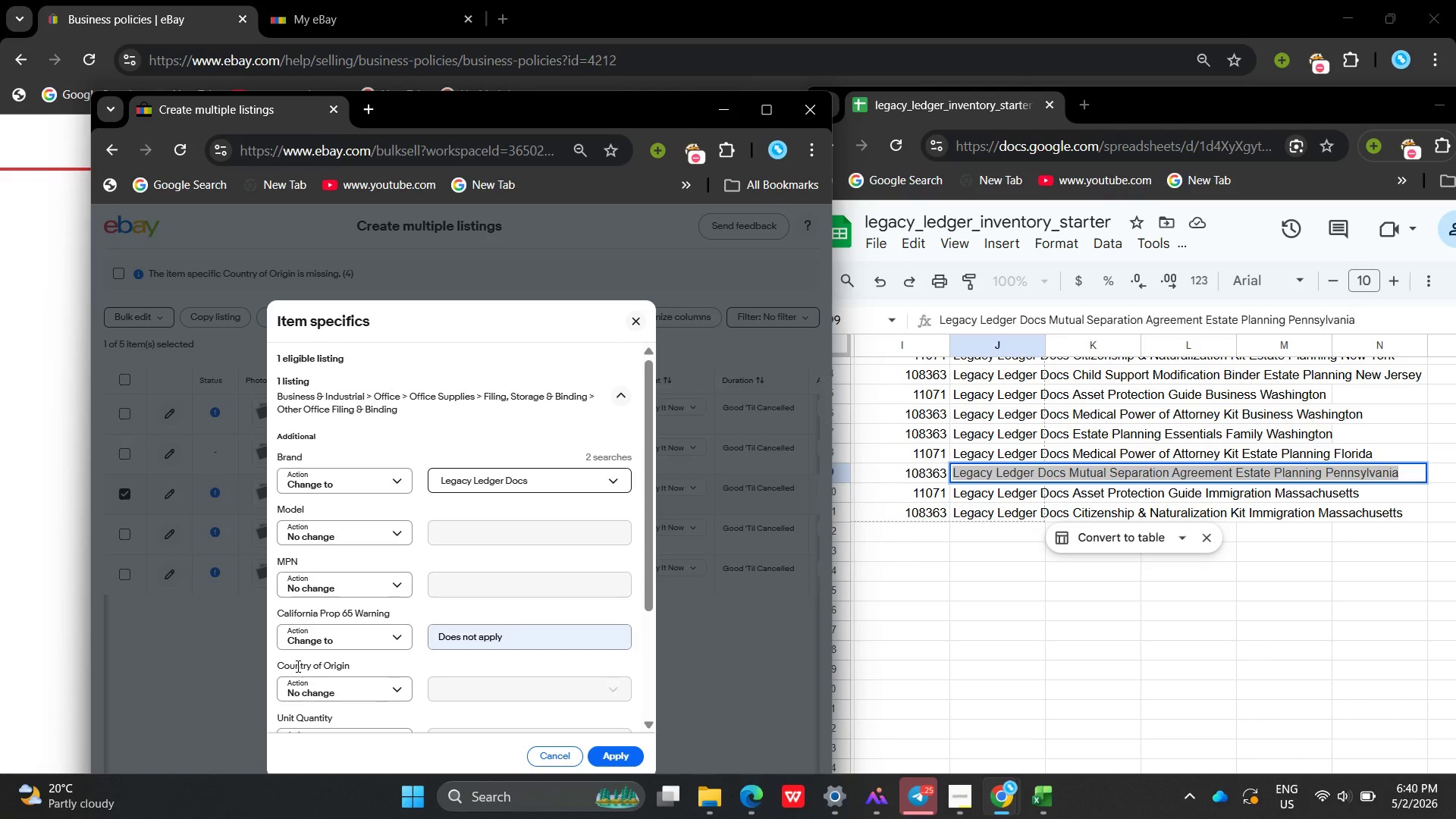 
left_click([297, 666])
 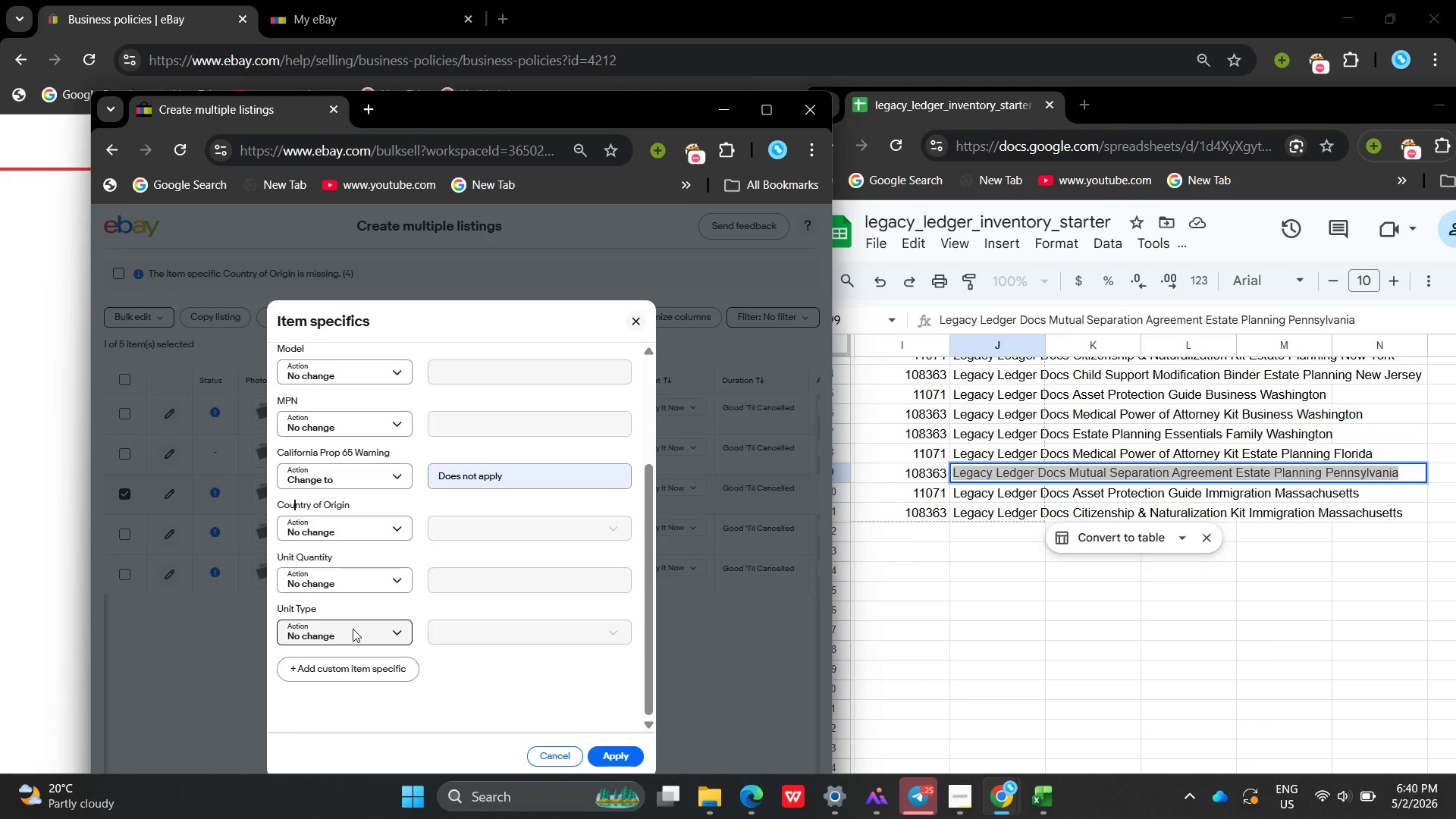 
left_click([384, 576])
 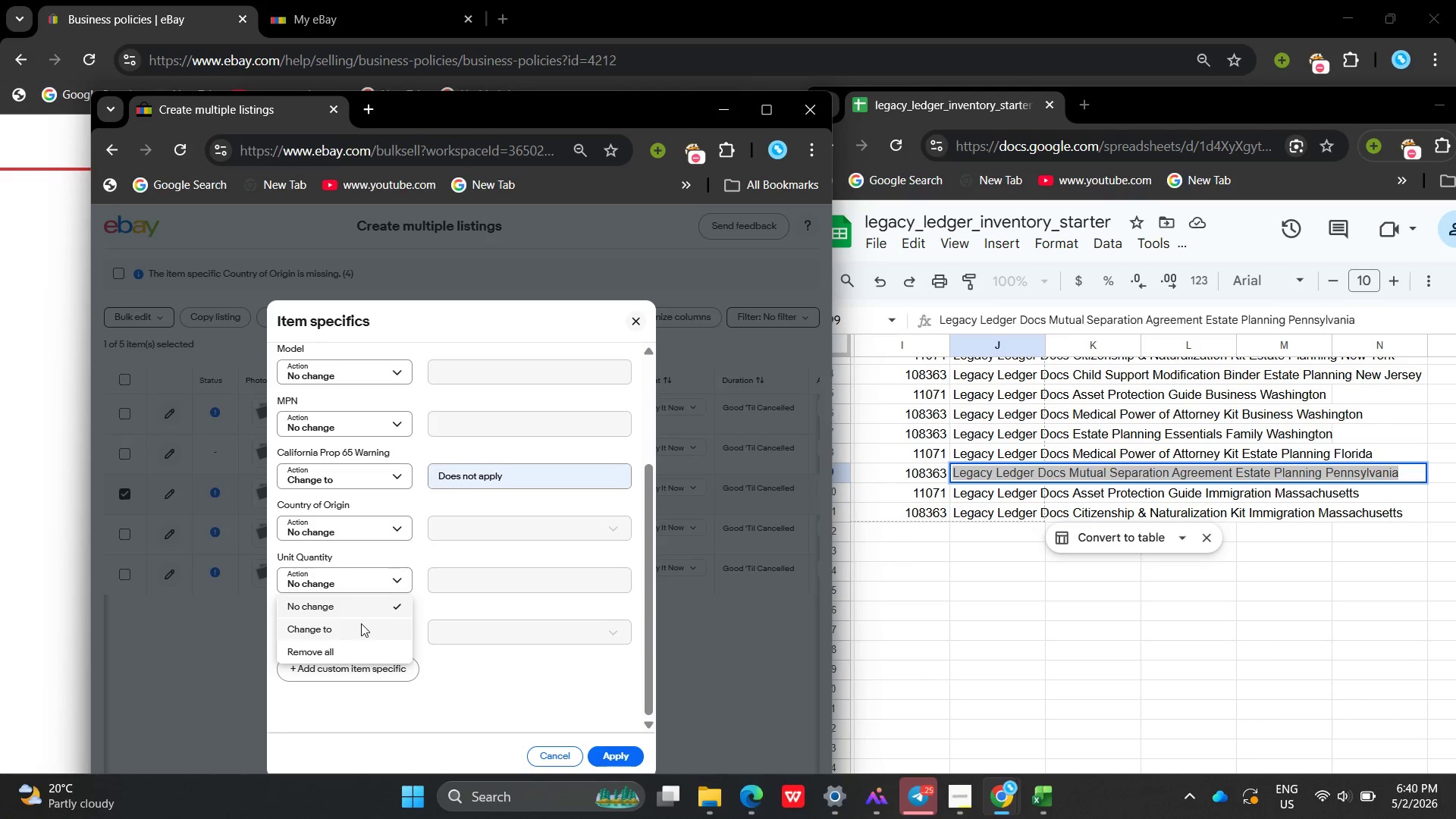 
left_click([362, 631])
 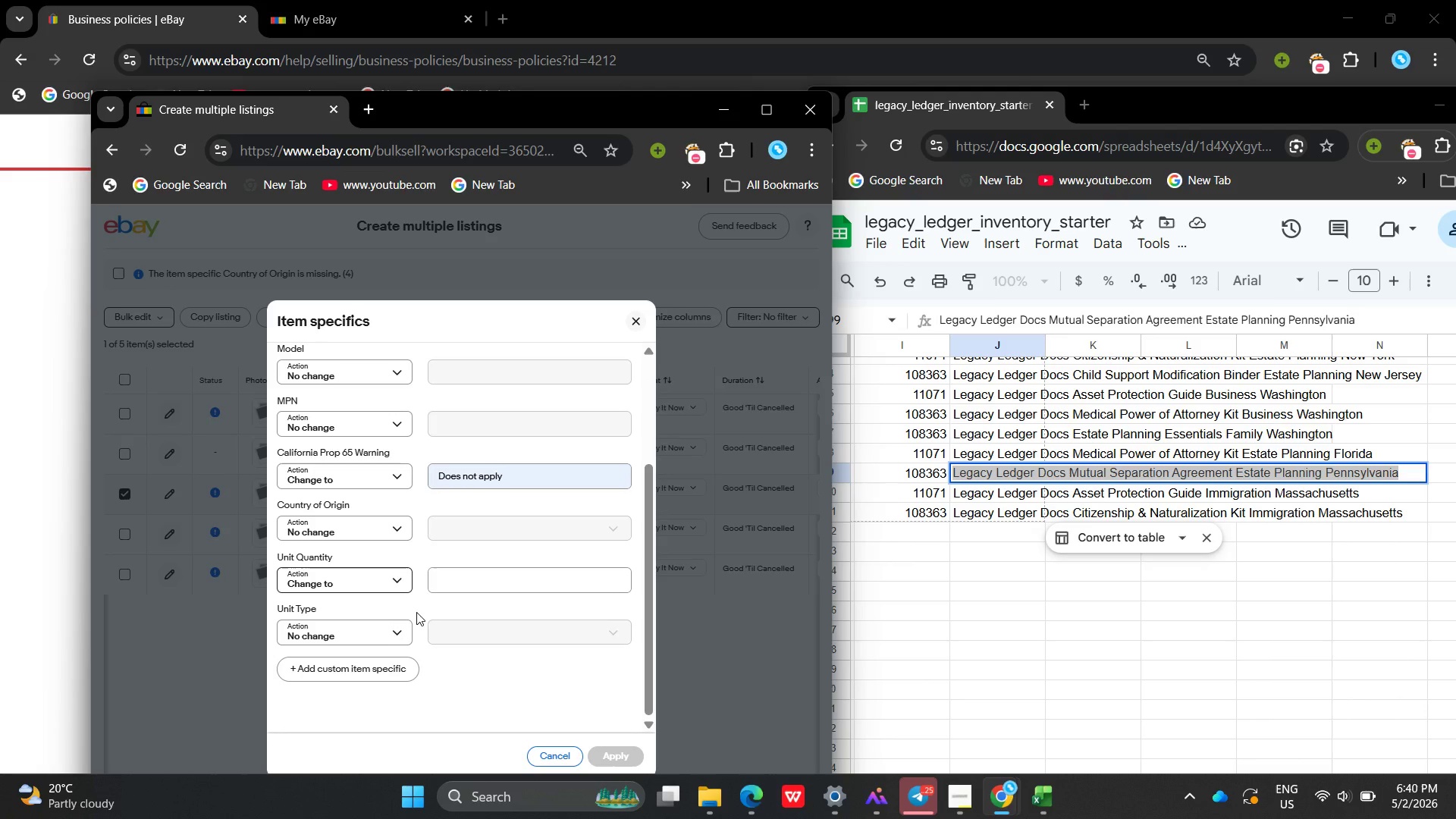 
left_click([454, 588])
 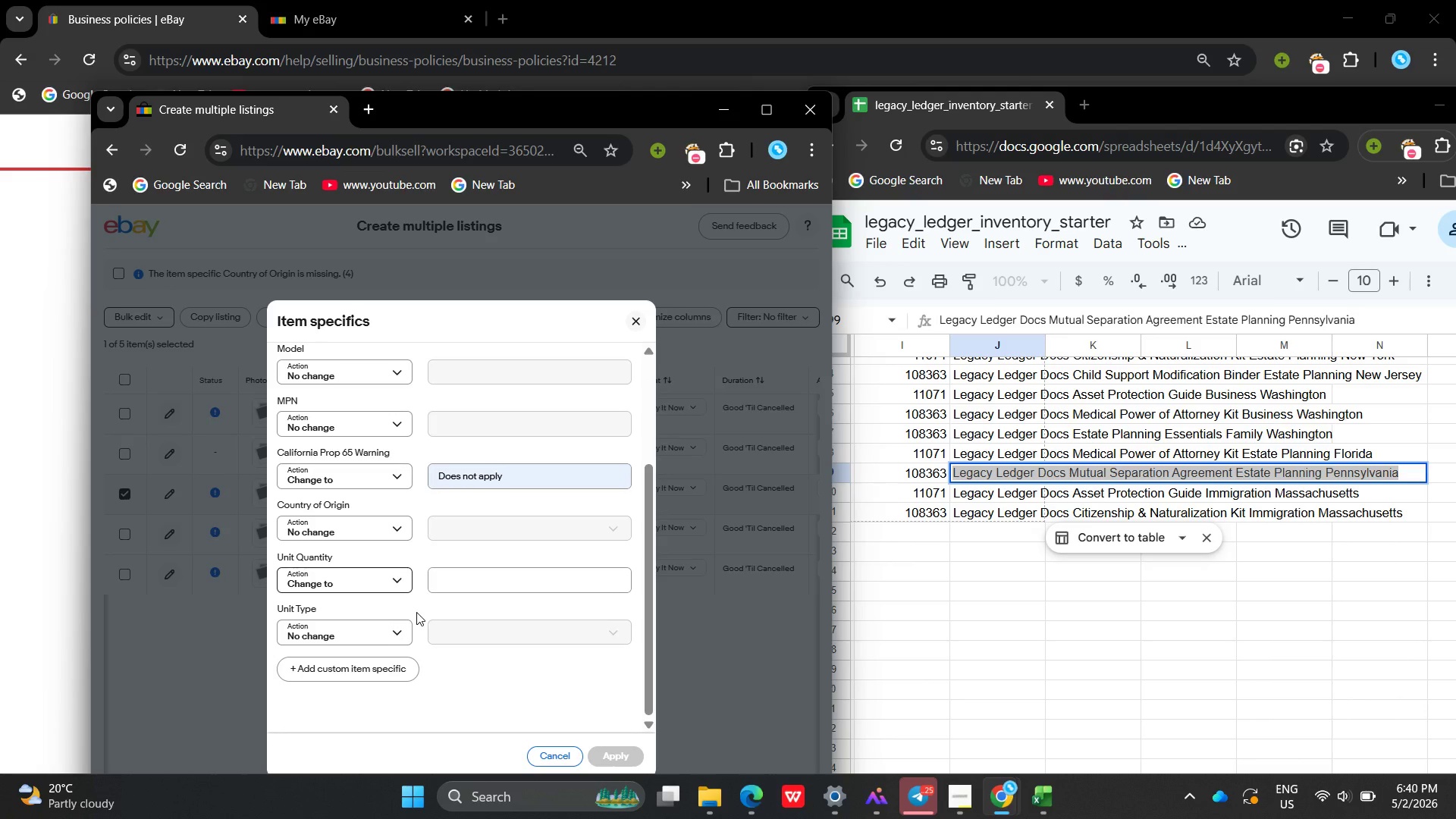 
key(1)
 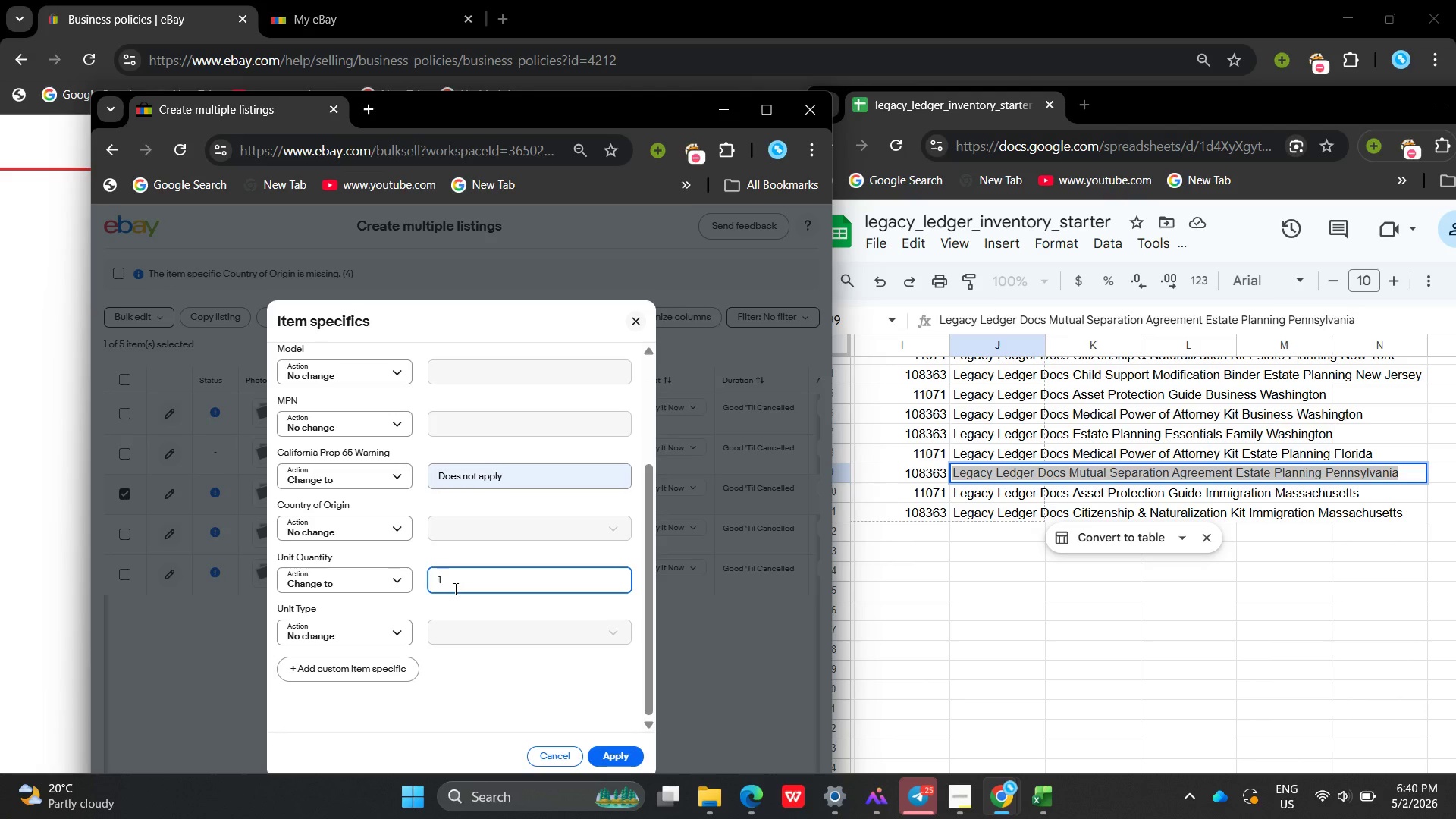 
left_click([400, 623])
 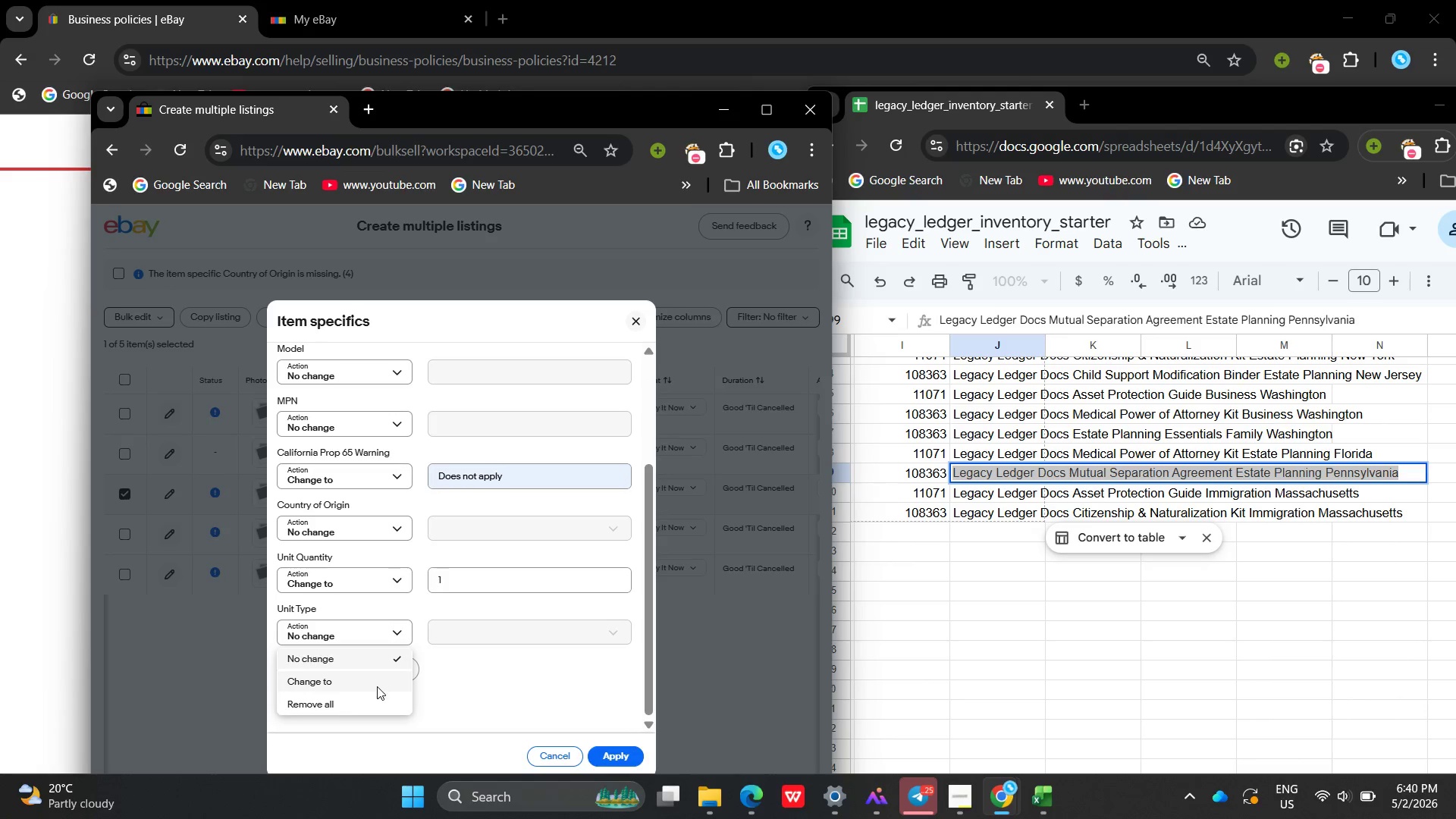 
left_click([377, 687])
 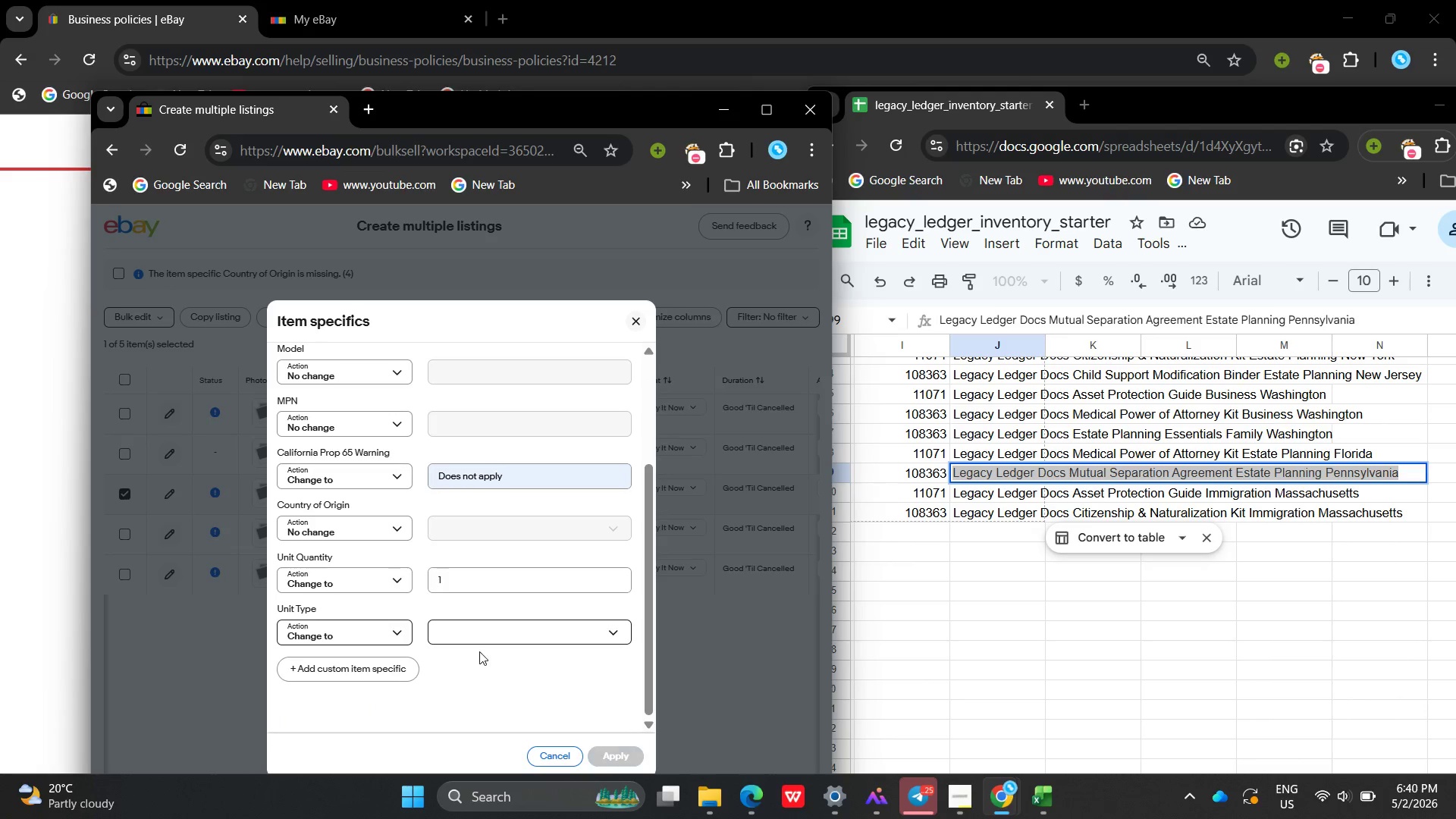 
left_click_drag(start_coordinate=[479, 651], to_coordinate=[489, 637])
 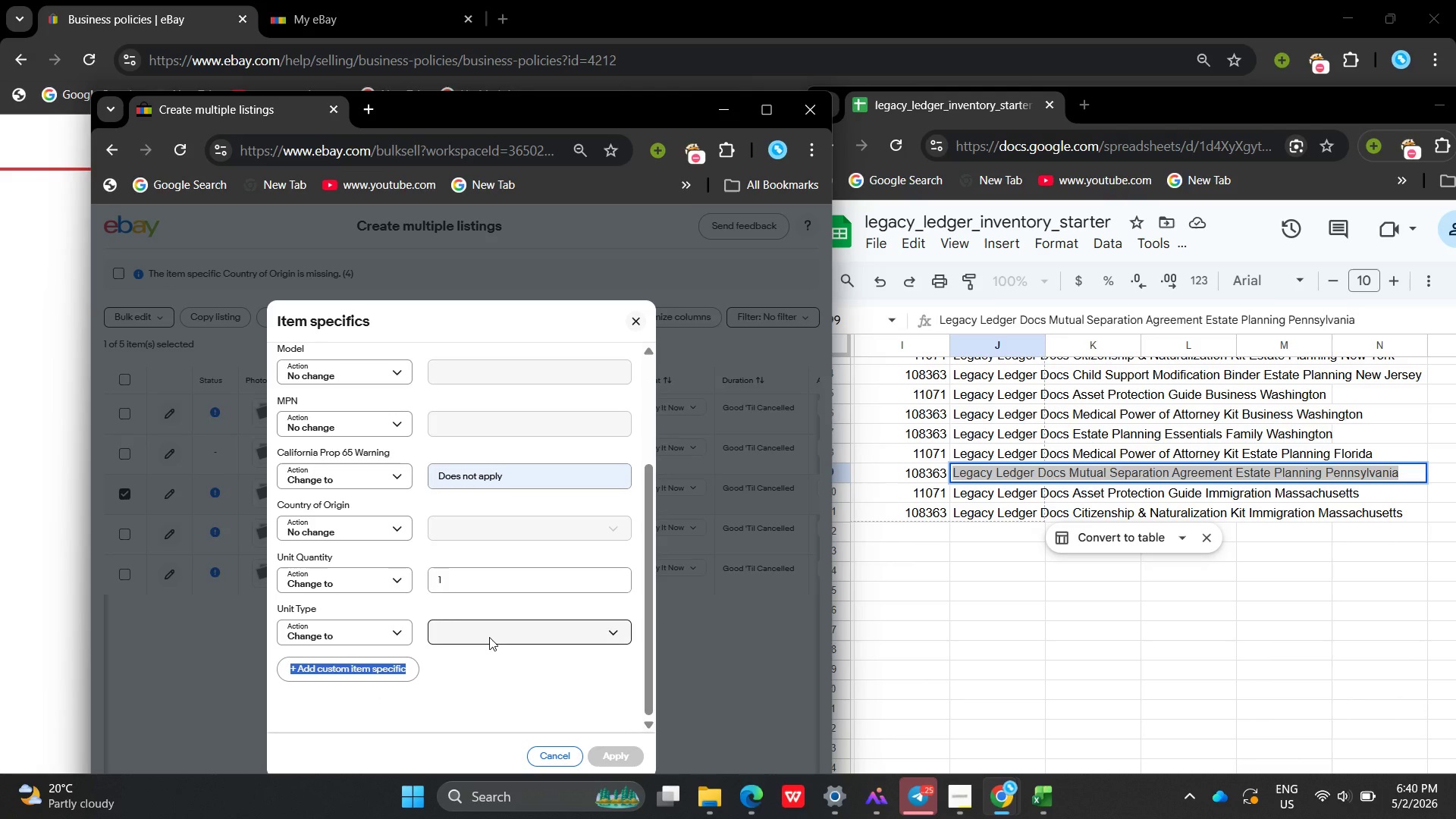 
double_click([489, 637])
 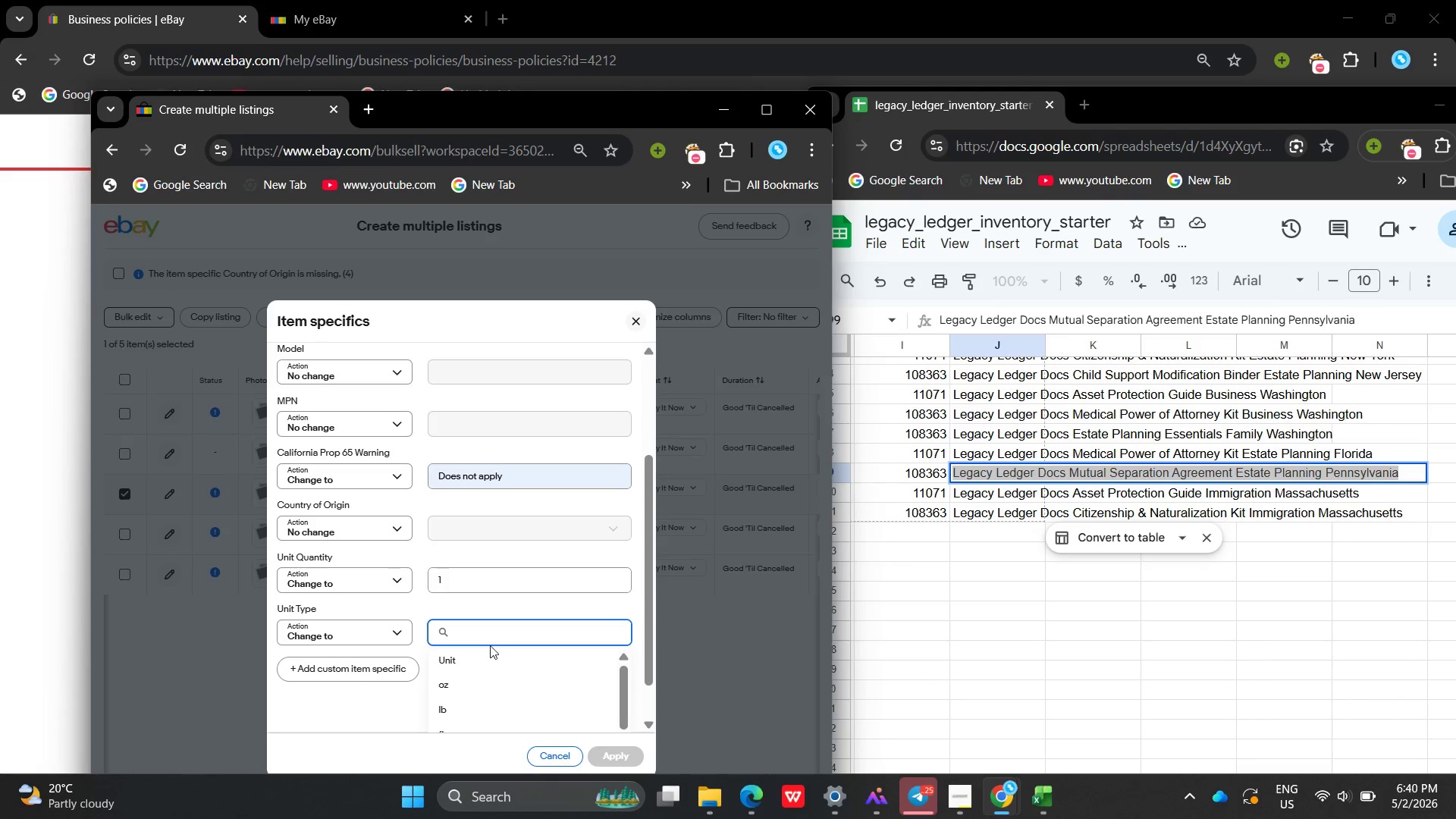 
left_click([490, 650])
 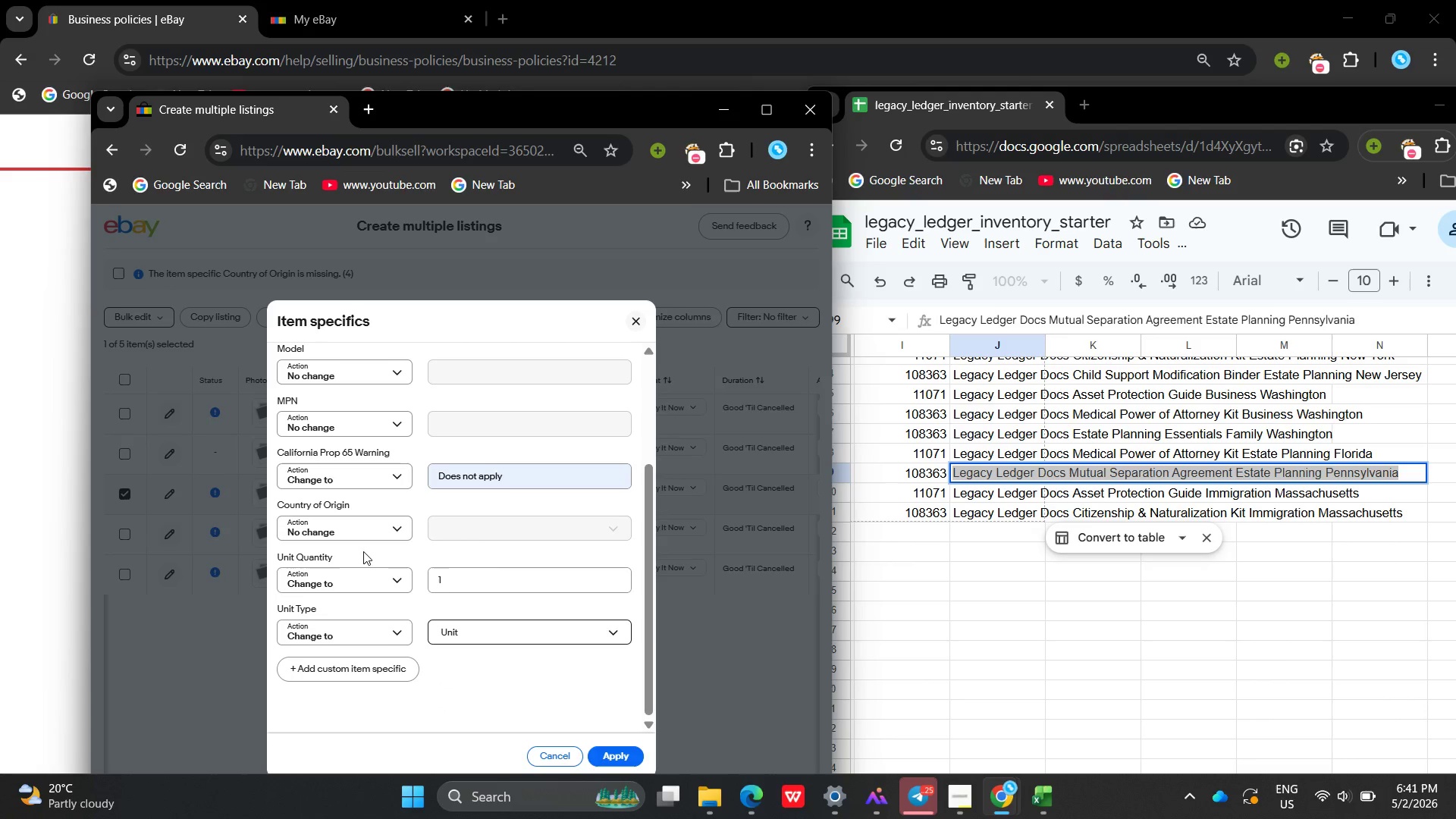 
left_click([360, 531])
 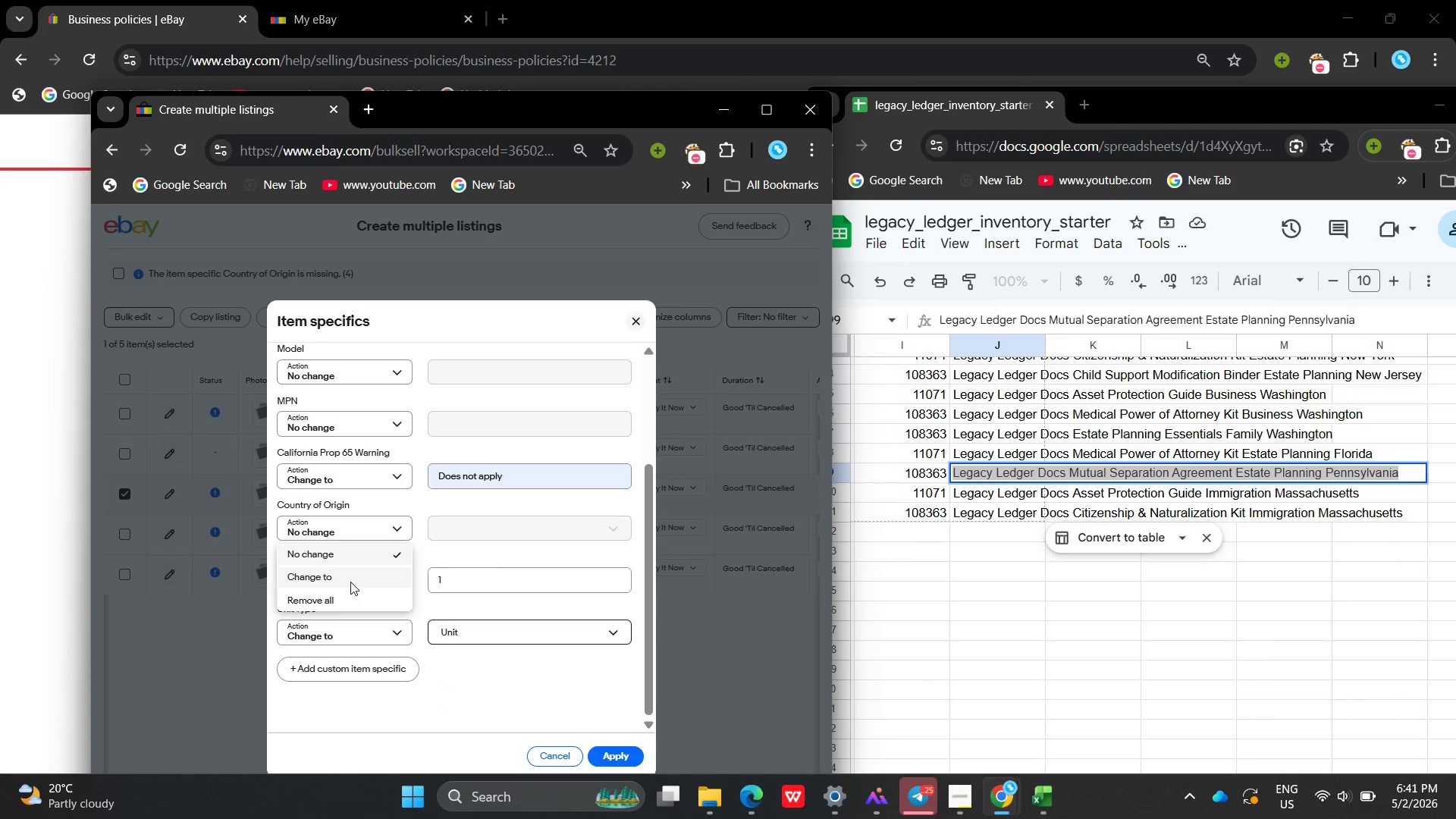 
left_click([350, 582])
 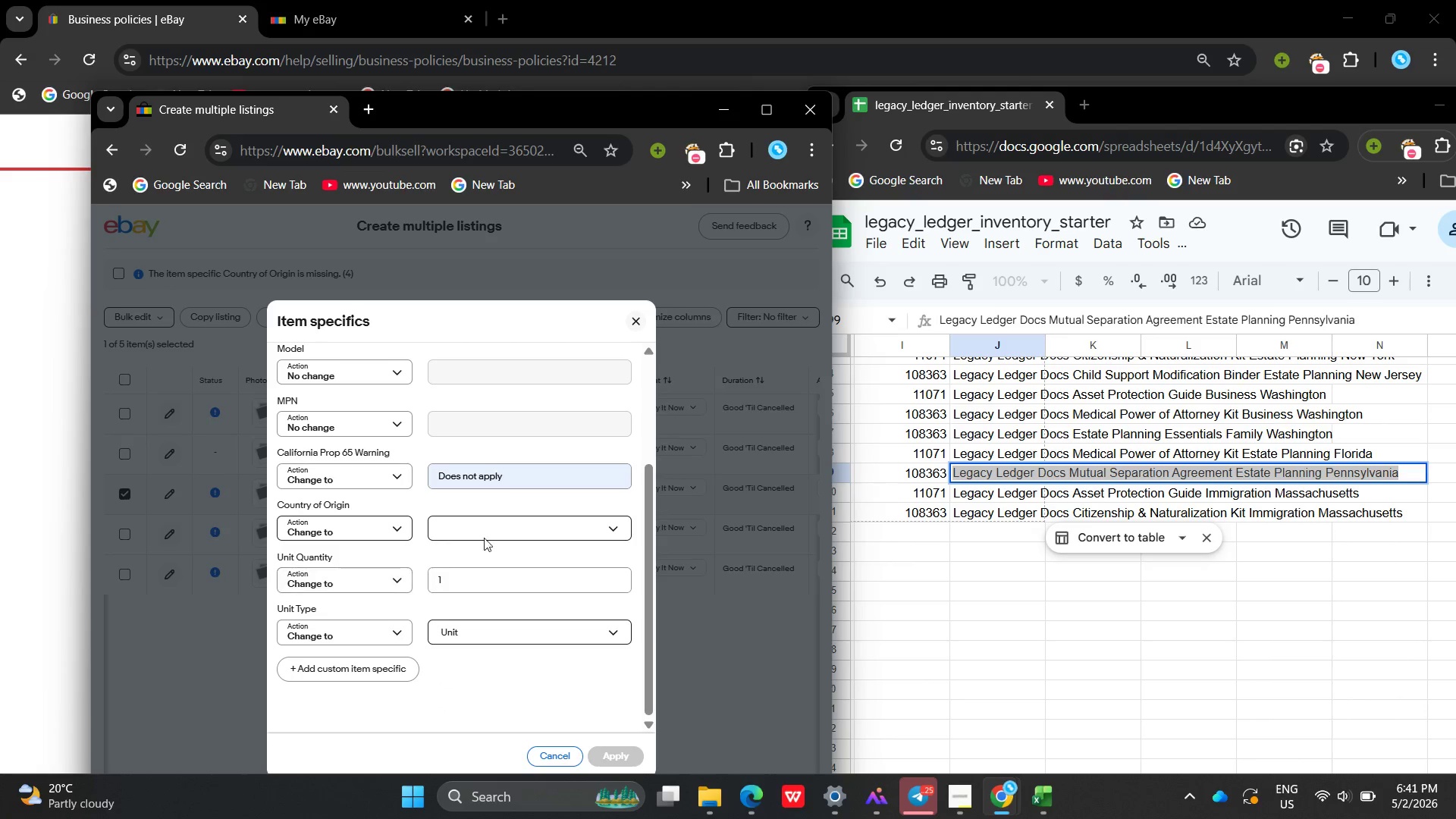 
left_click([499, 529])
 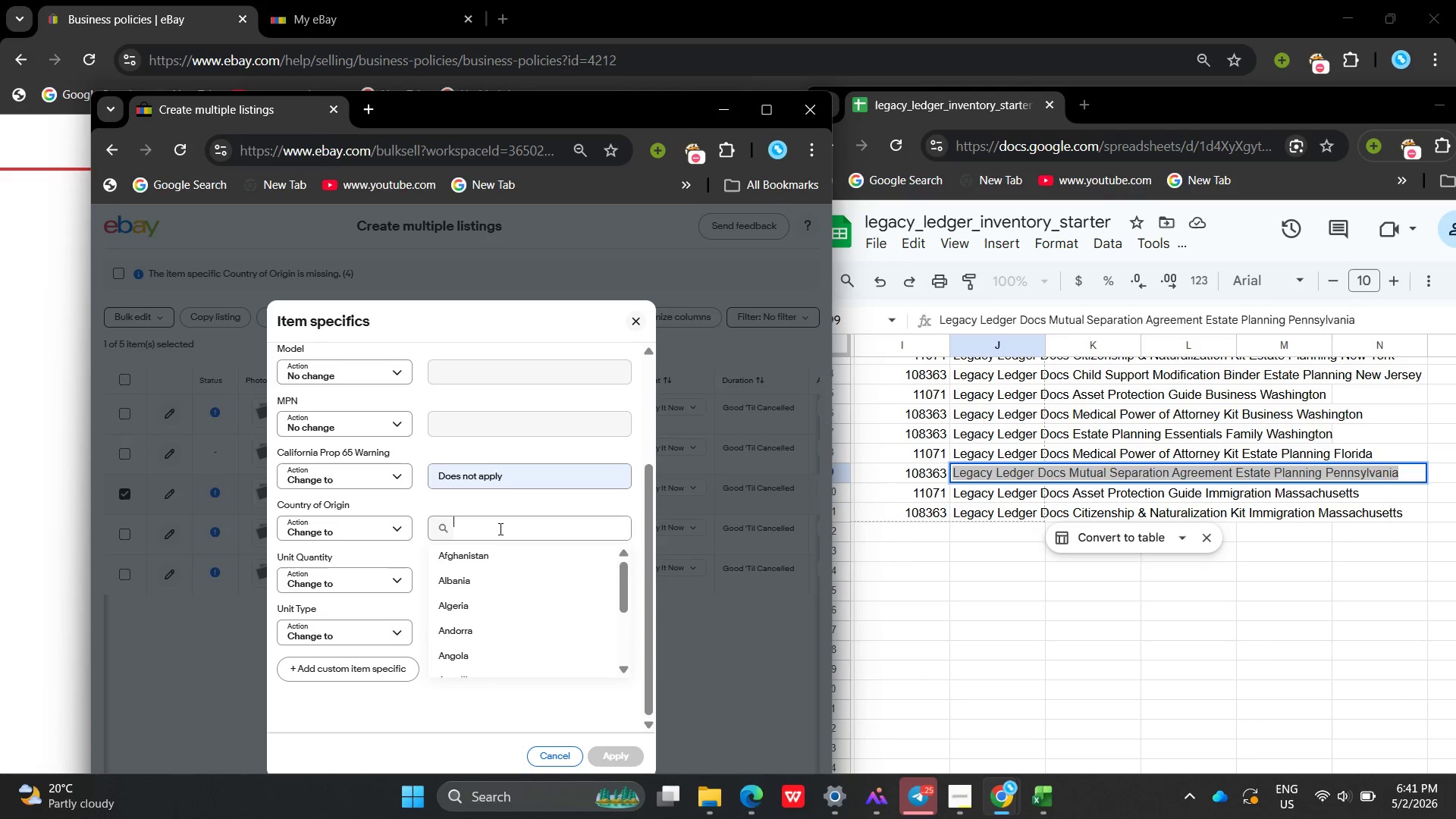 
type(UNi)
key(Backspace)
key(Backspace)
type(United )
 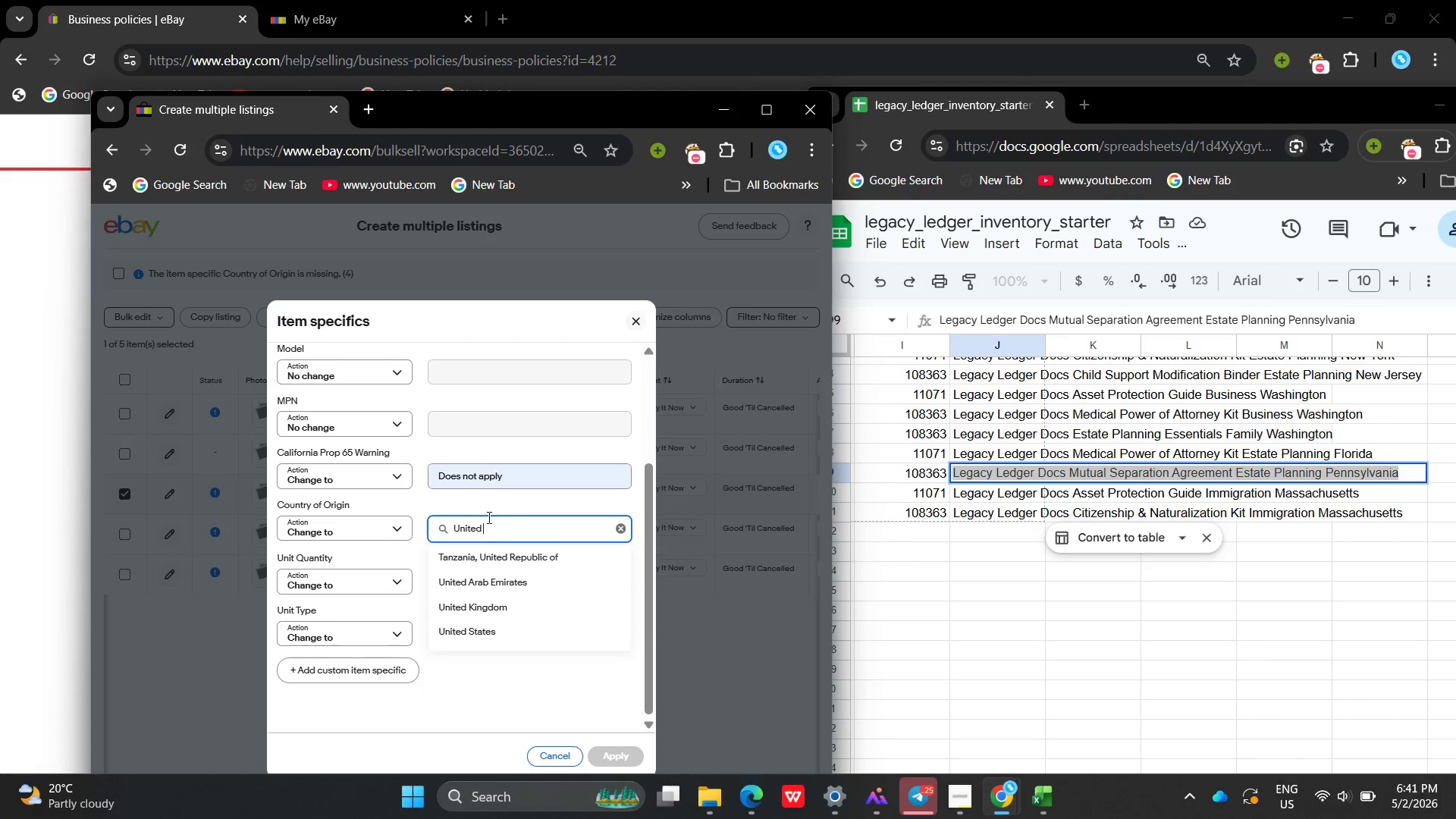 
type(States 4)
key(Backspace)
 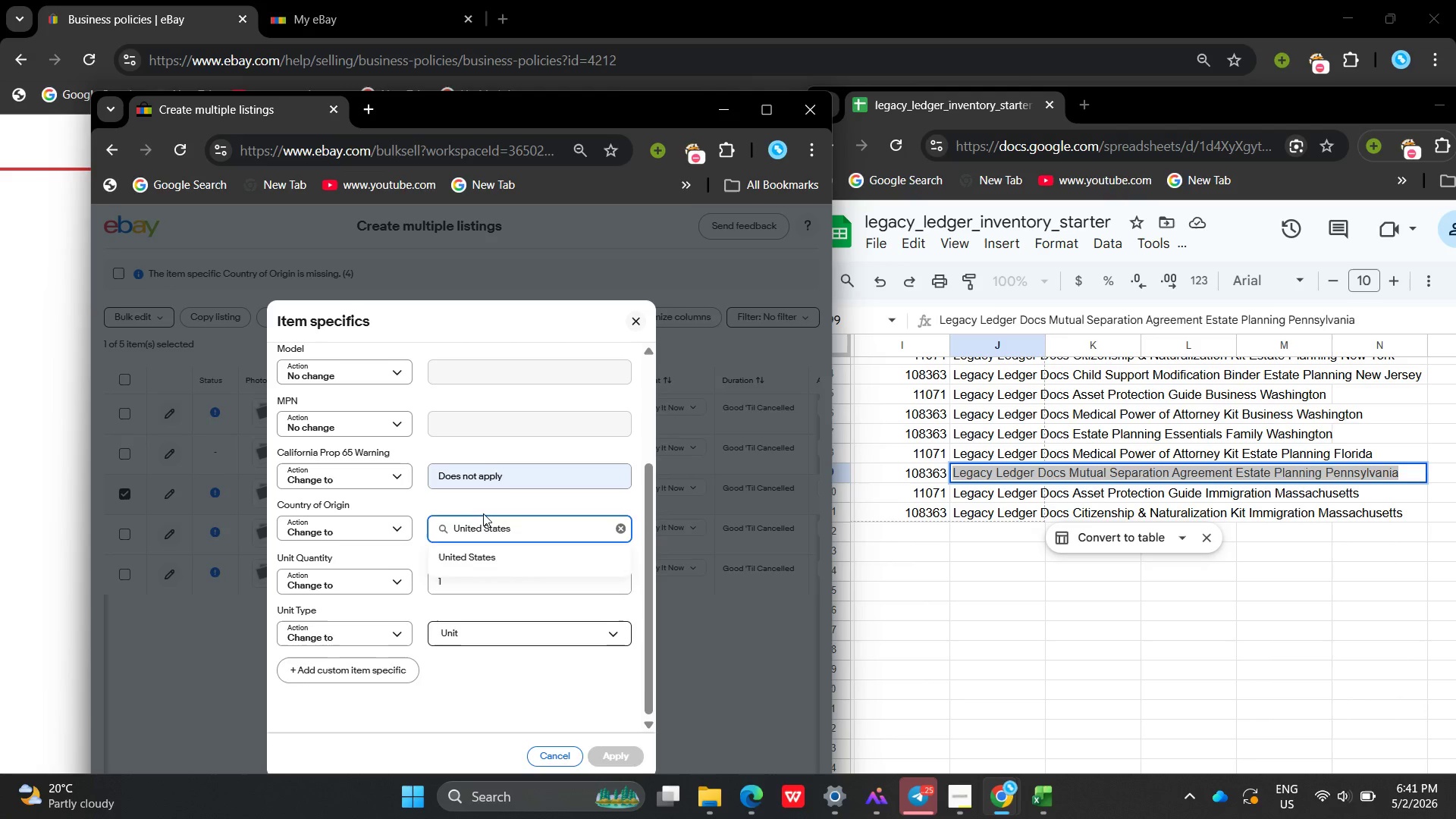 
key(Enter)
 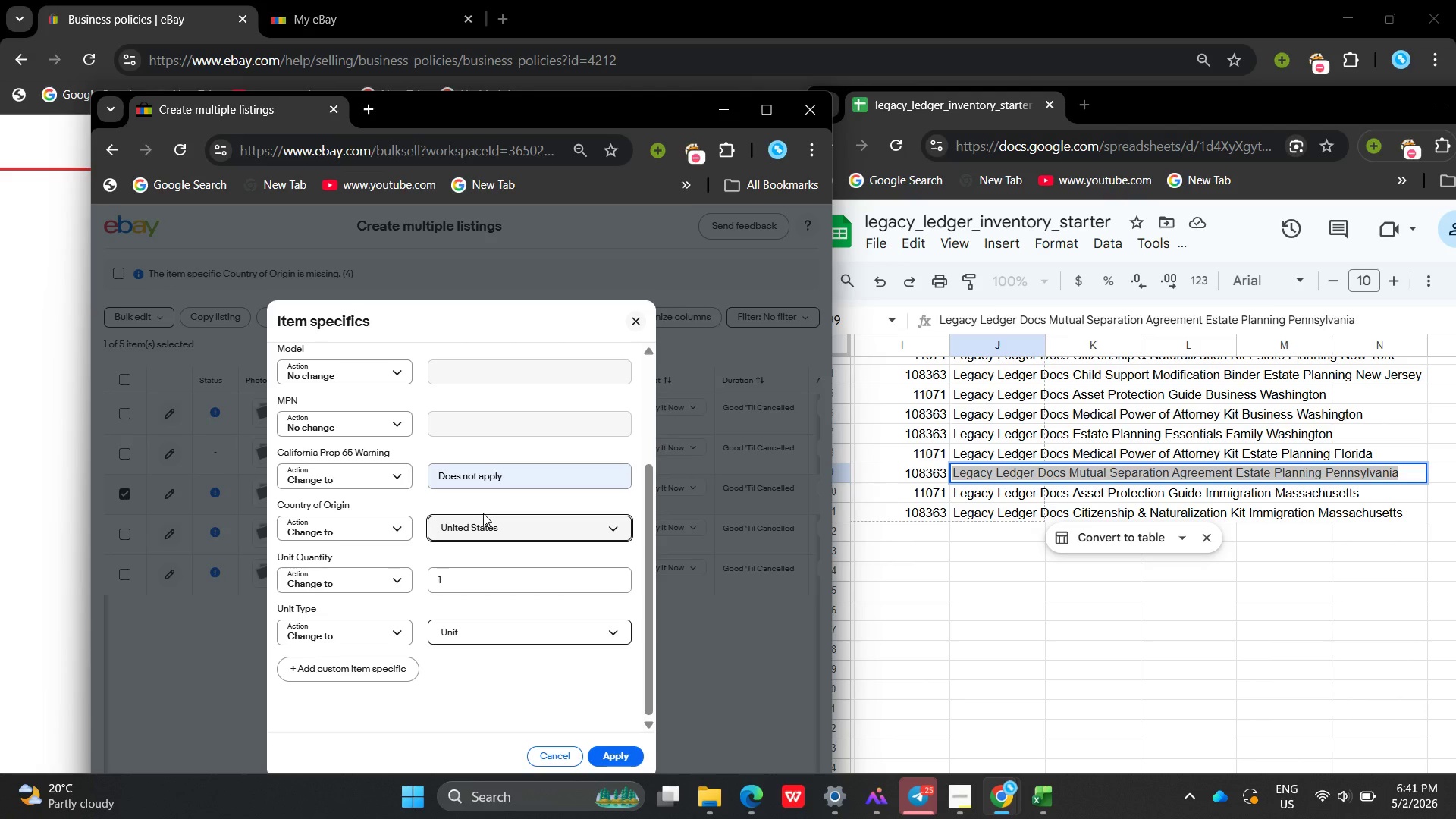 
wait(23.28)
 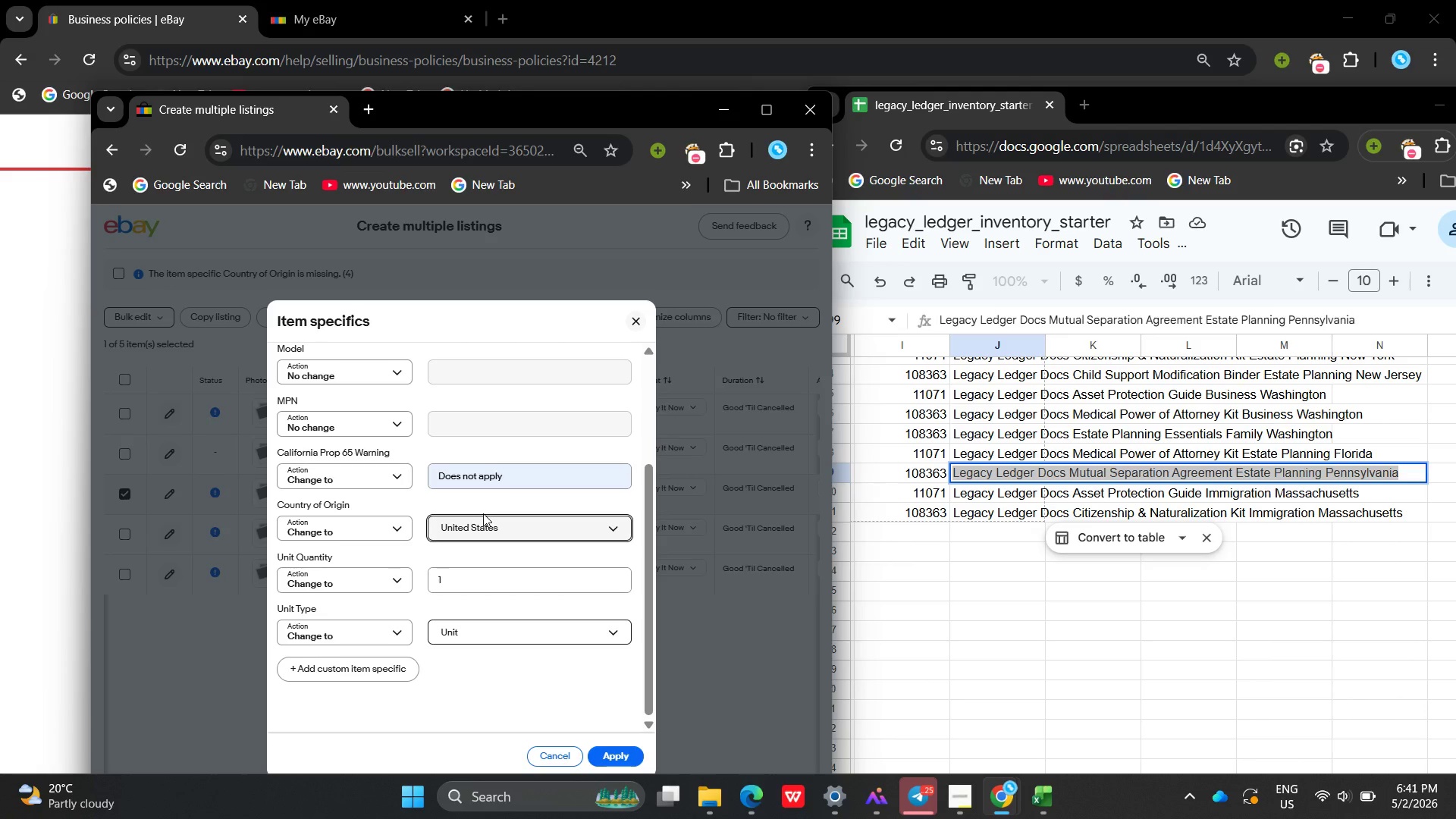 
left_click([361, 671])
 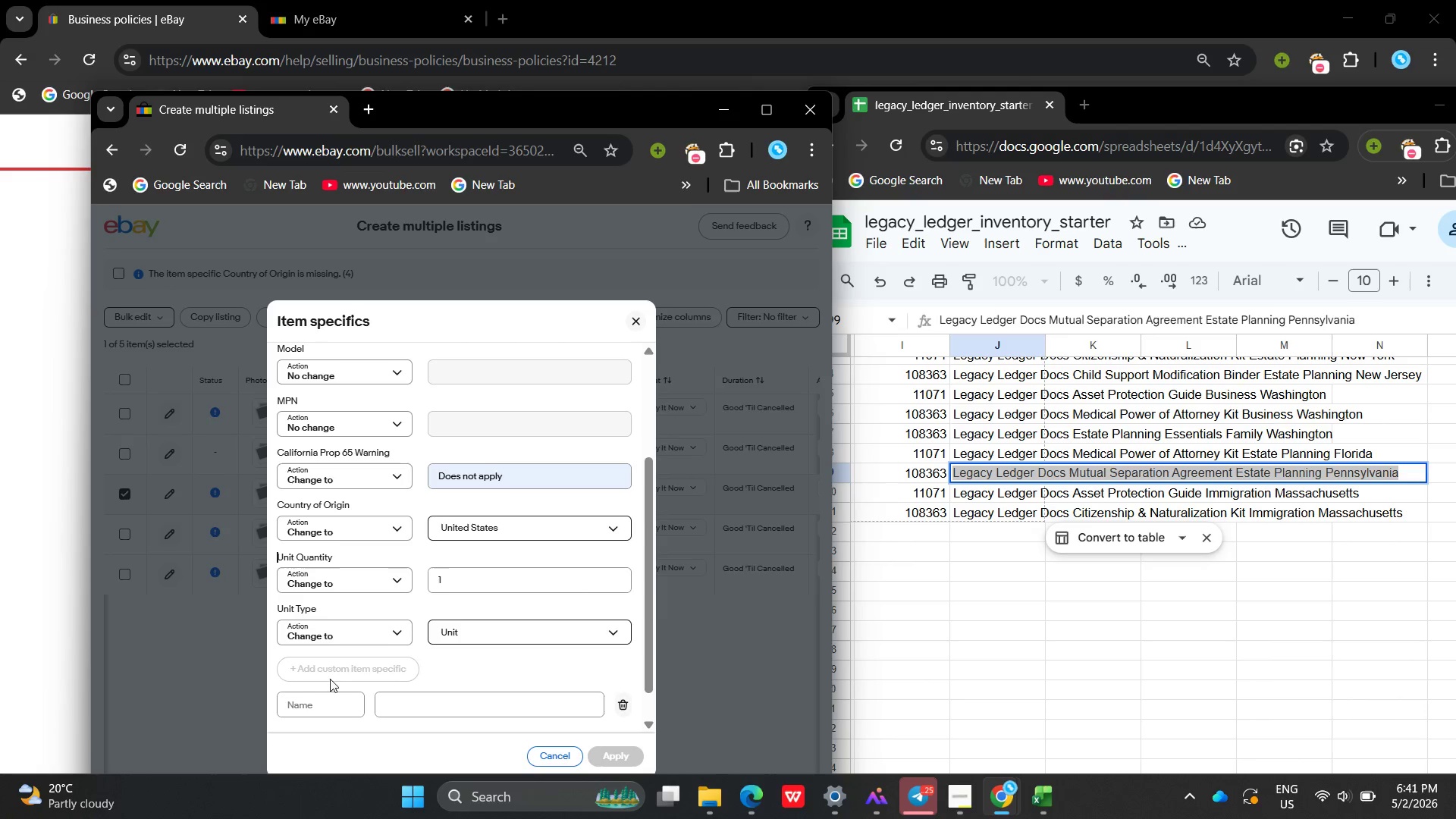 
left_click([311, 694])
 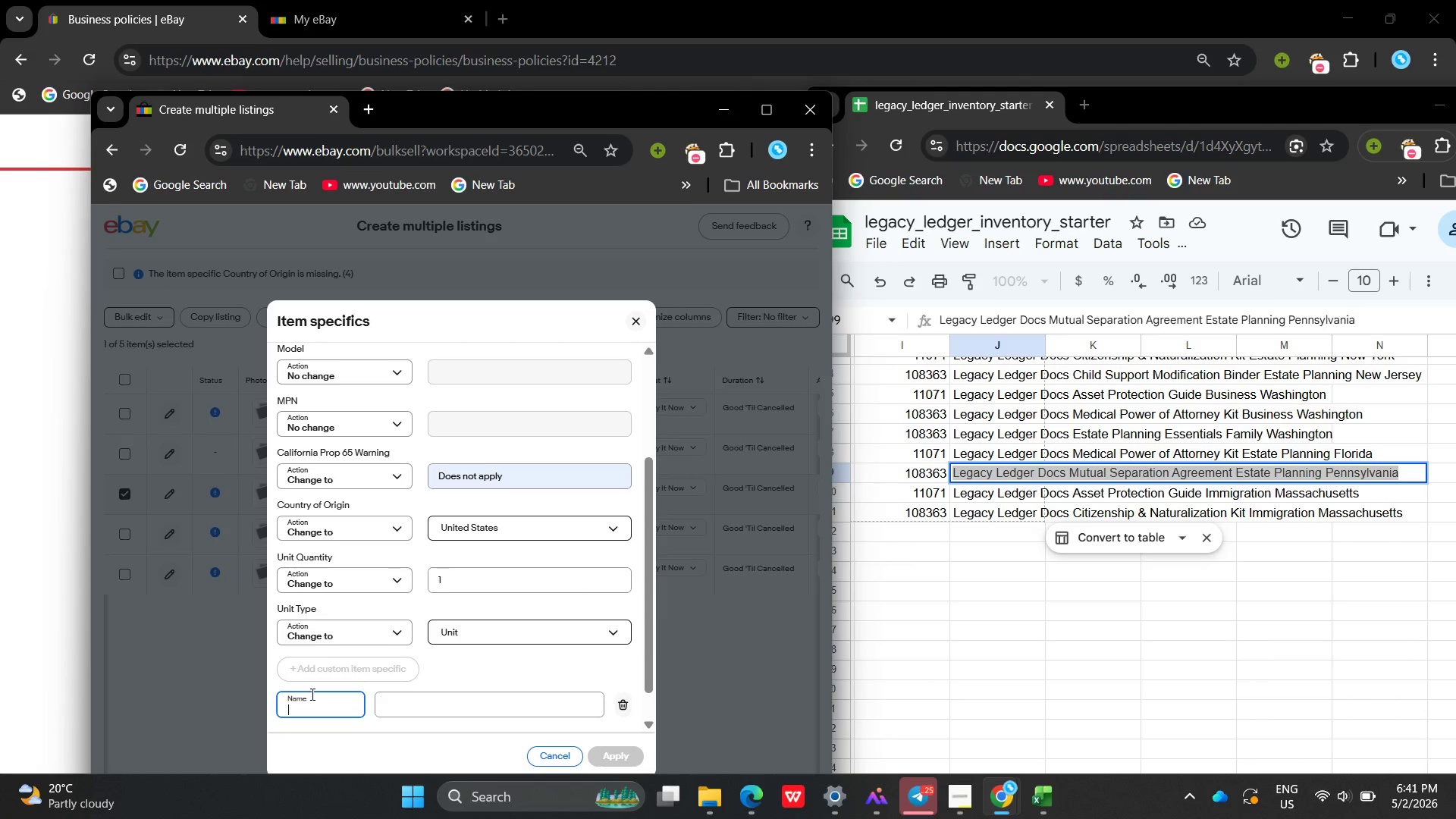 
type(Color )
 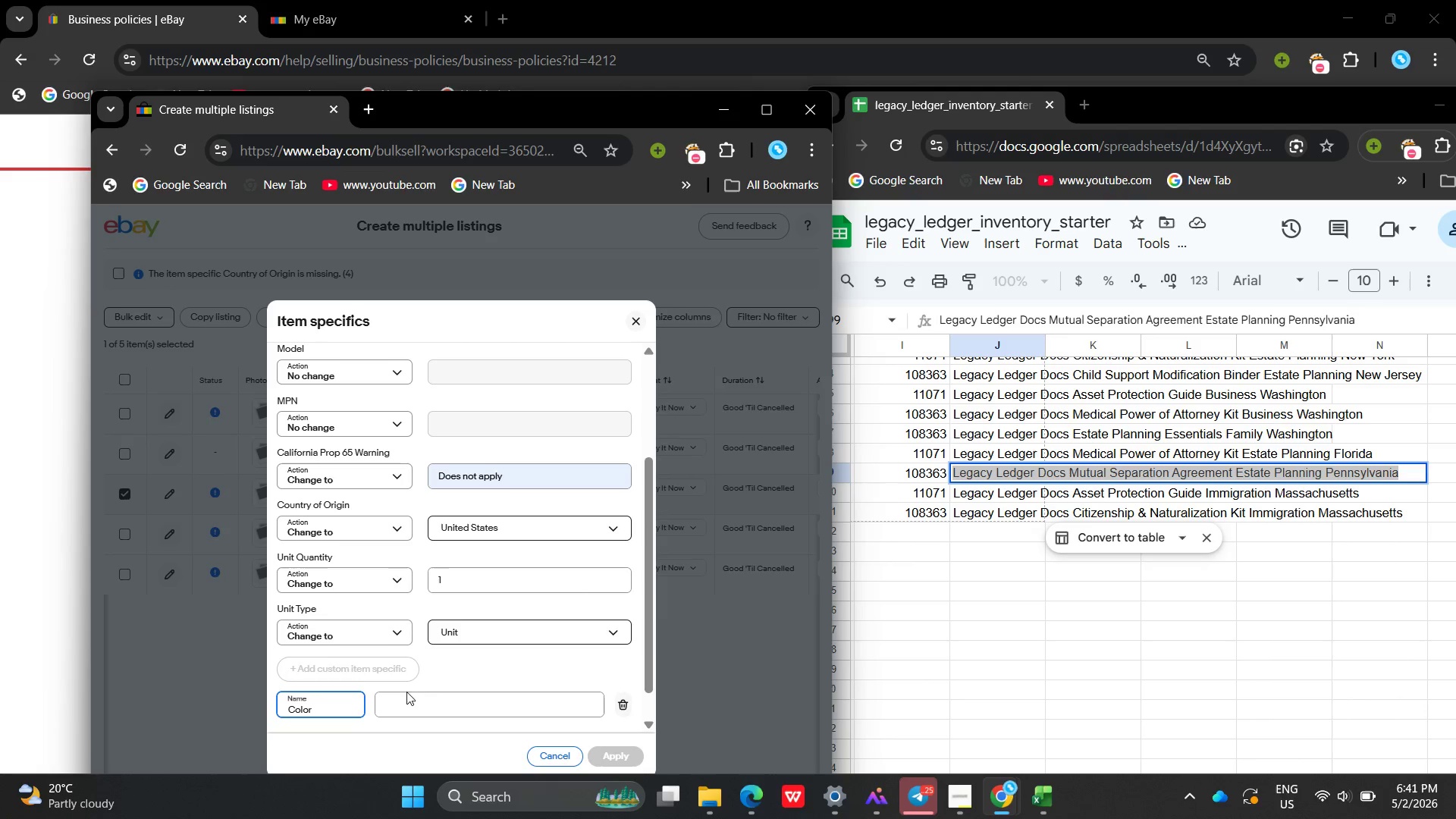 
left_click([441, 700])
 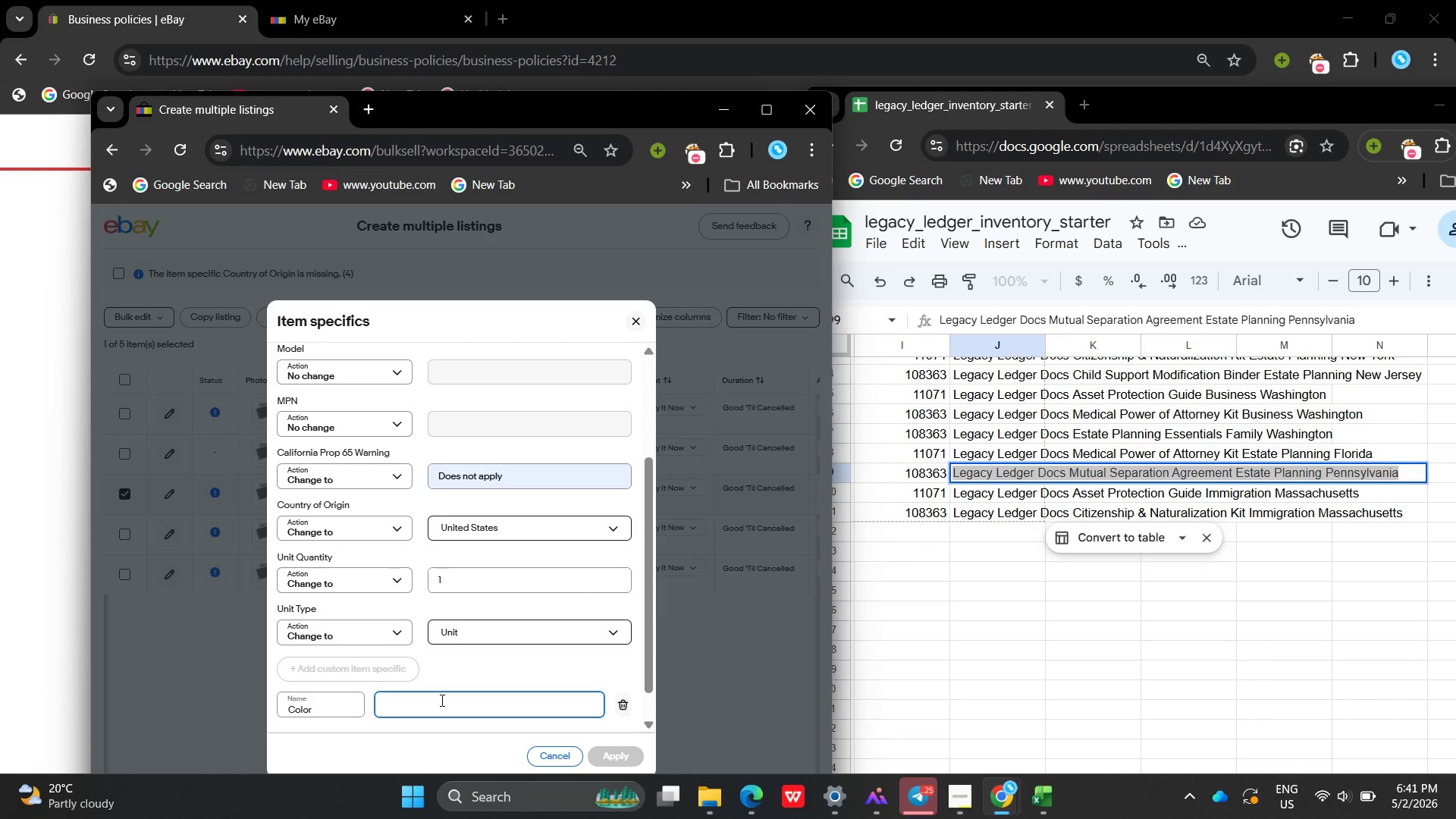 
type(Char)
 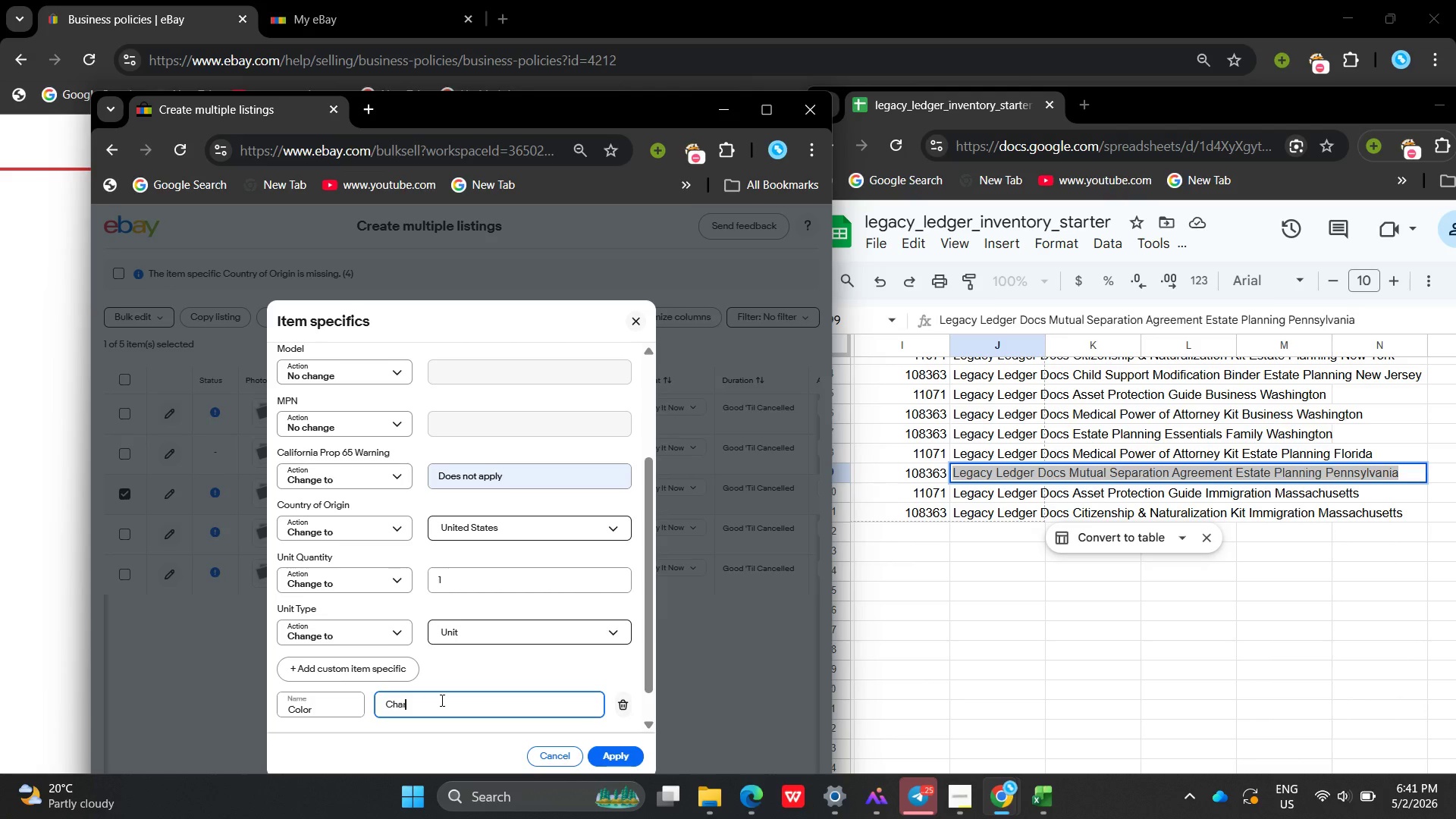 
type(coal Gray)
 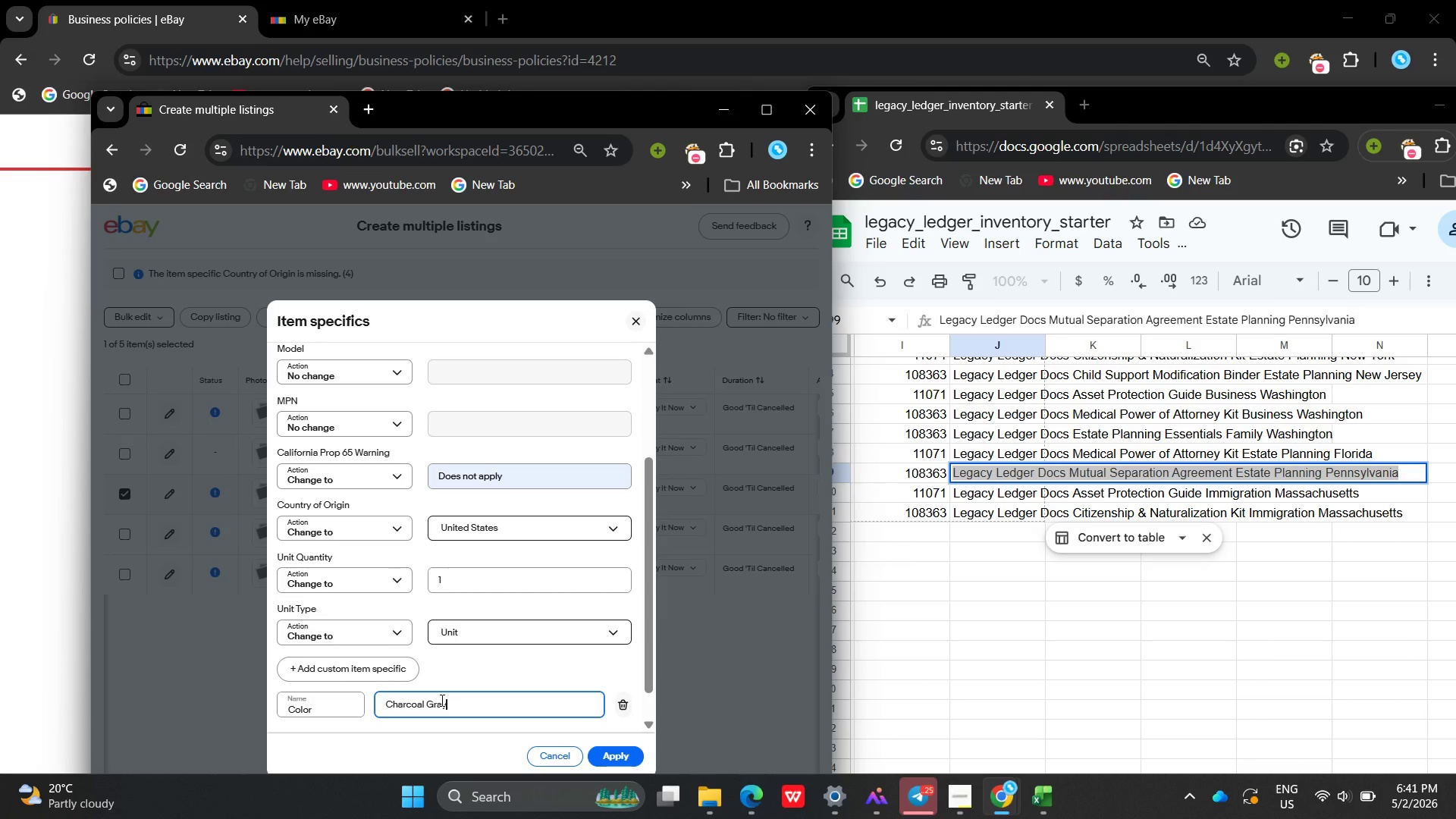 
key(Enter)
 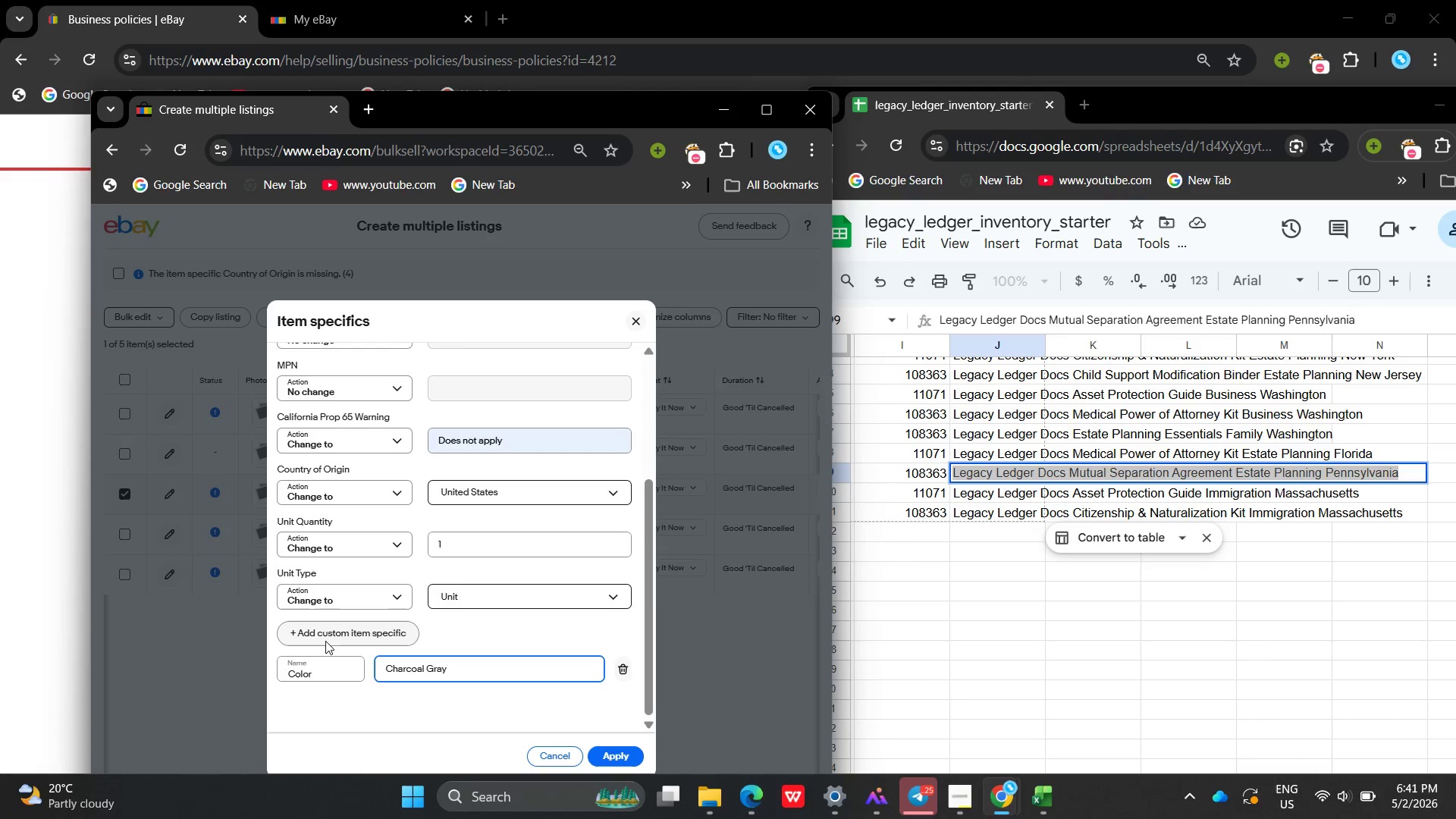 
left_click([325, 641])
 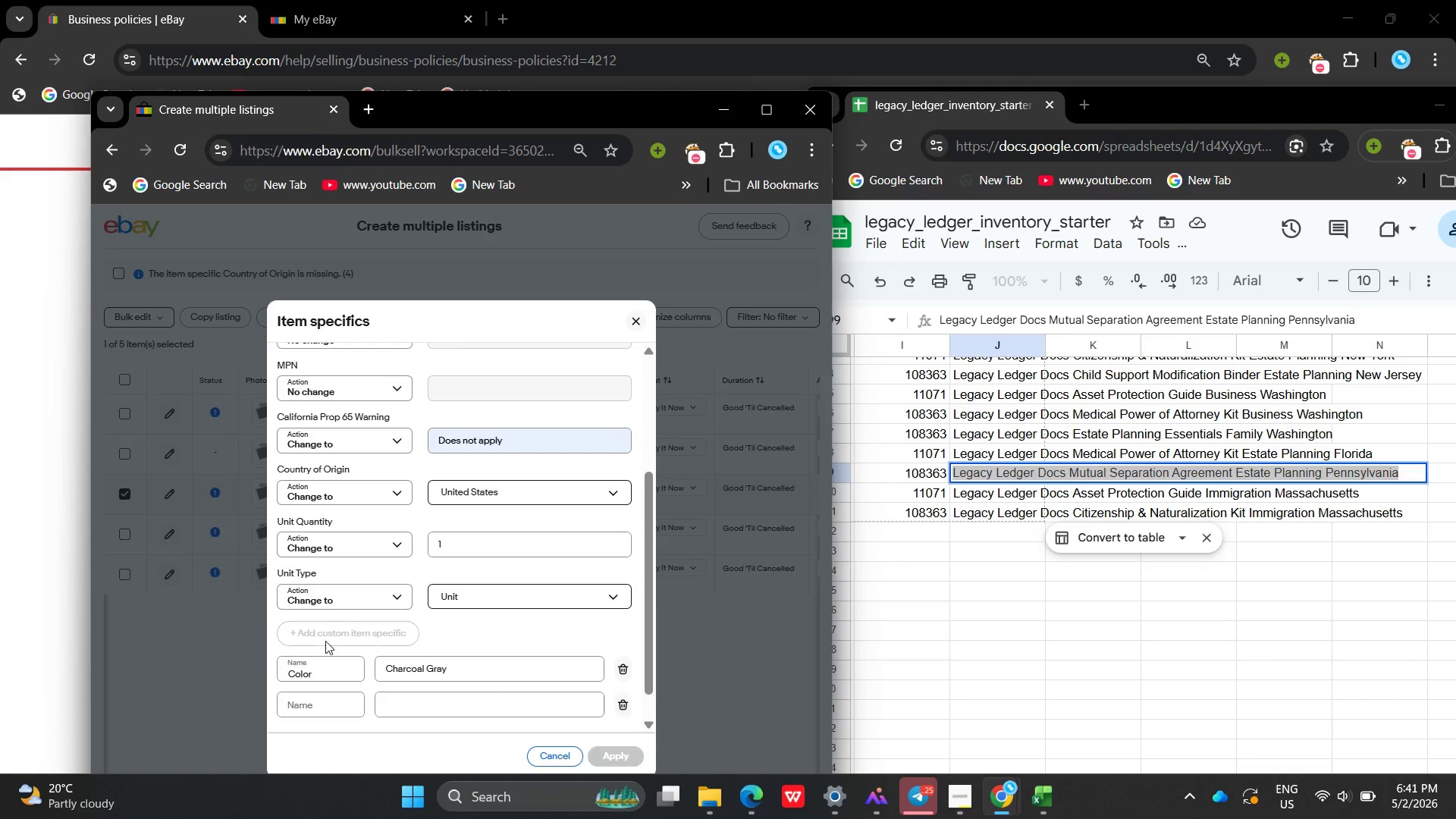 
type(Sta)
 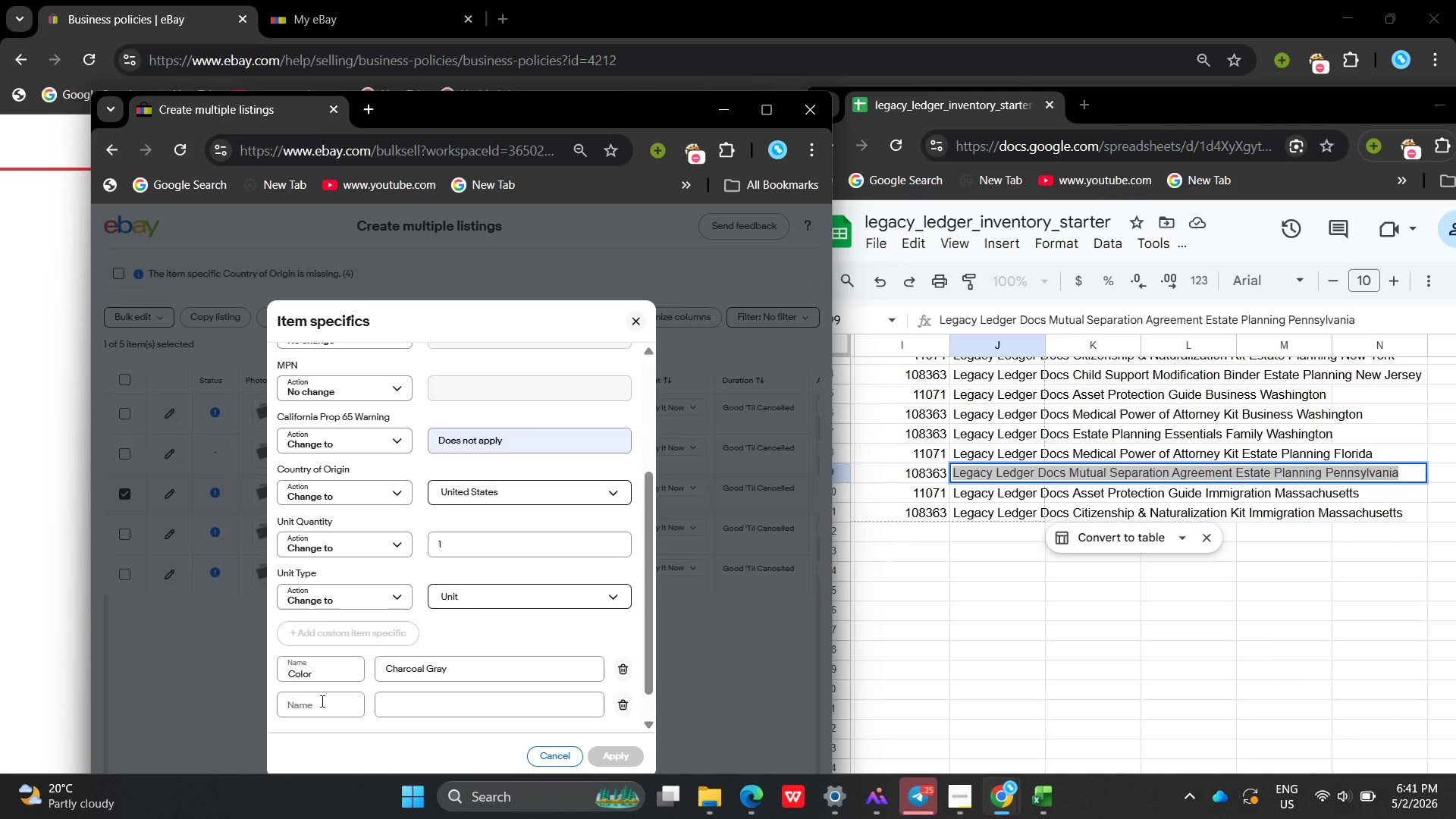 
left_click([319, 711])
 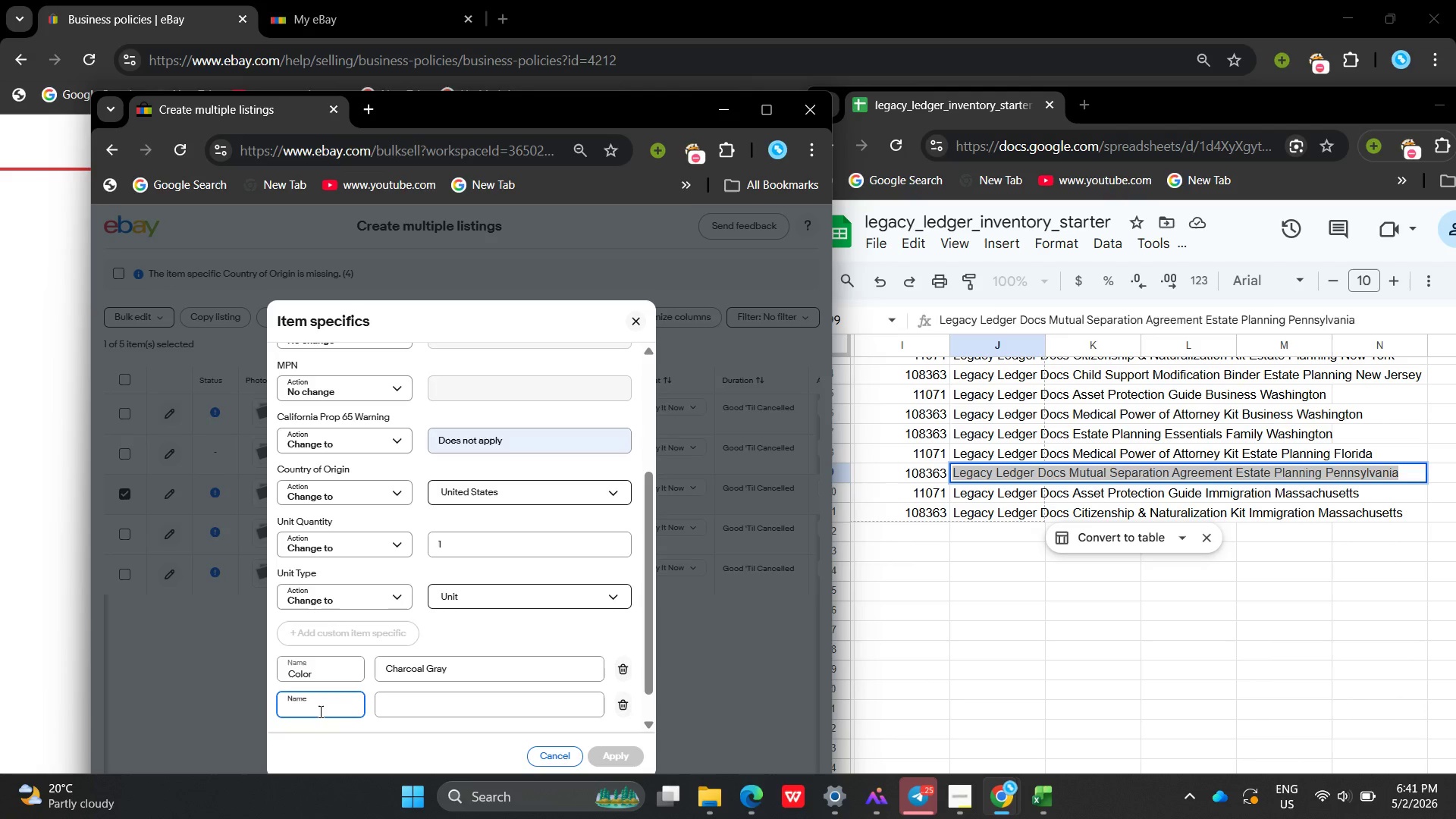 
mouse_move([924, 462])
 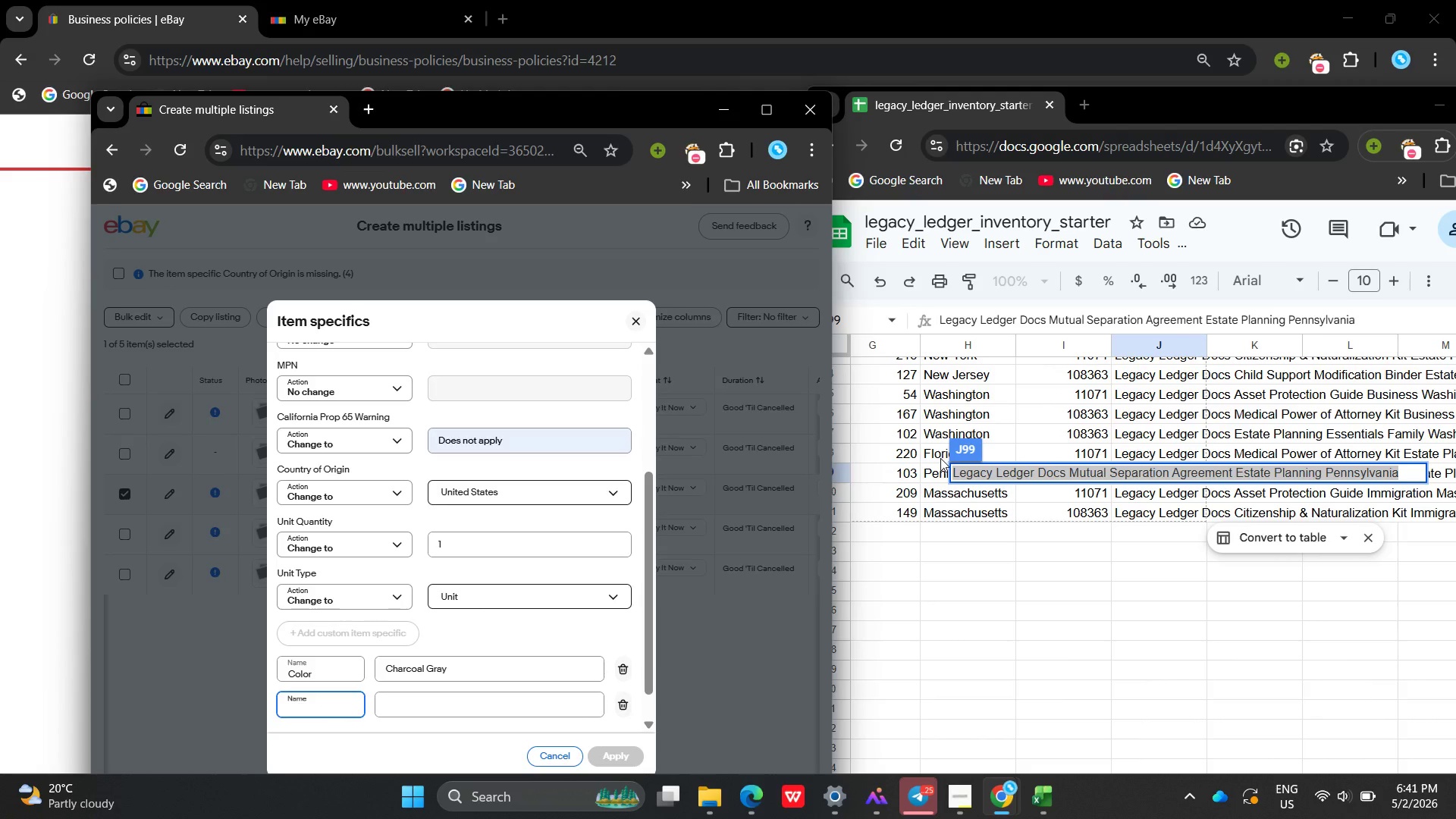 
left_click([921, 462])
 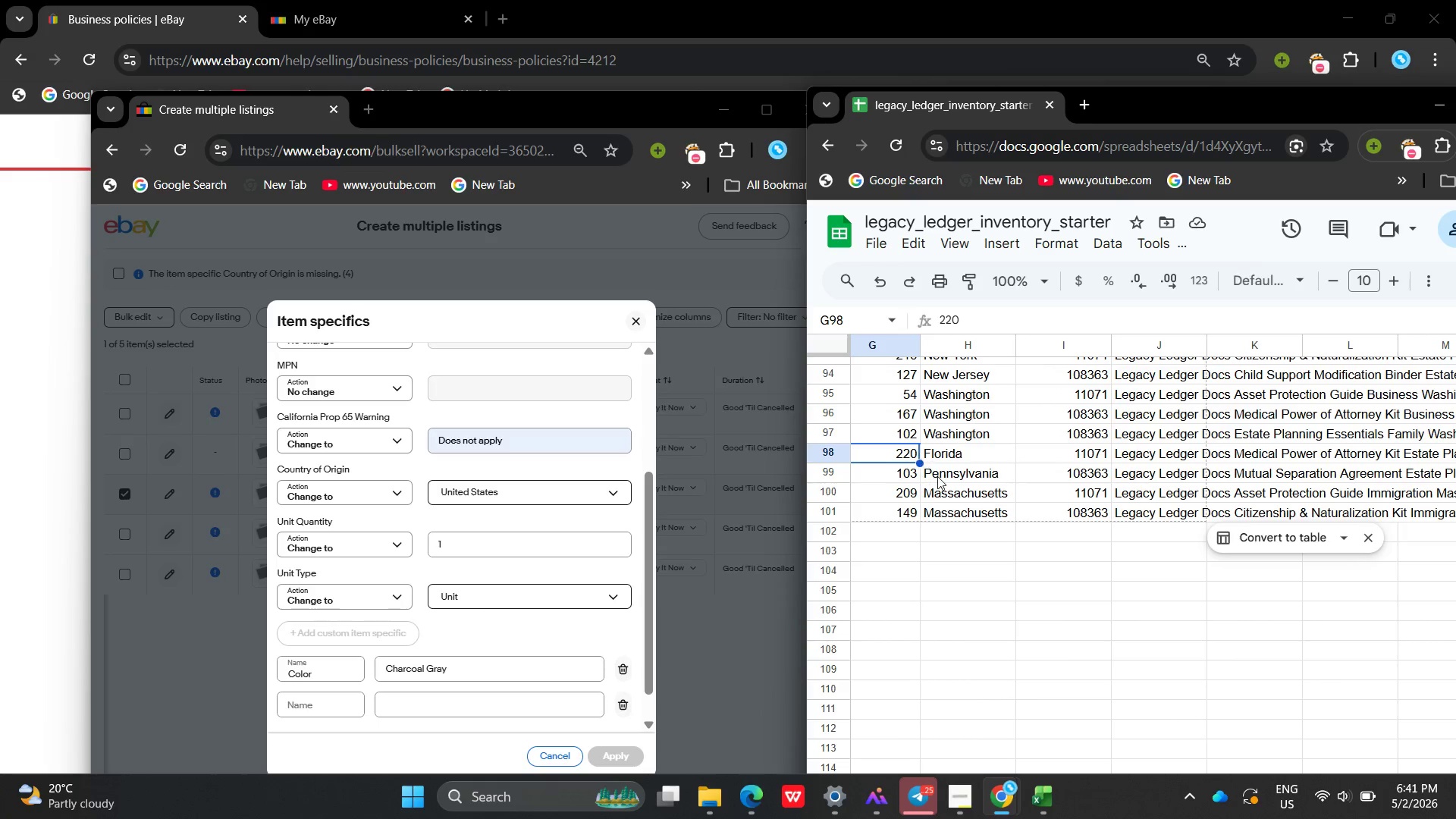 
left_click([937, 476])
 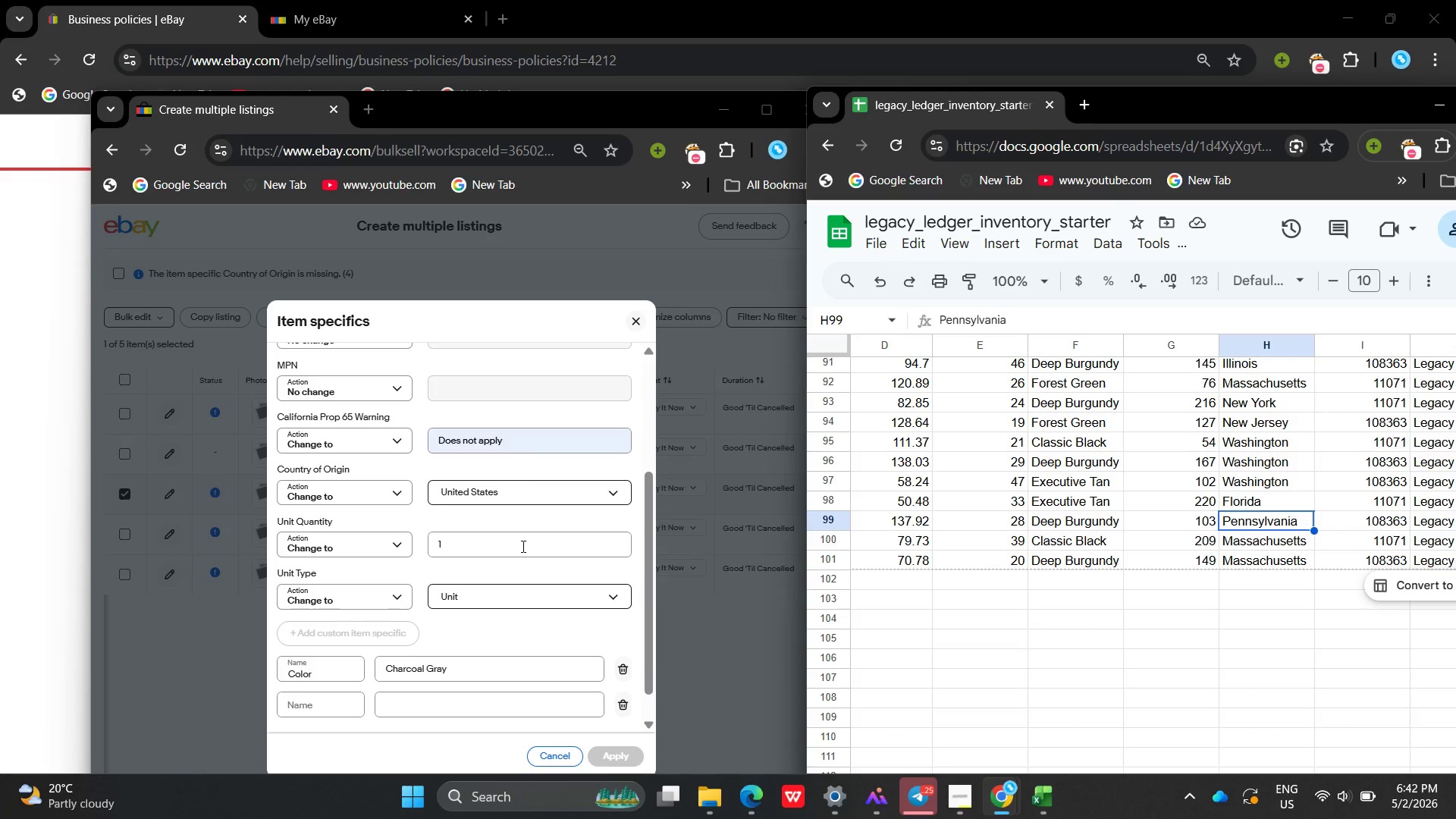 
wait(19.11)
 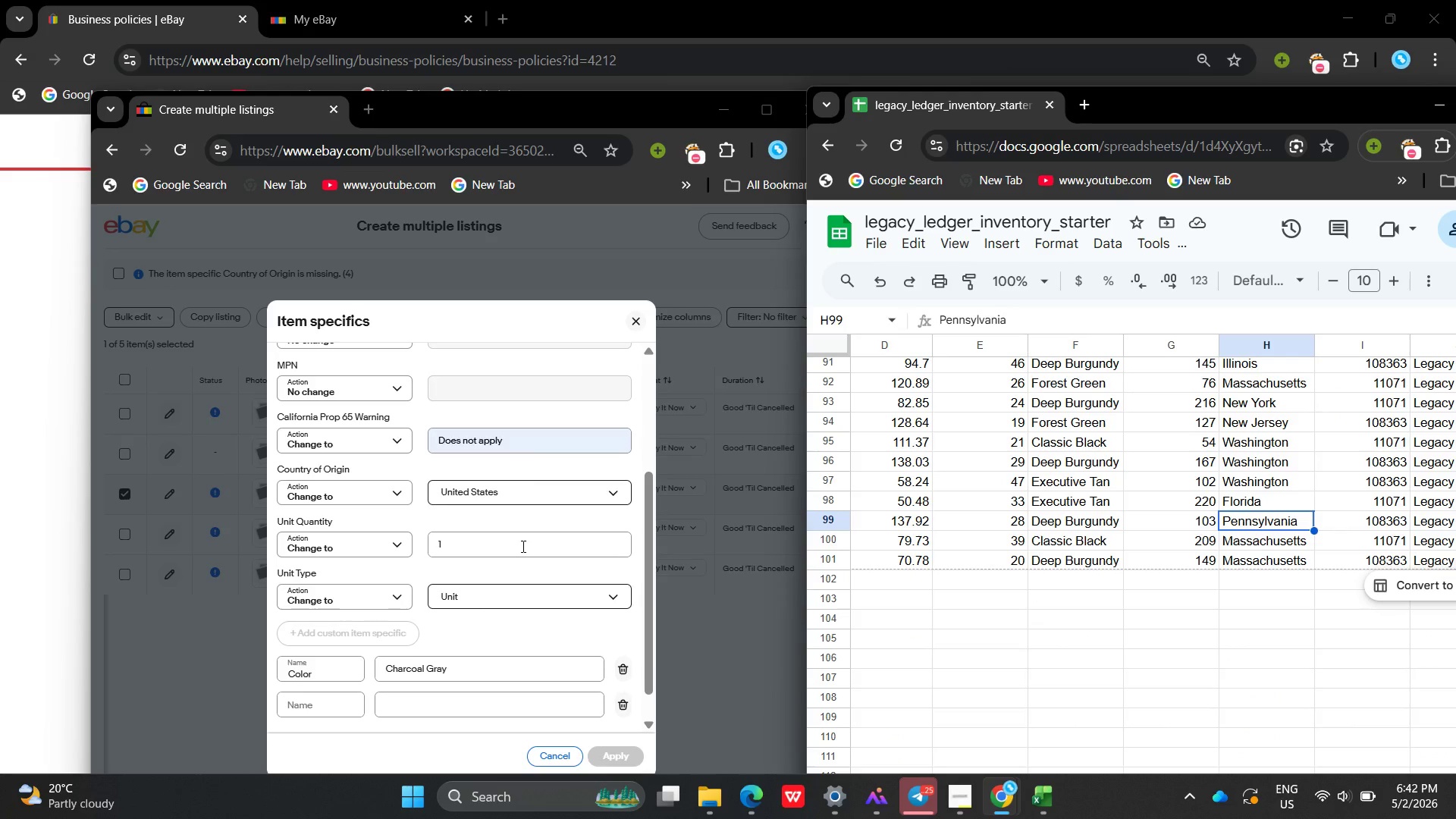 
left_click([426, 709])
 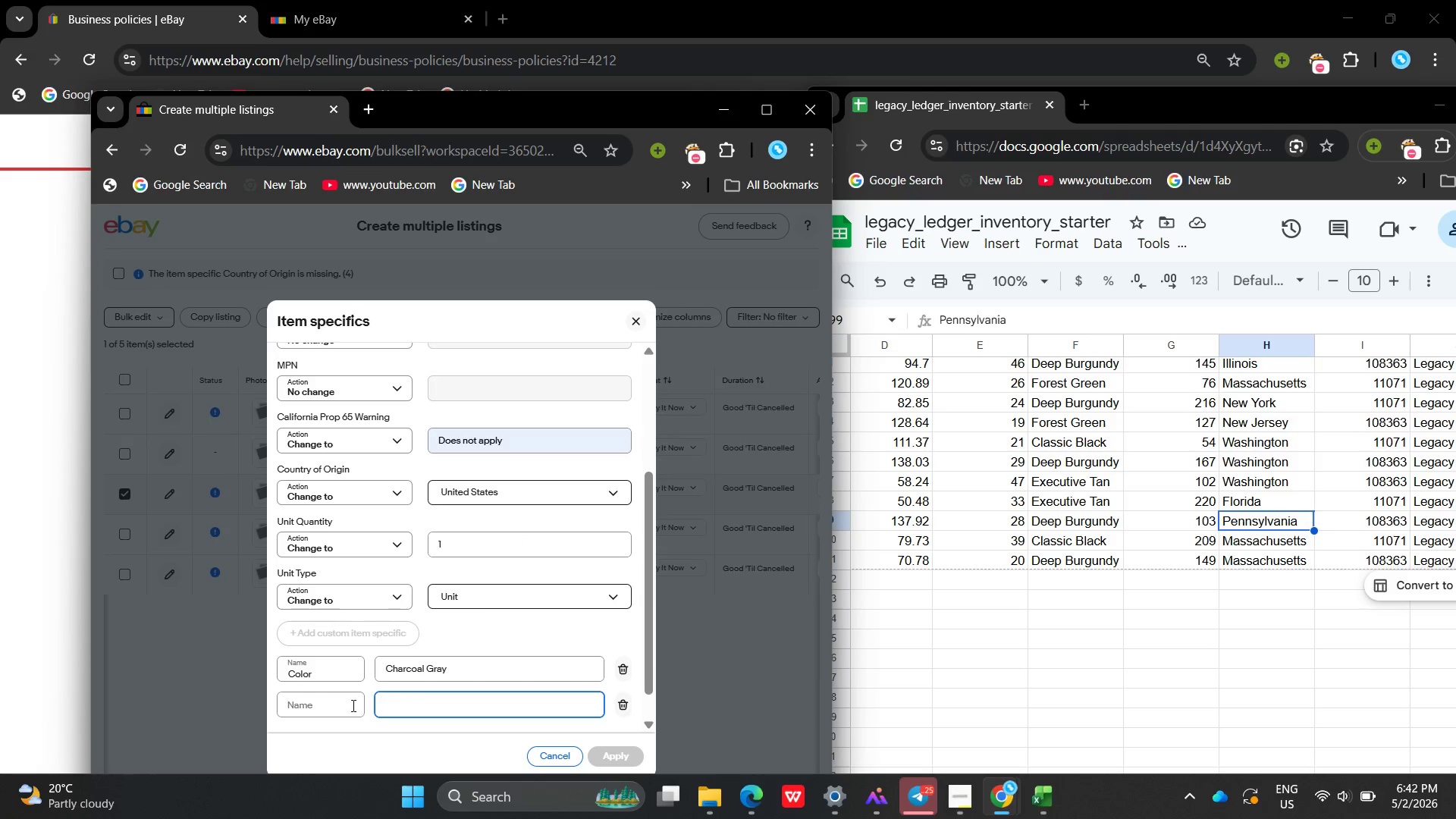 
left_click([326, 698])
 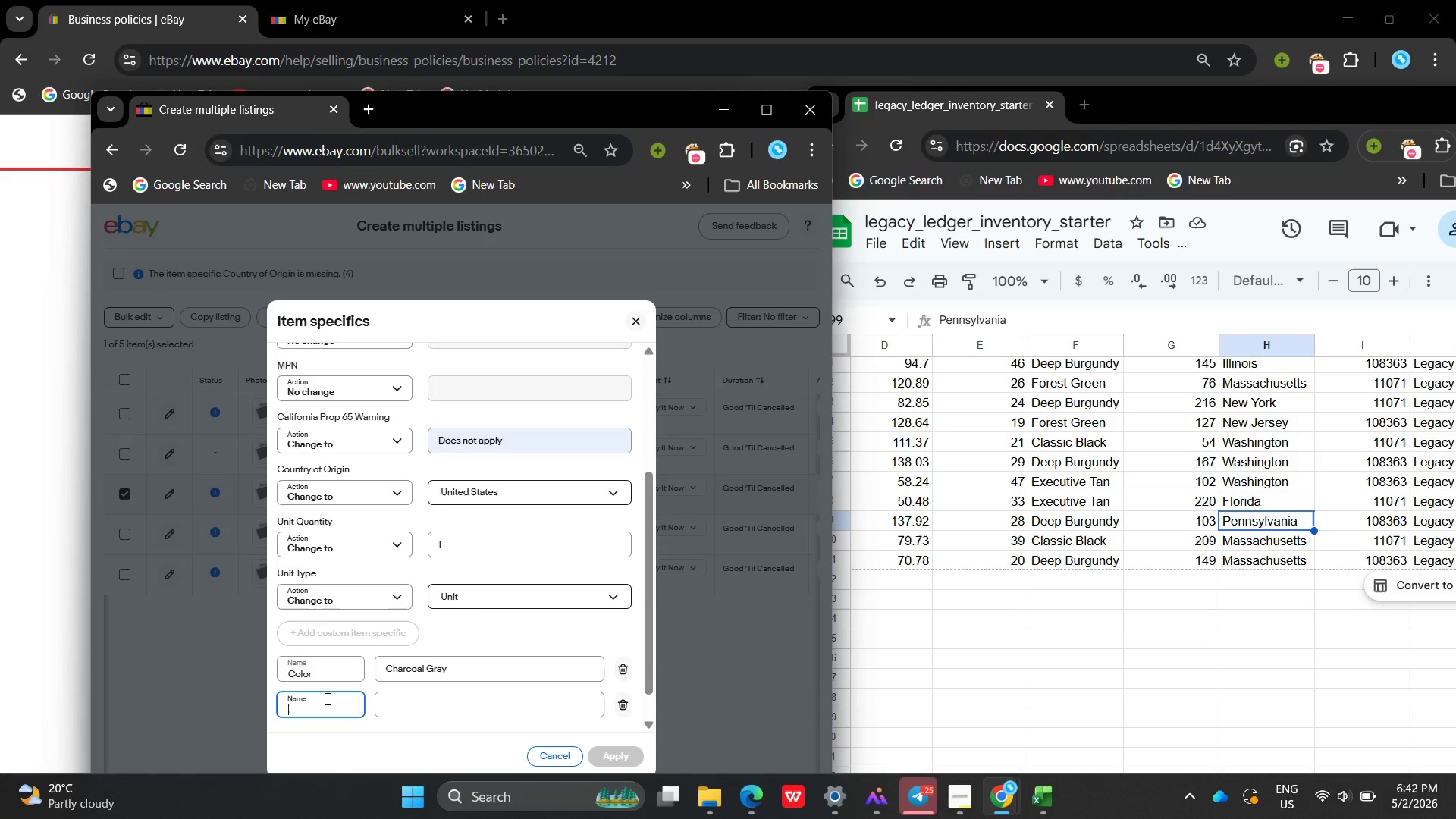 
type(State )
 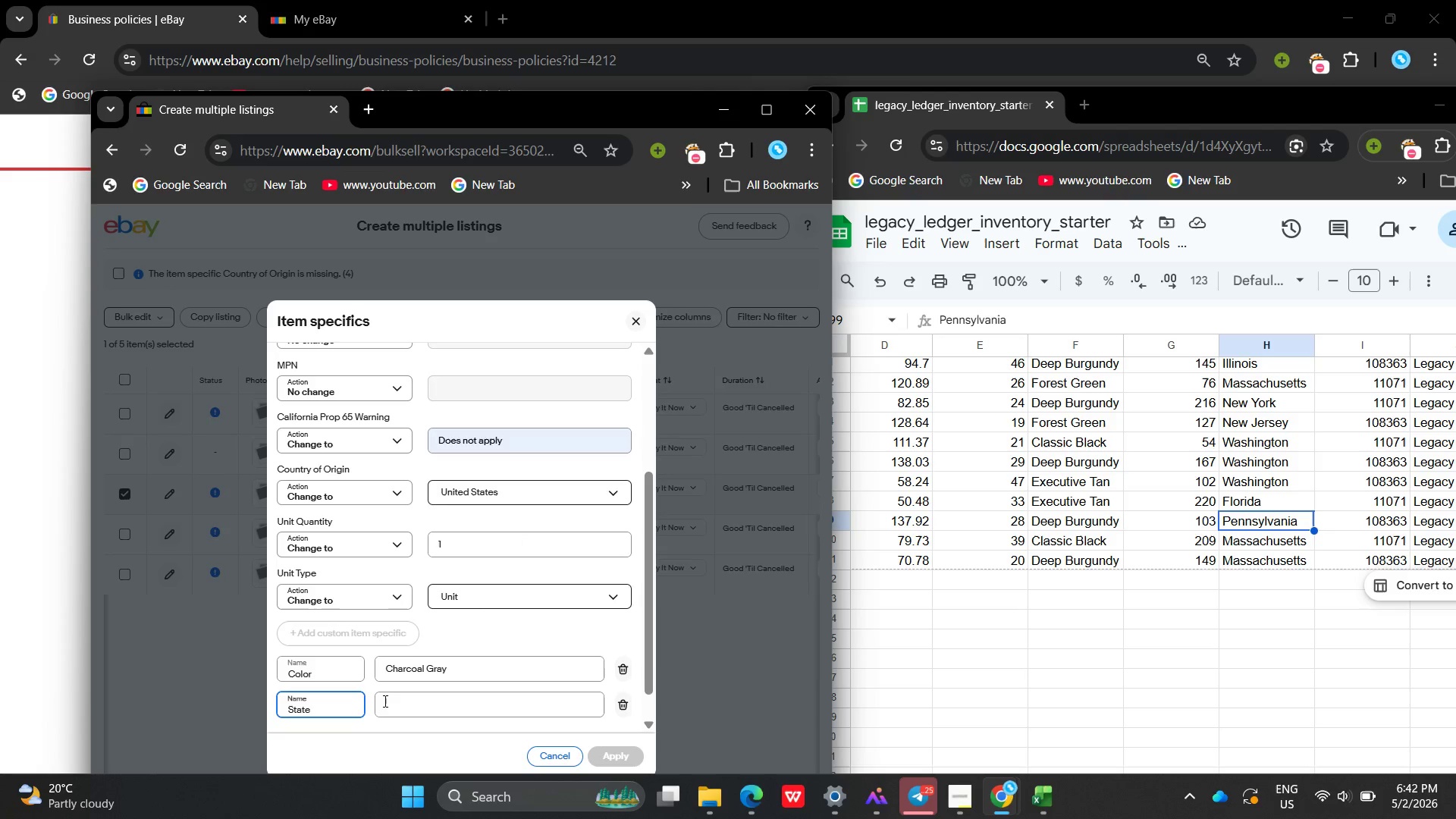 
left_click([385, 701])
 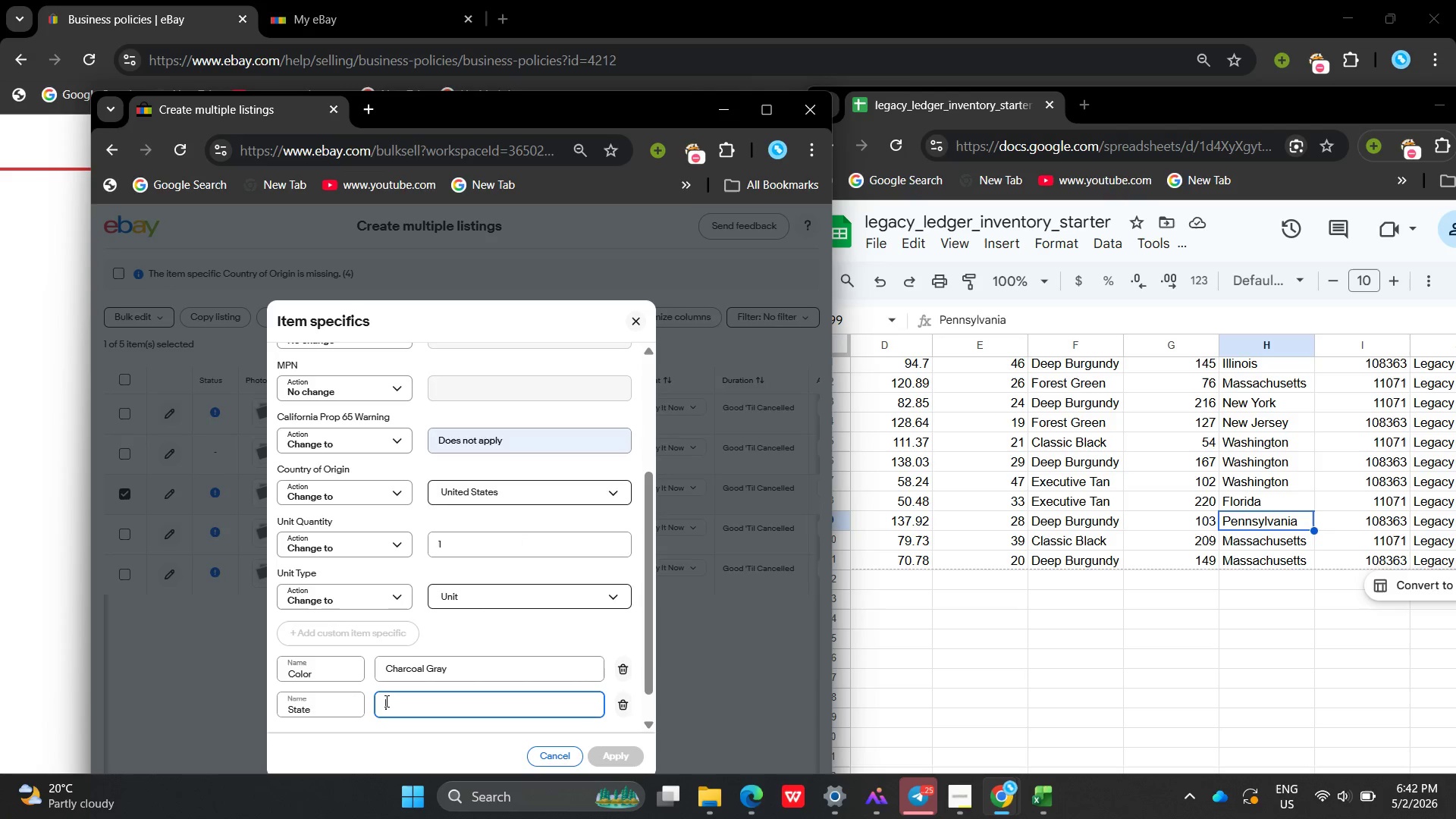 
type(Pennsylvania )
 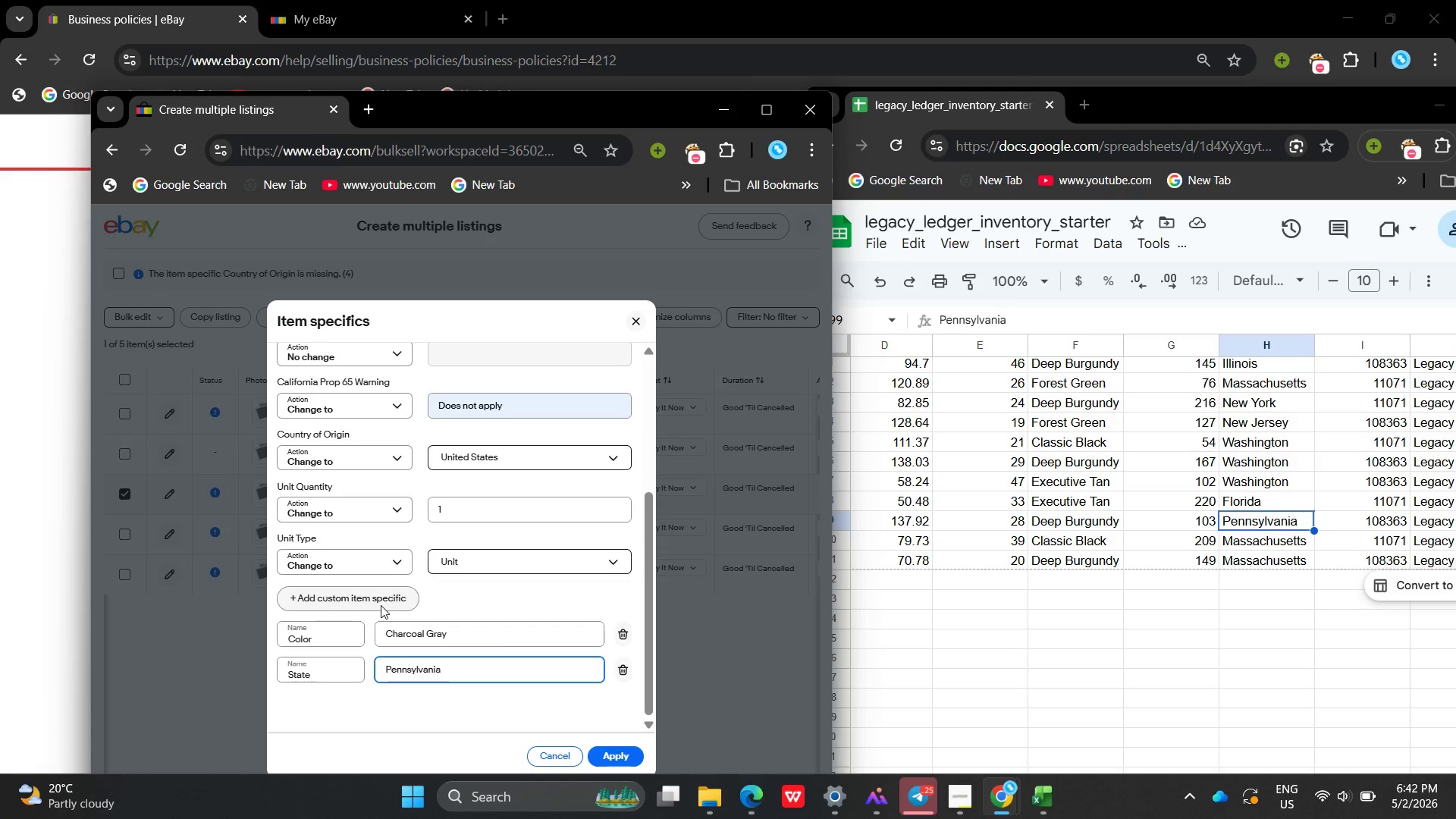 
wait(5.05)
 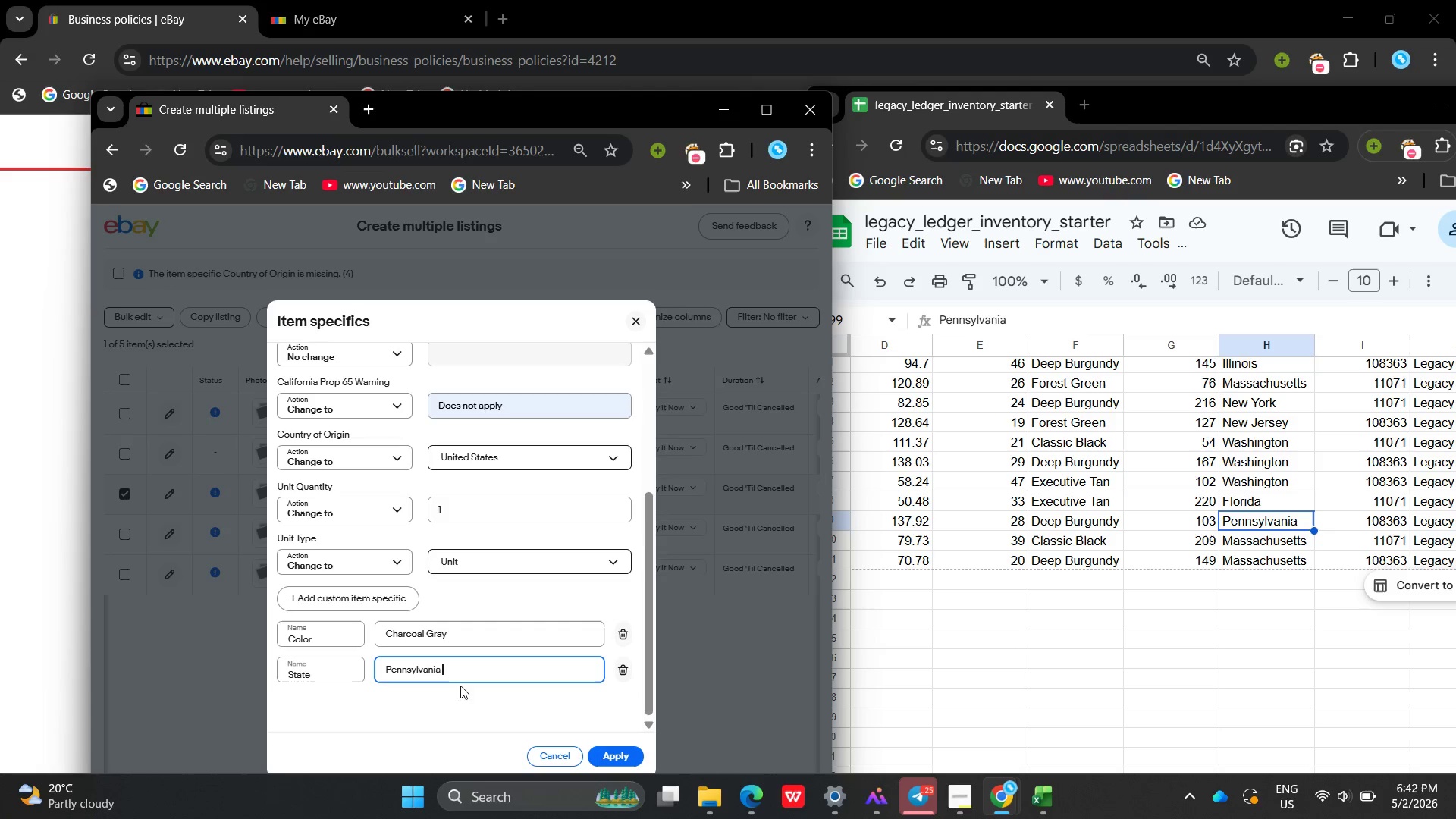 
left_click([381, 605])
 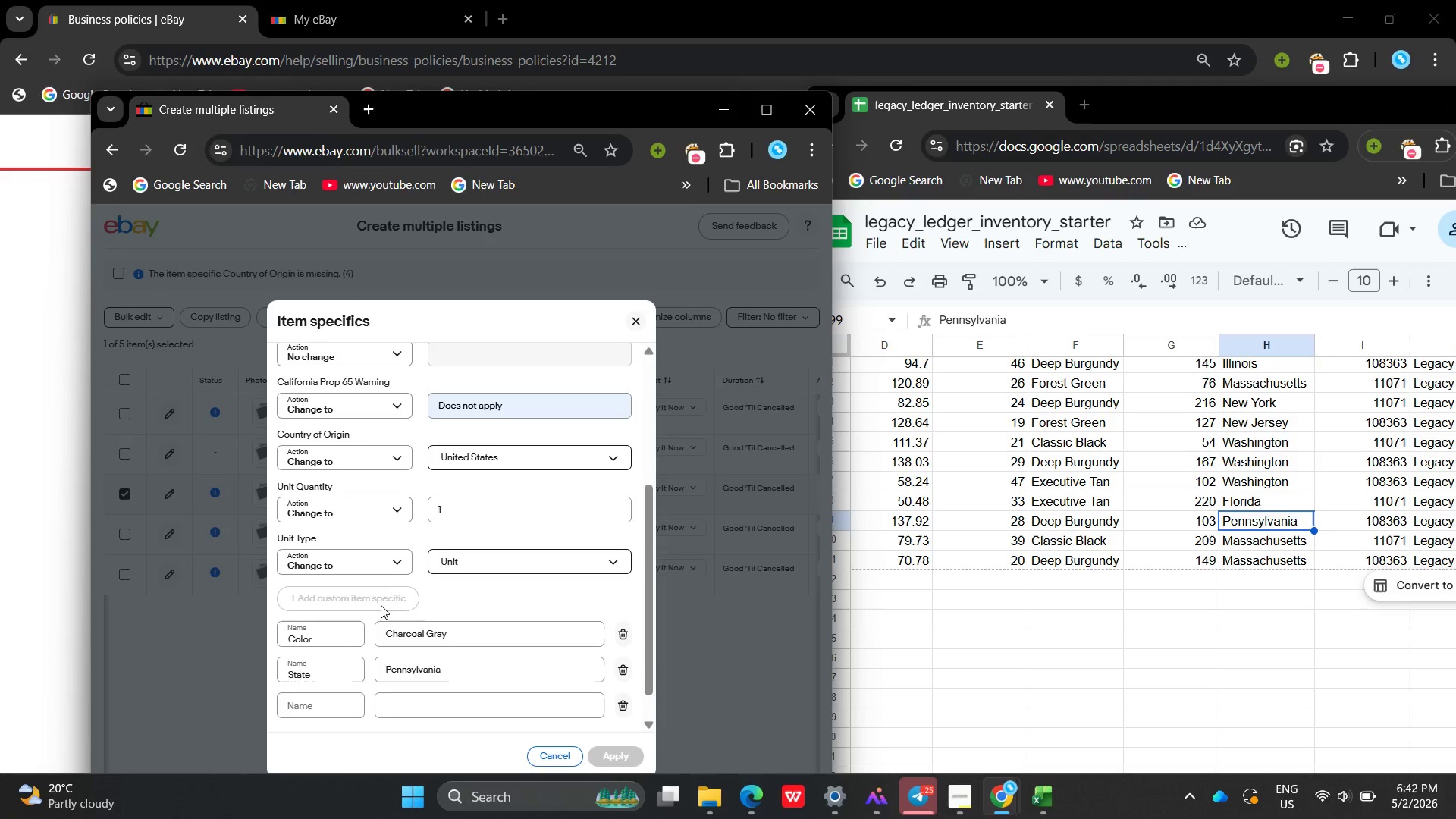 
hold_key(key=ShiftLeft, duration=0.47)
 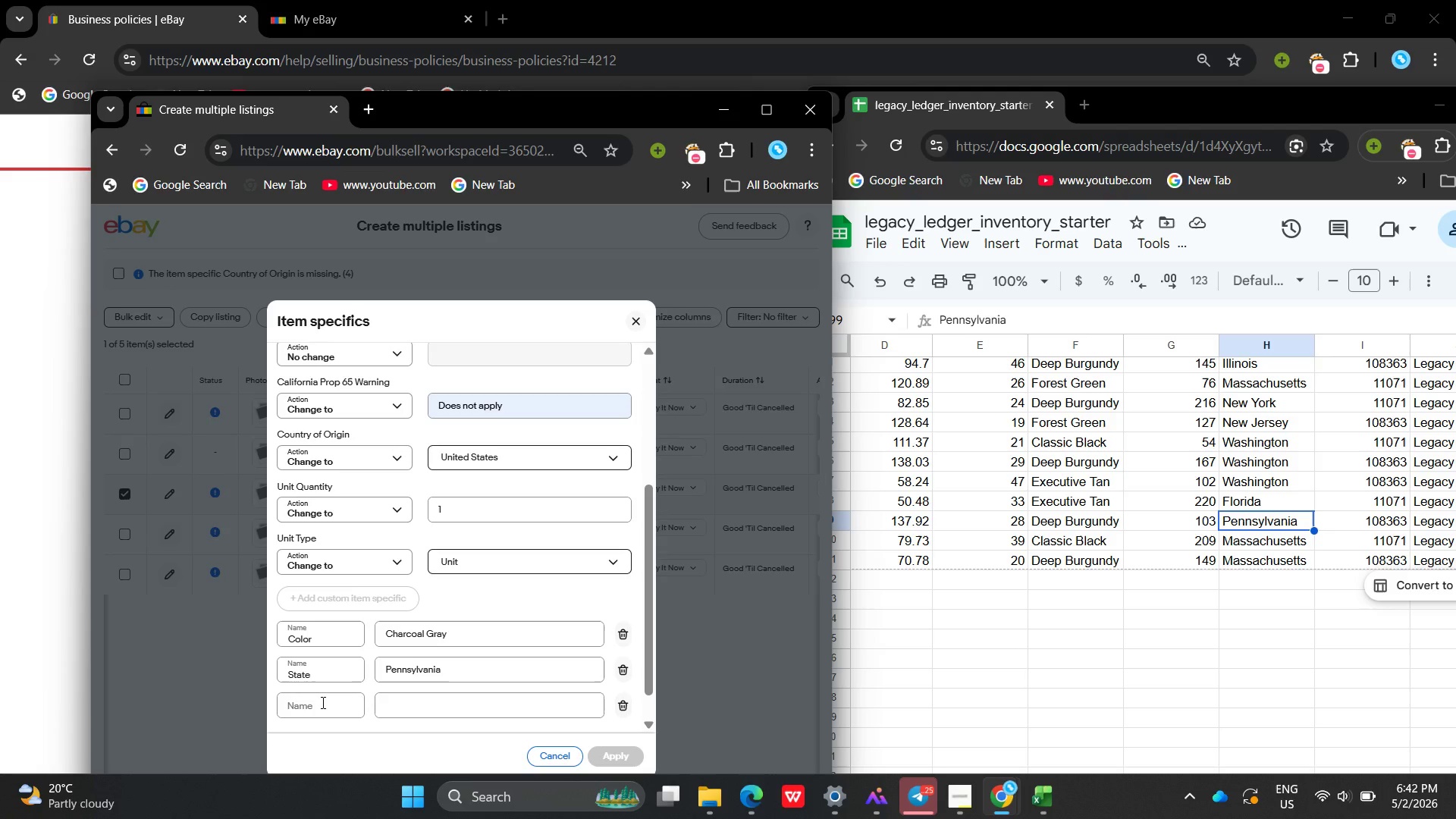 
left_click([322, 702])
 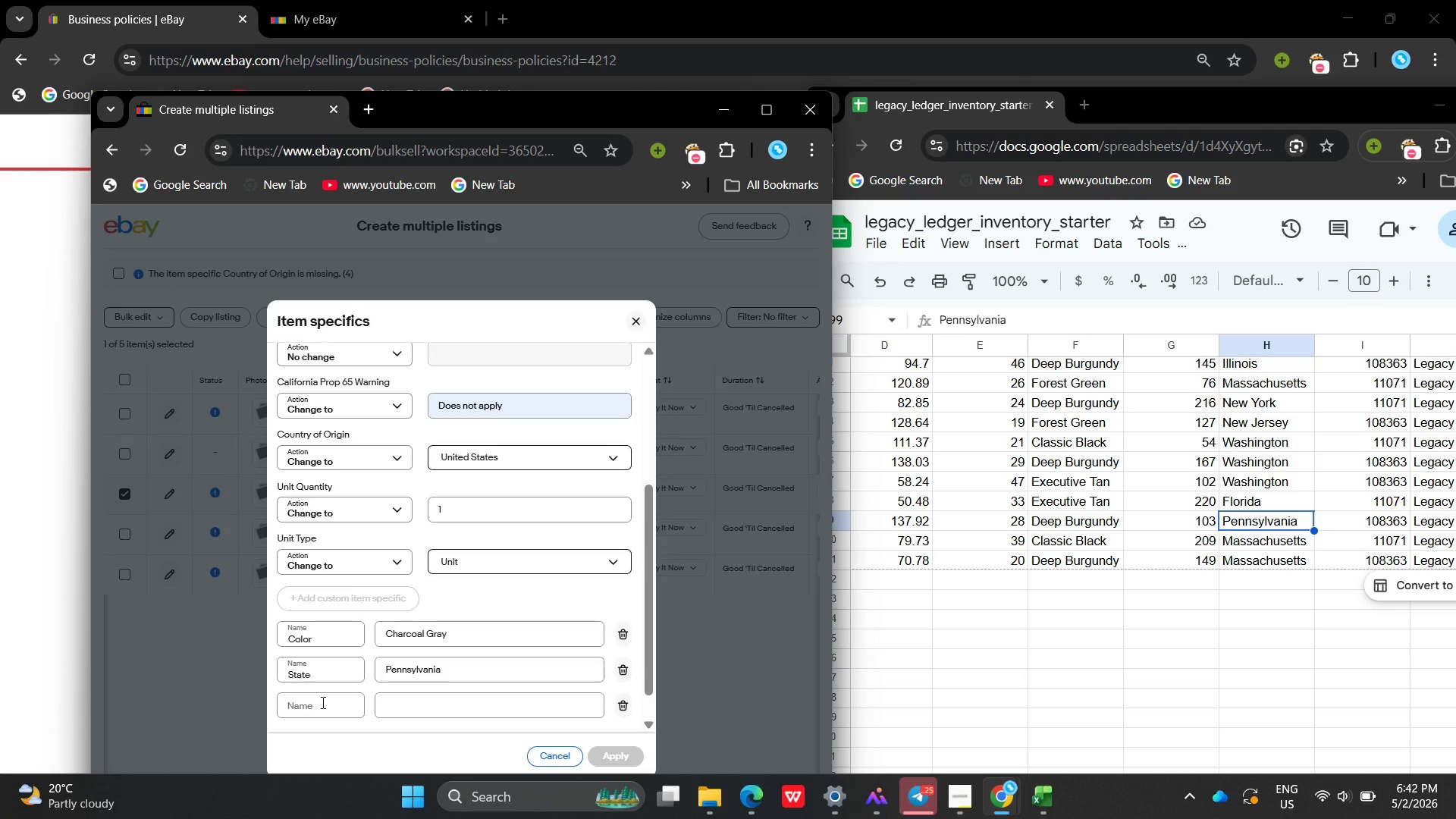 
type(Language )
 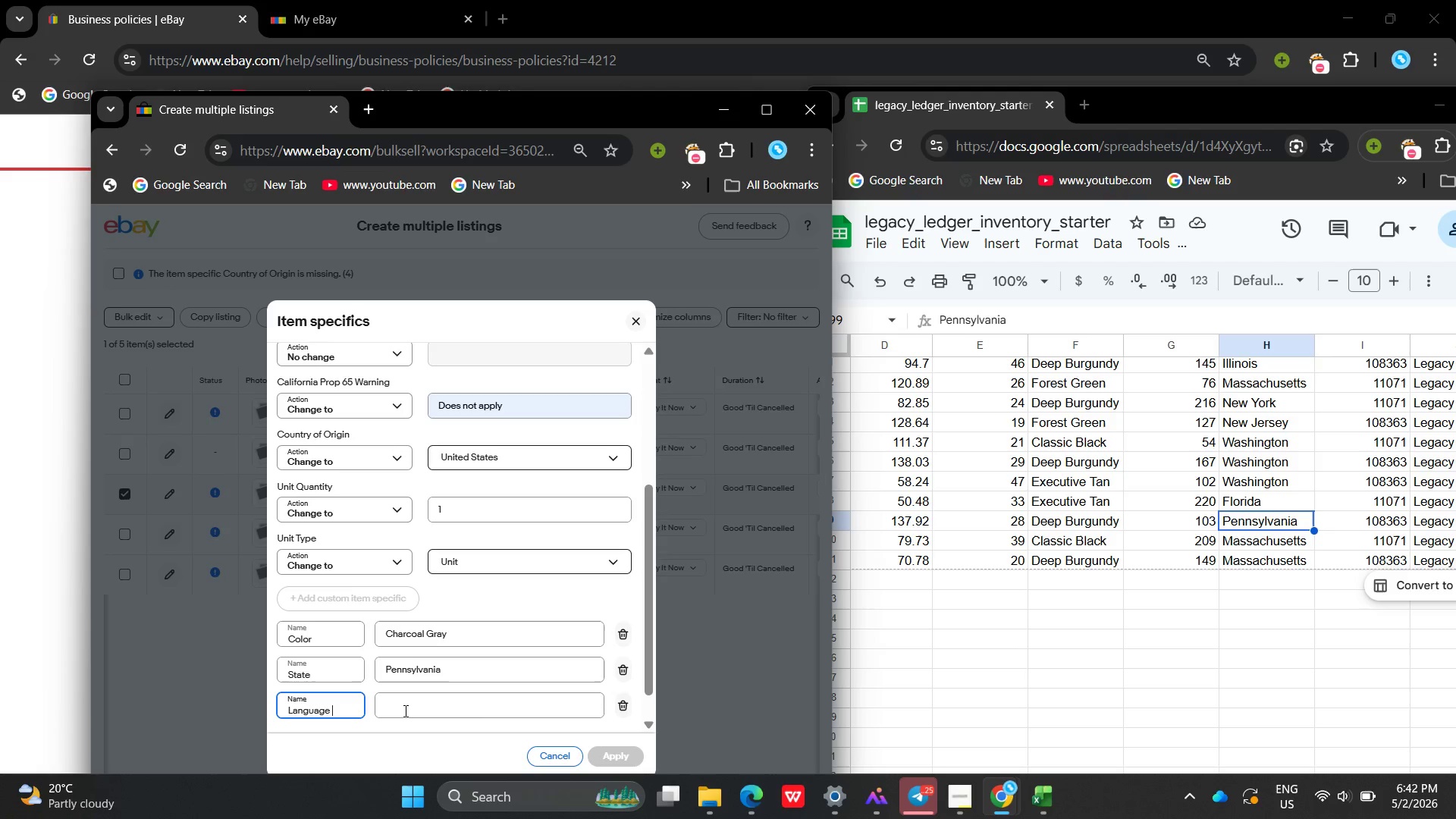 
key(Shift+E)
 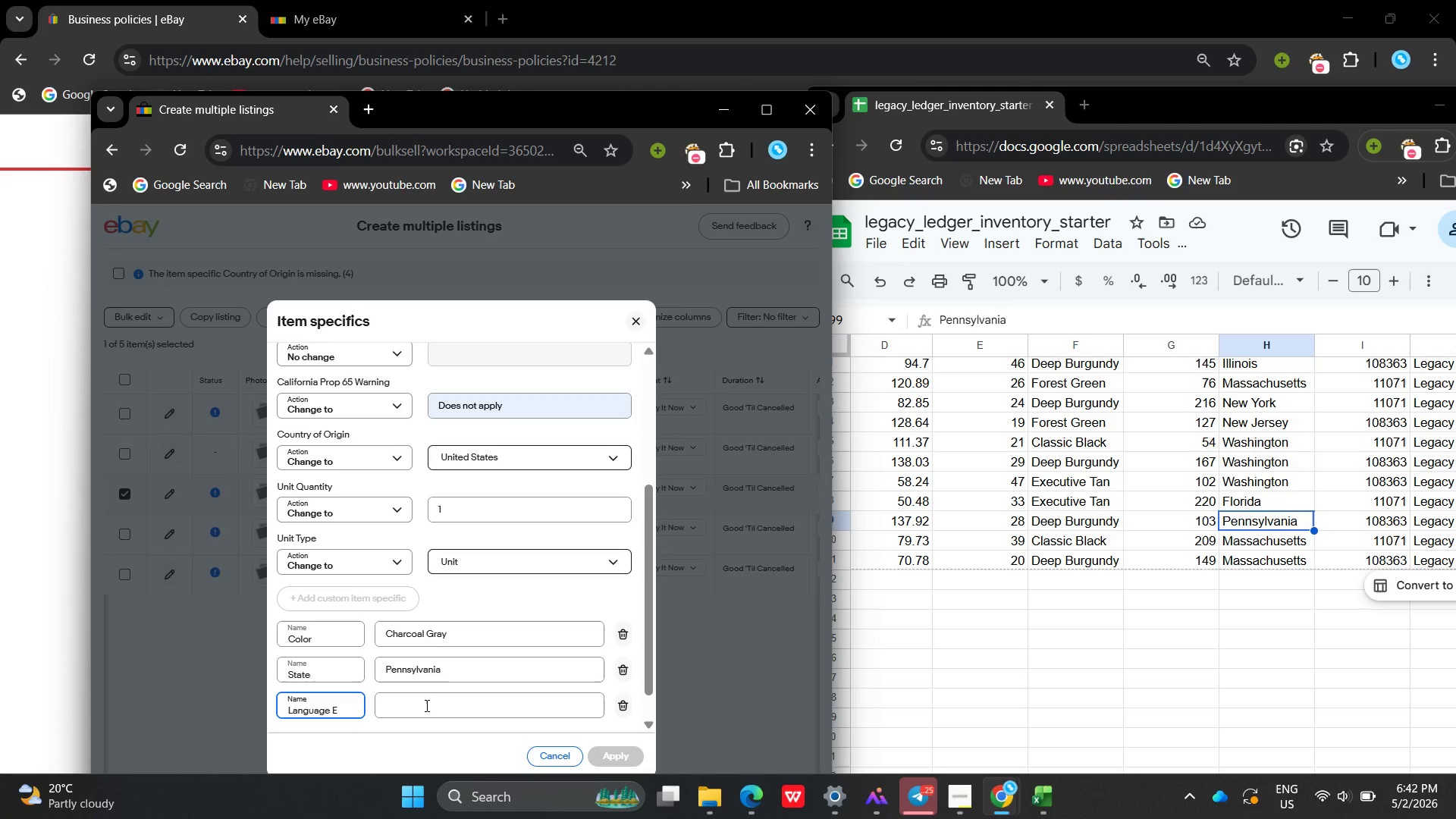 
key(Backspace)
 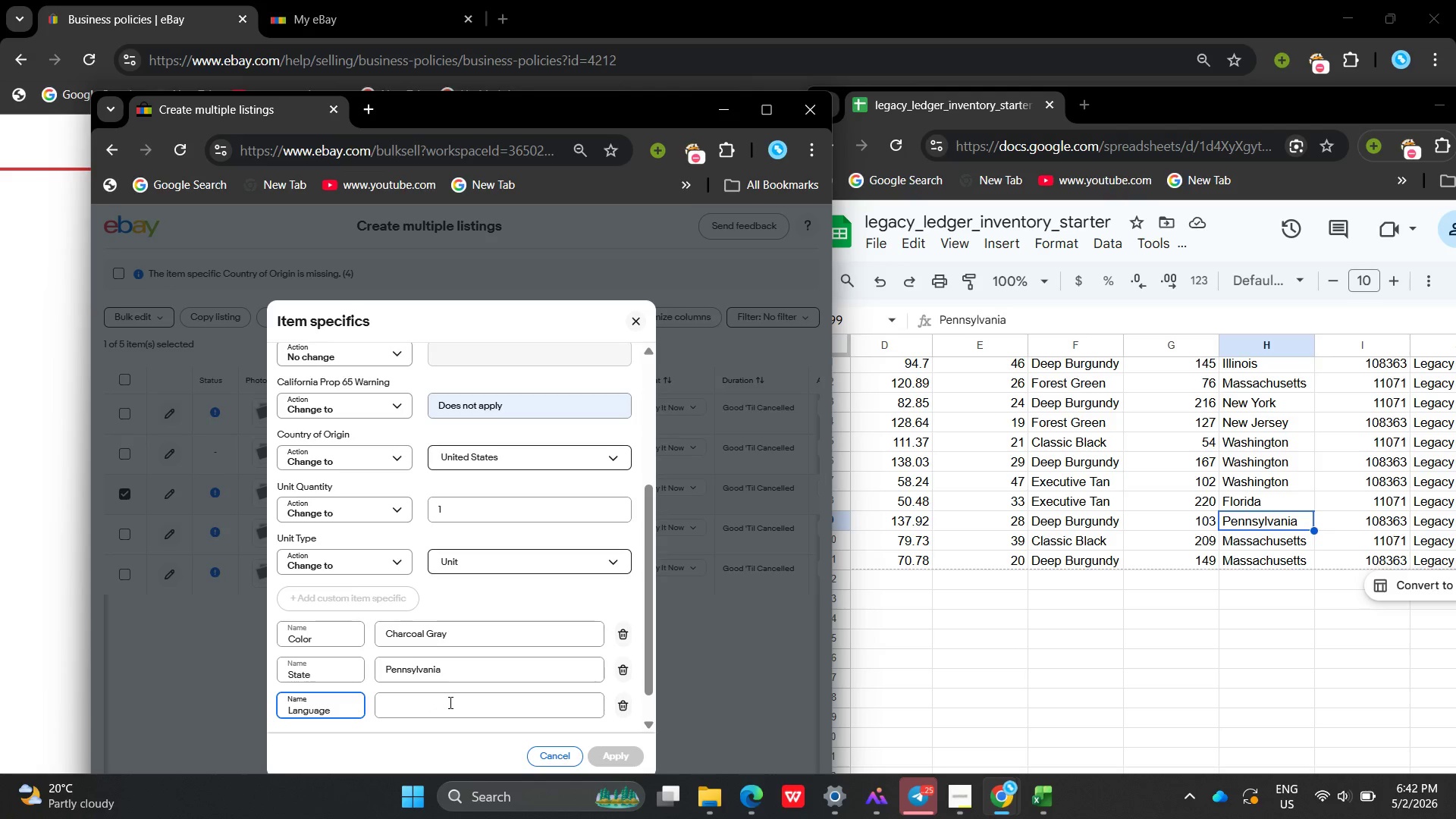 
left_click([449, 702])
 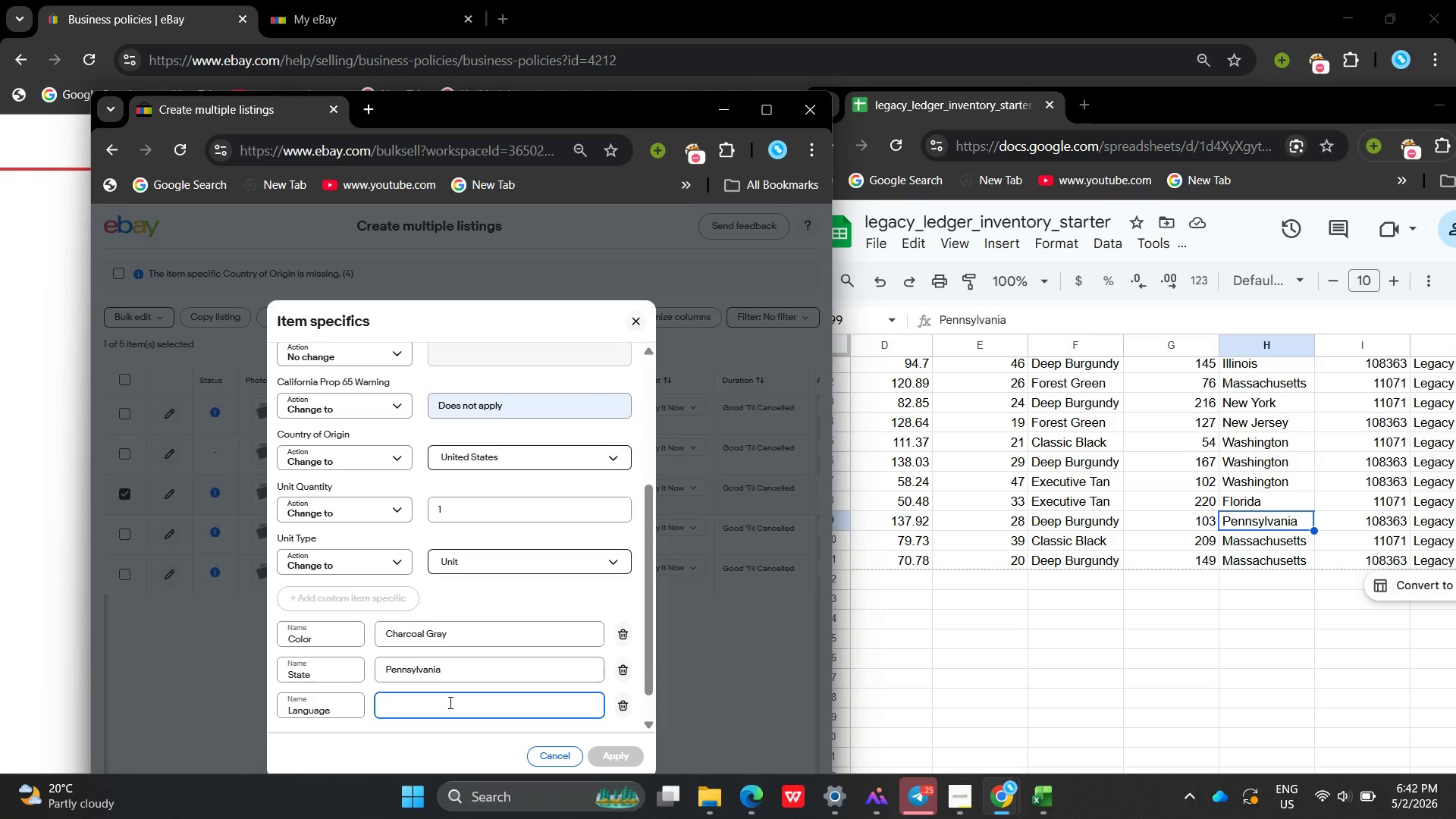 
type(English)
 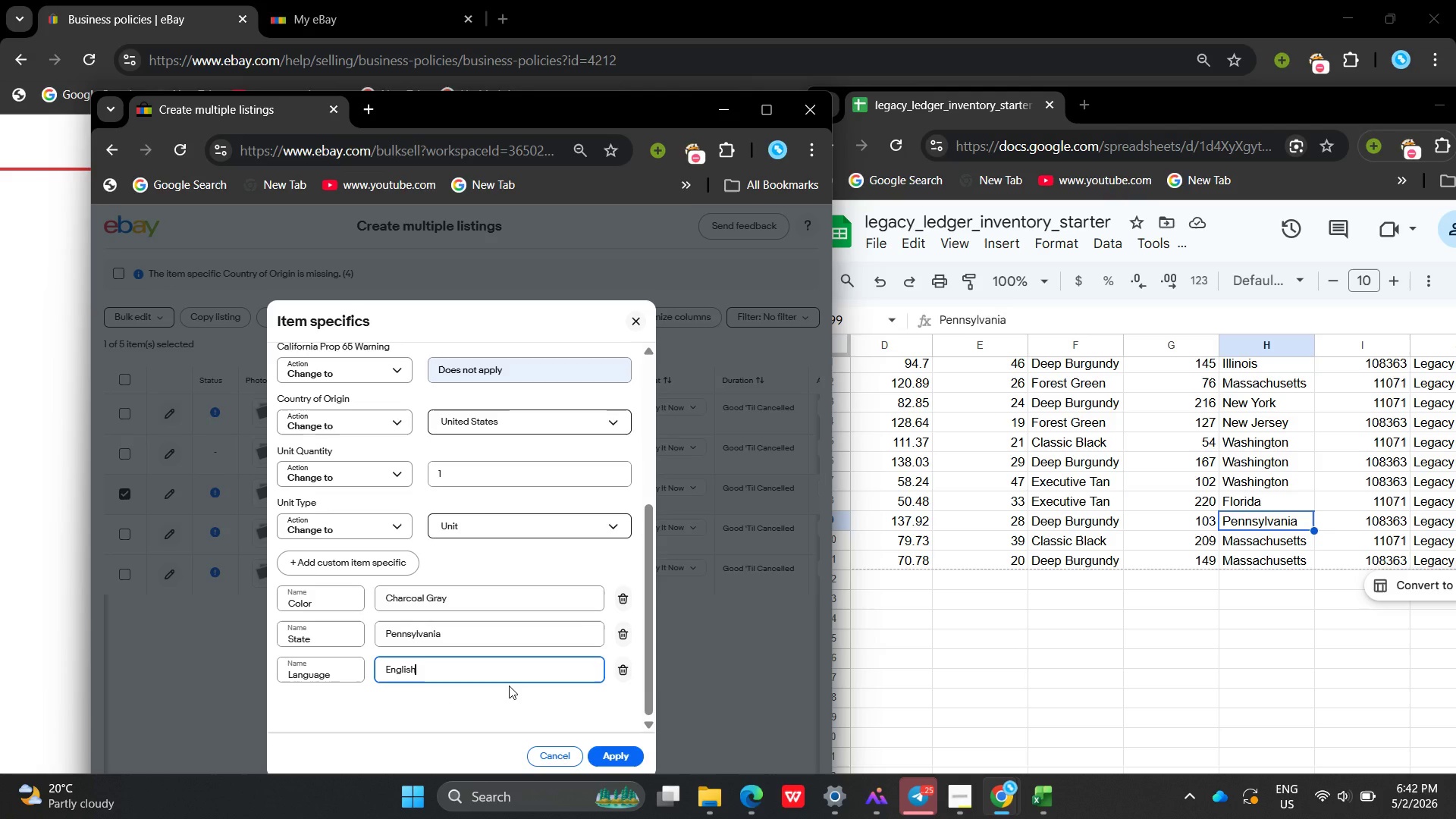 
left_click([509, 686])
 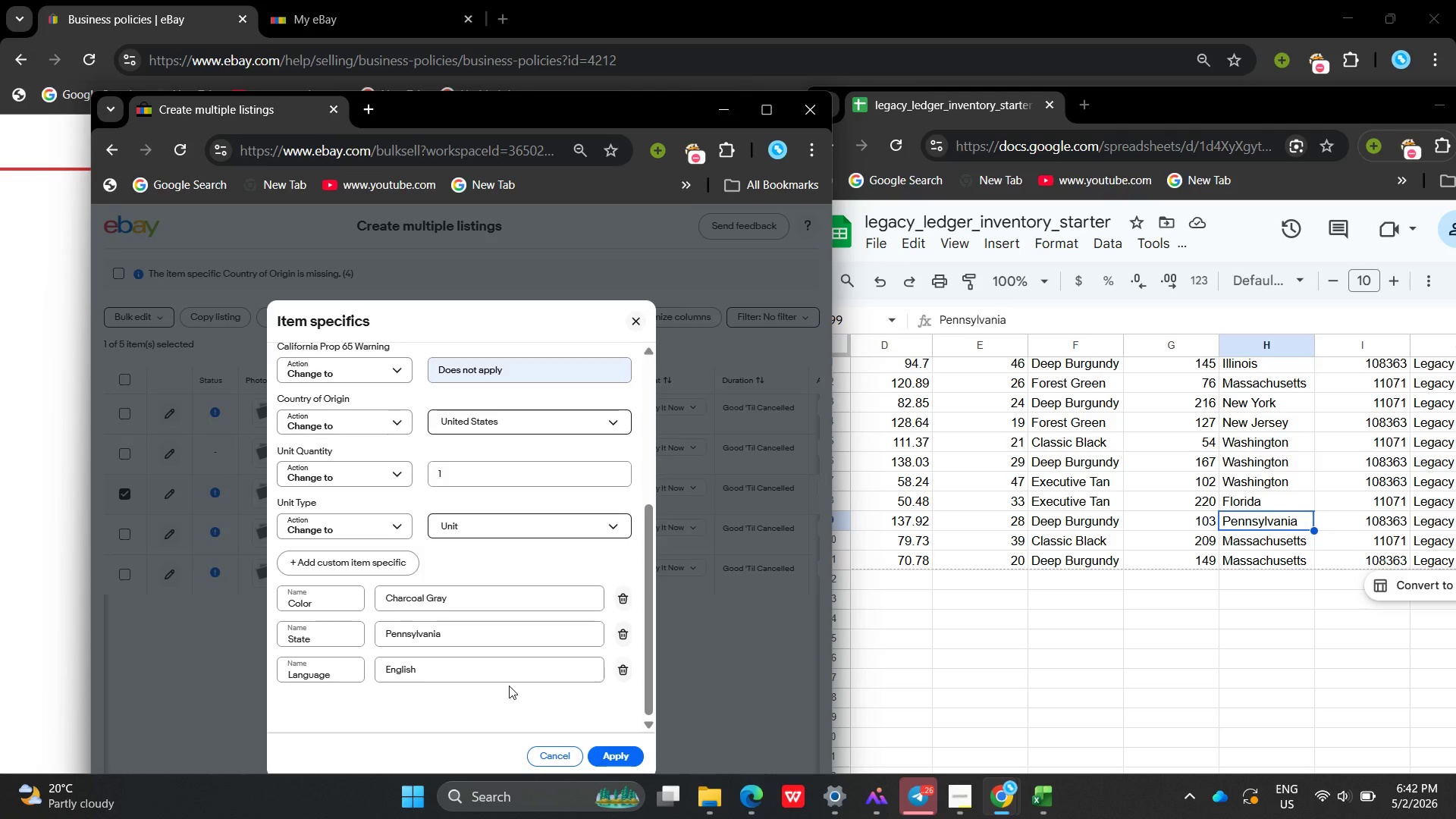 
wait(13.3)
 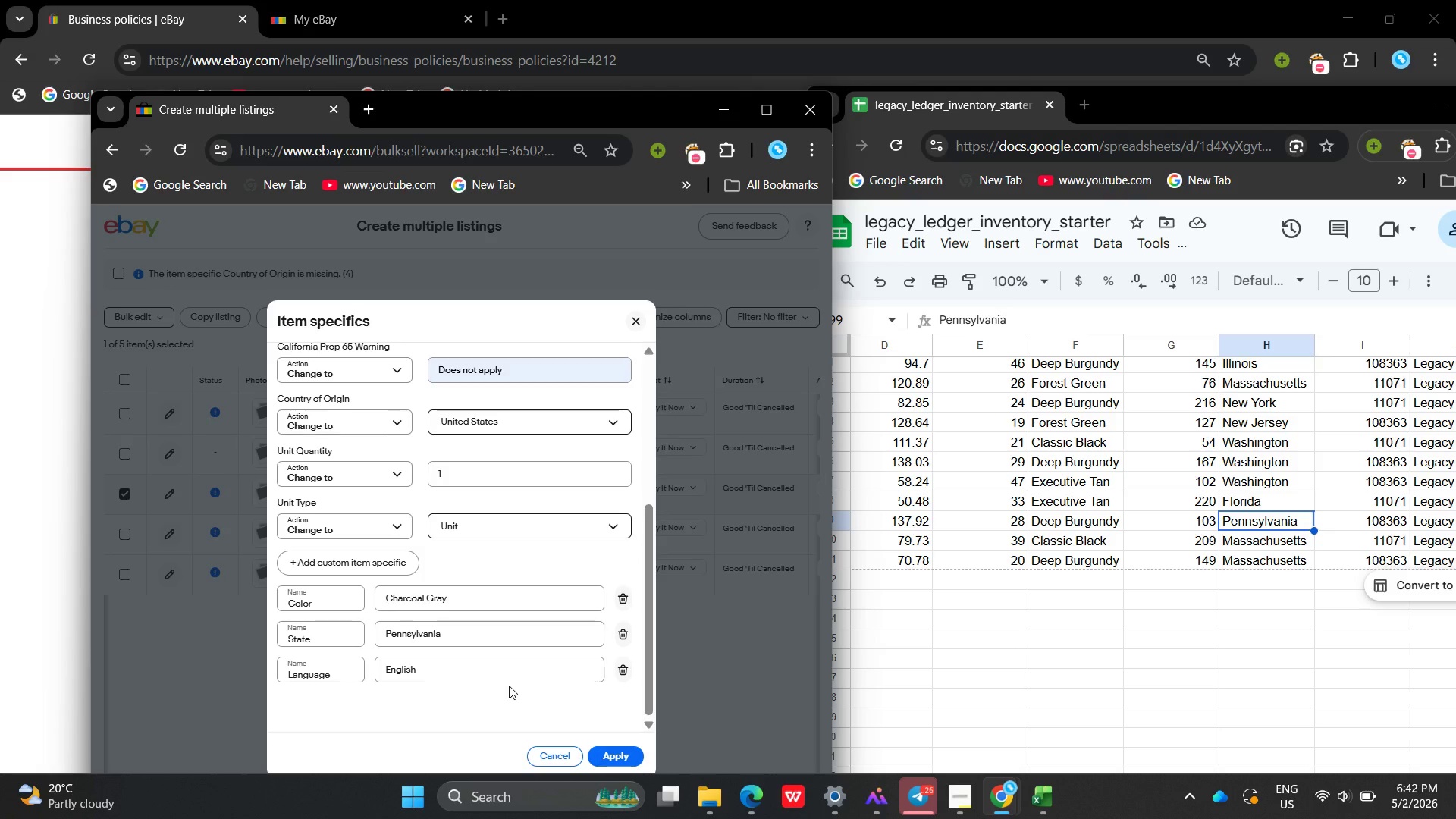 
left_click([598, 755])
 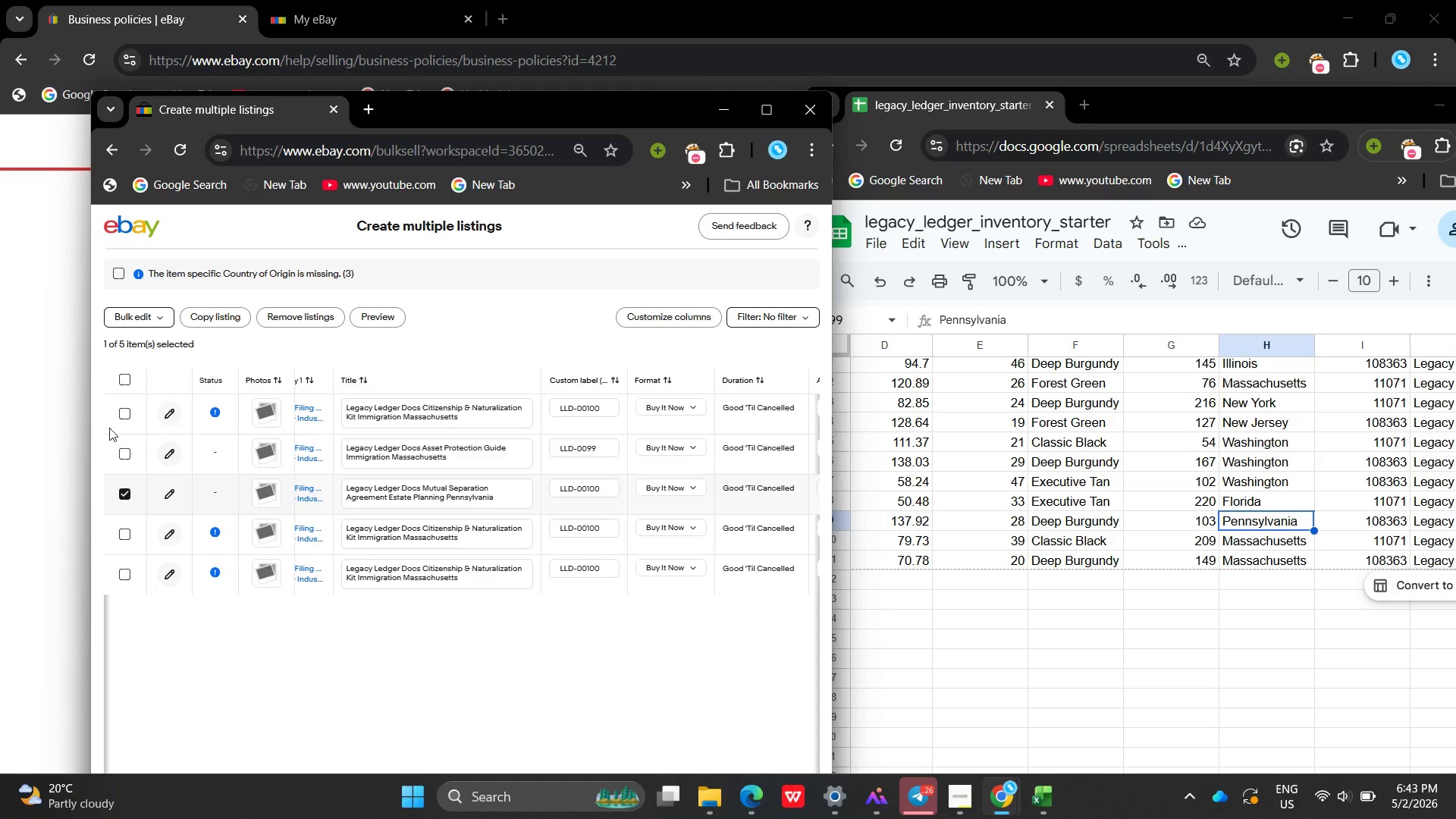 
wait(5.75)
 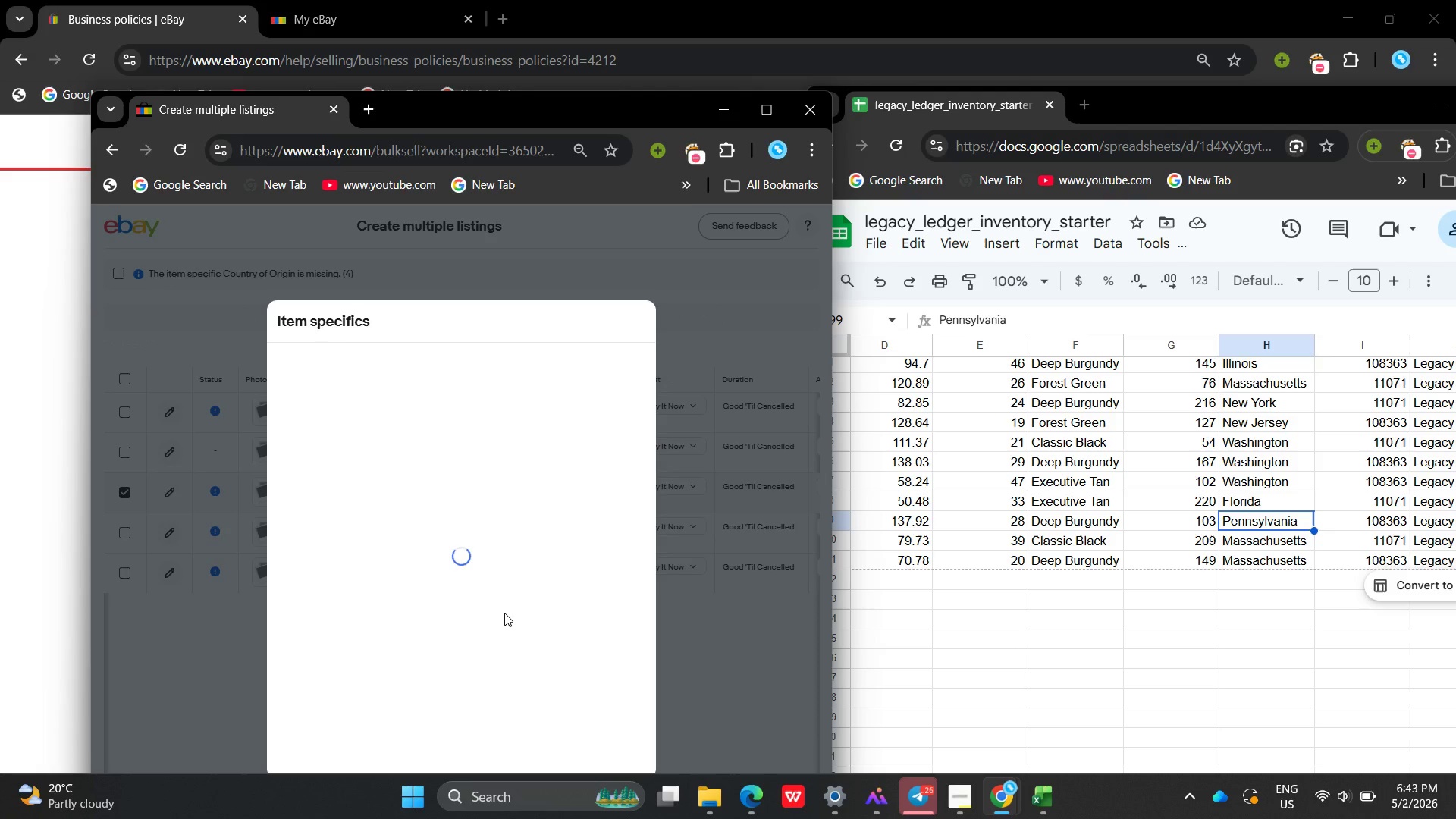 
left_click([165, 319])
 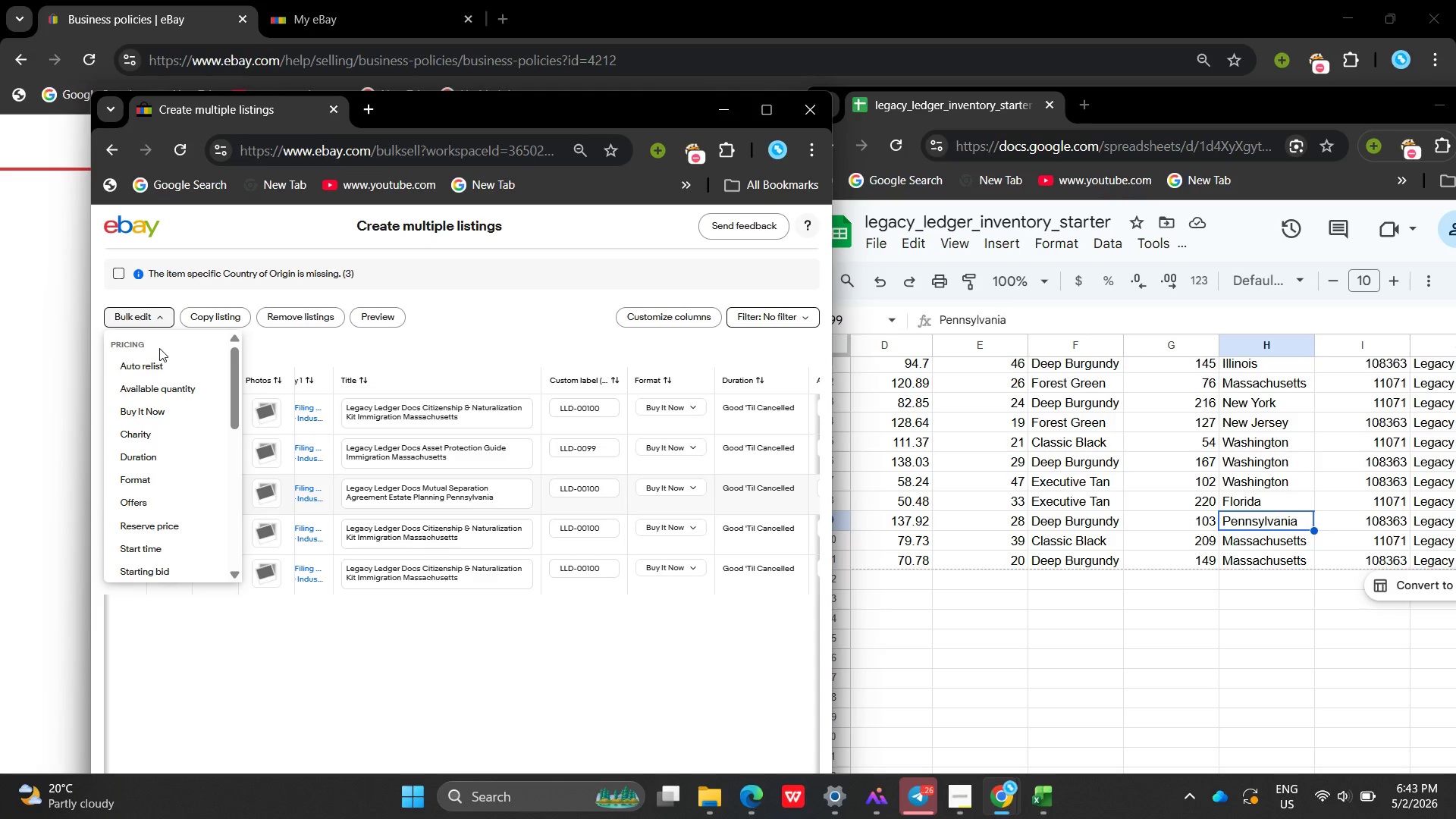 
scroll: coordinate [162, 516], scroll_direction: down, amount: 2.0
 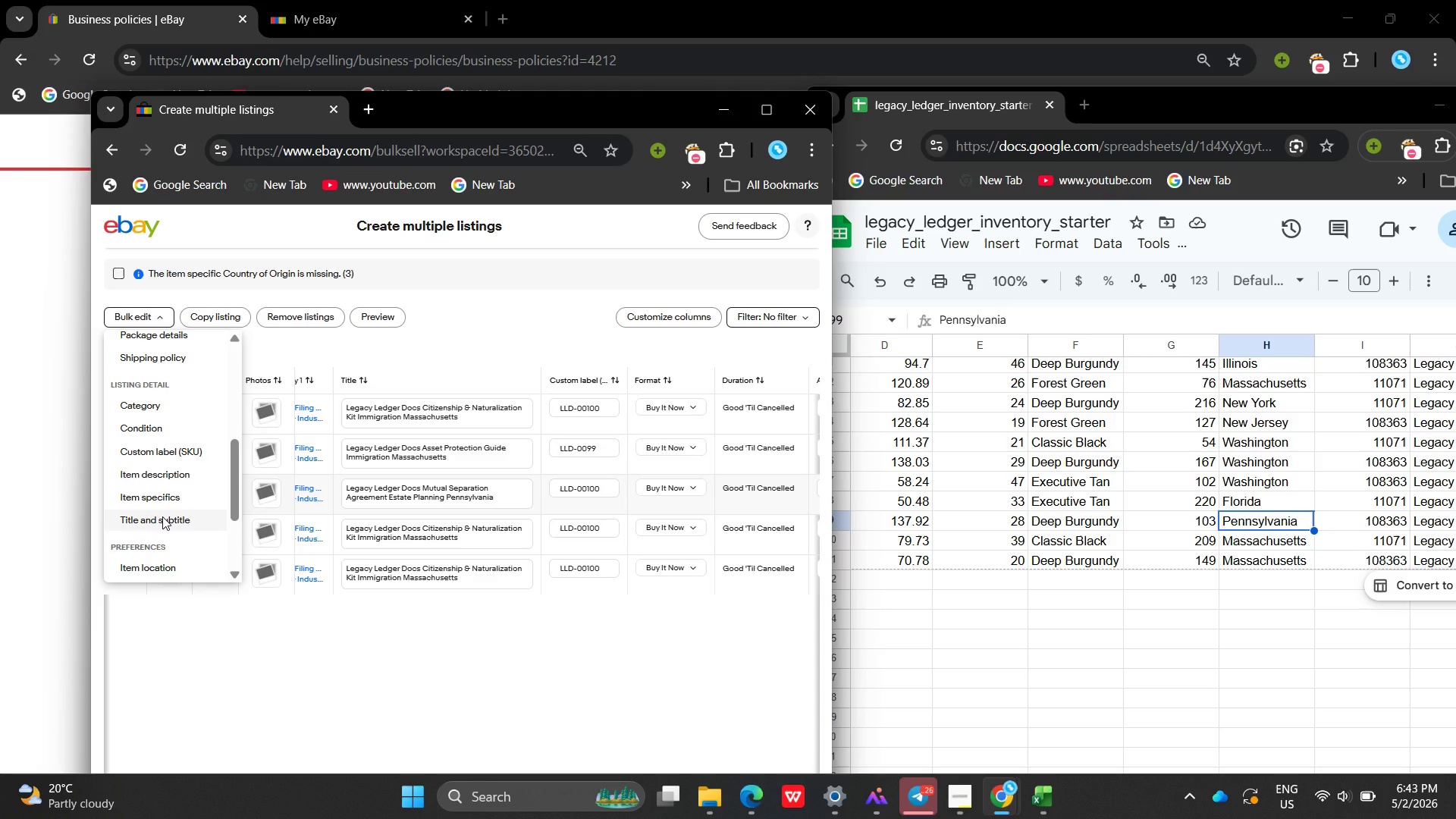 
scroll: coordinate [162, 516], scroll_direction: none, amount: 0.0
 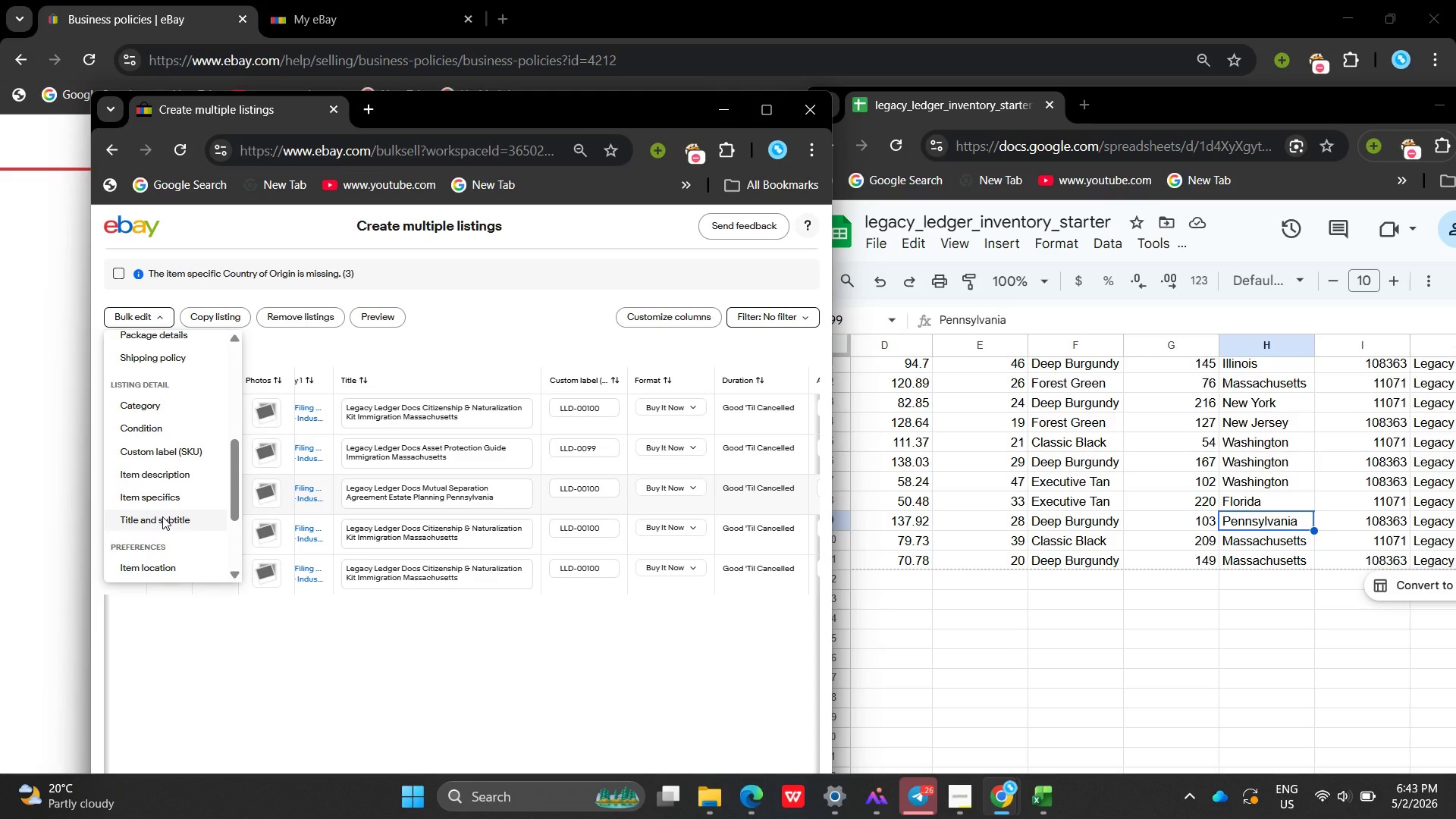 
scroll: coordinate [162, 516], scroll_direction: up, amount: 9.0
 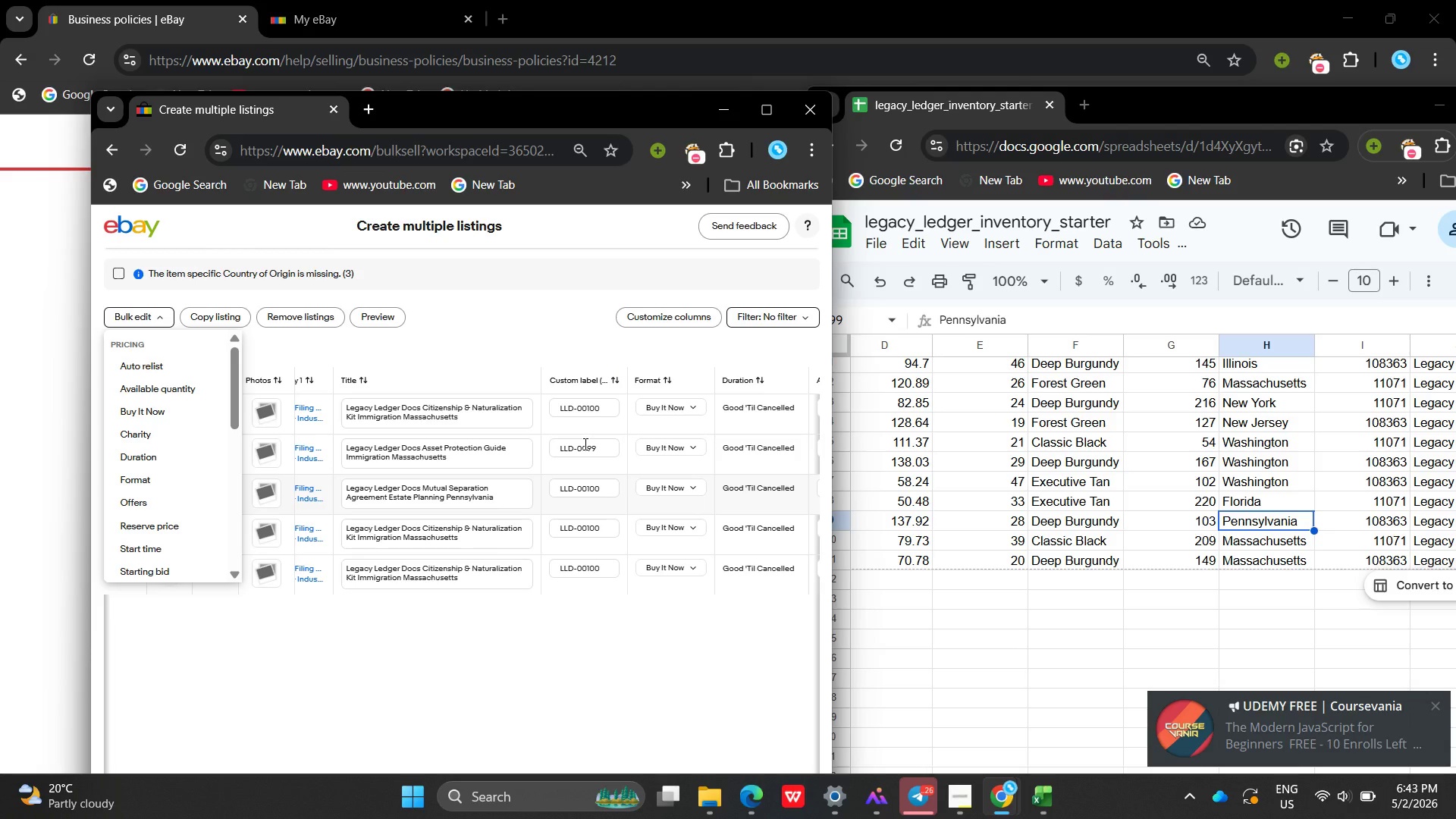 
wait(18.75)
 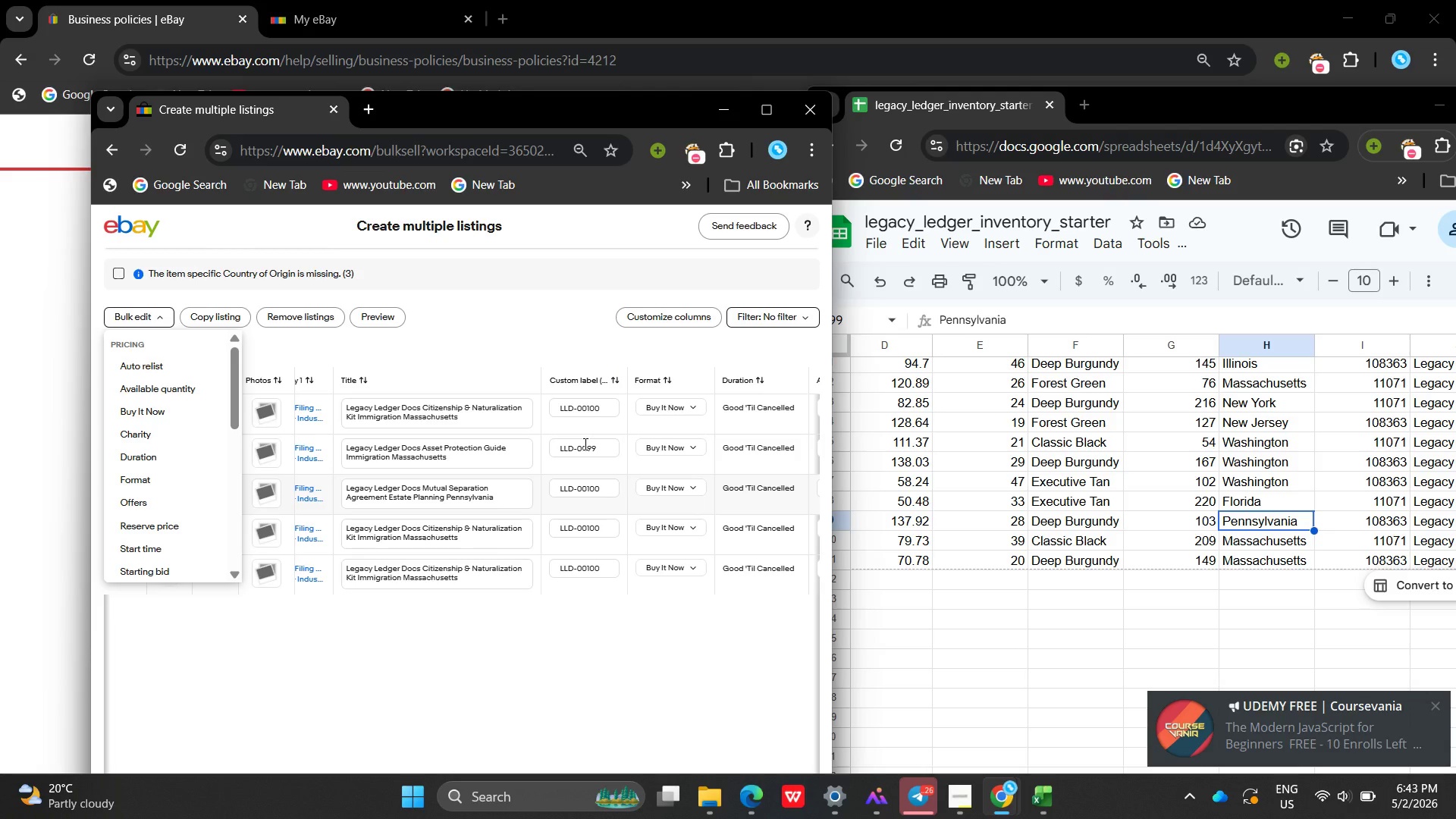 
scroll: coordinate [140, 481], scroll_direction: down, amount: 3.0
 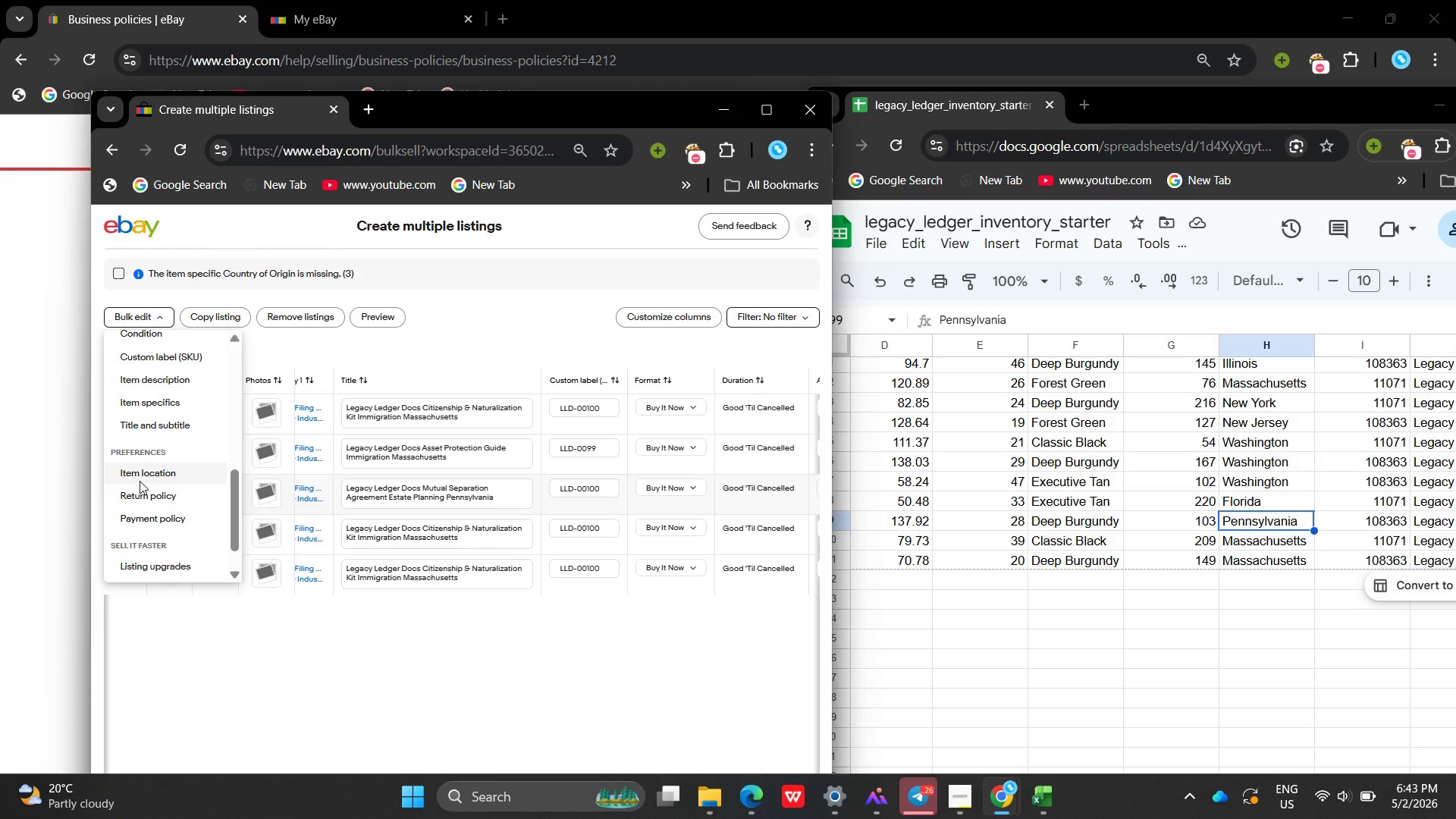 
scroll: coordinate [140, 481], scroll_direction: up, amount: 12.0
 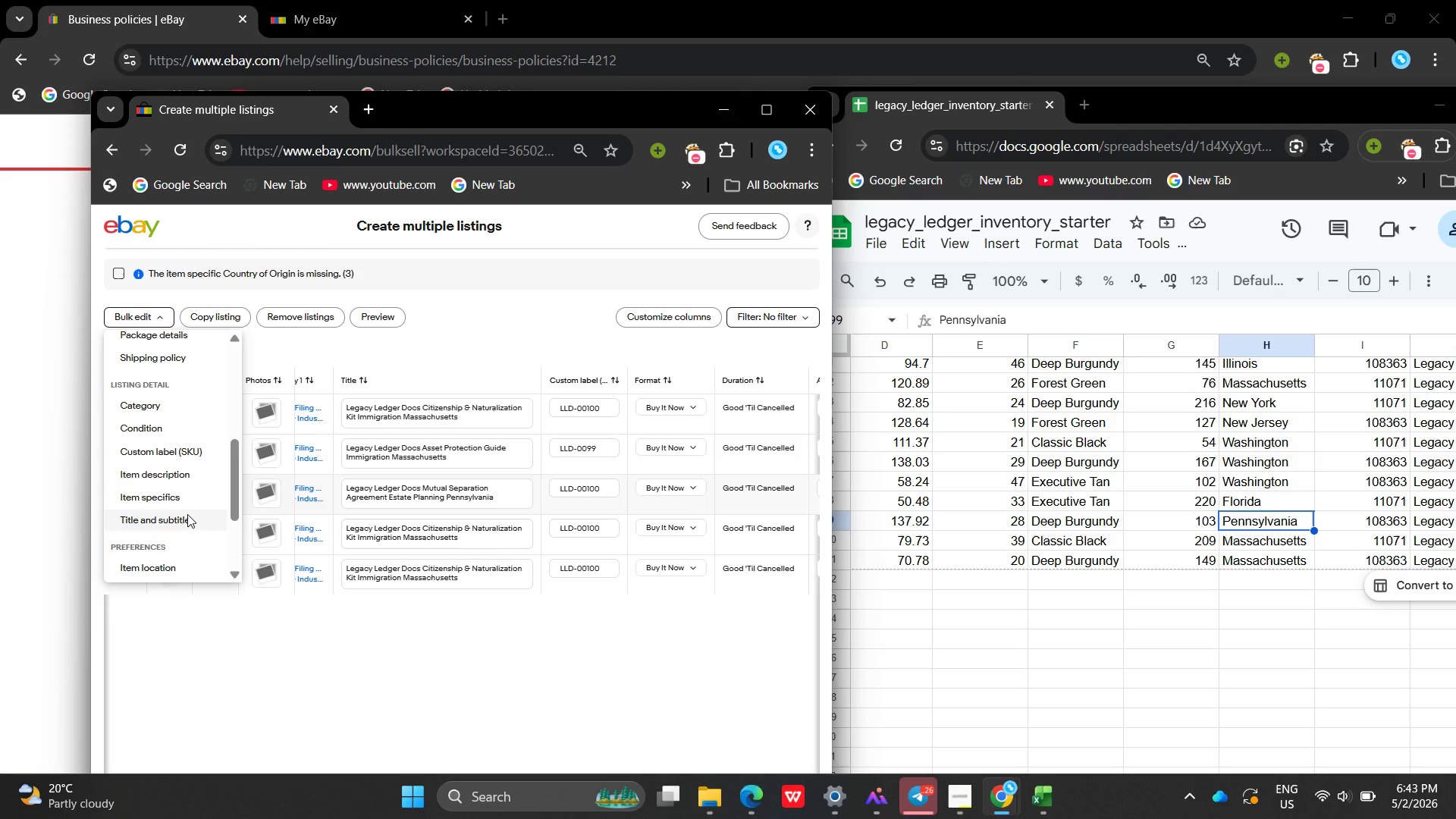 
left_click([182, 479])
 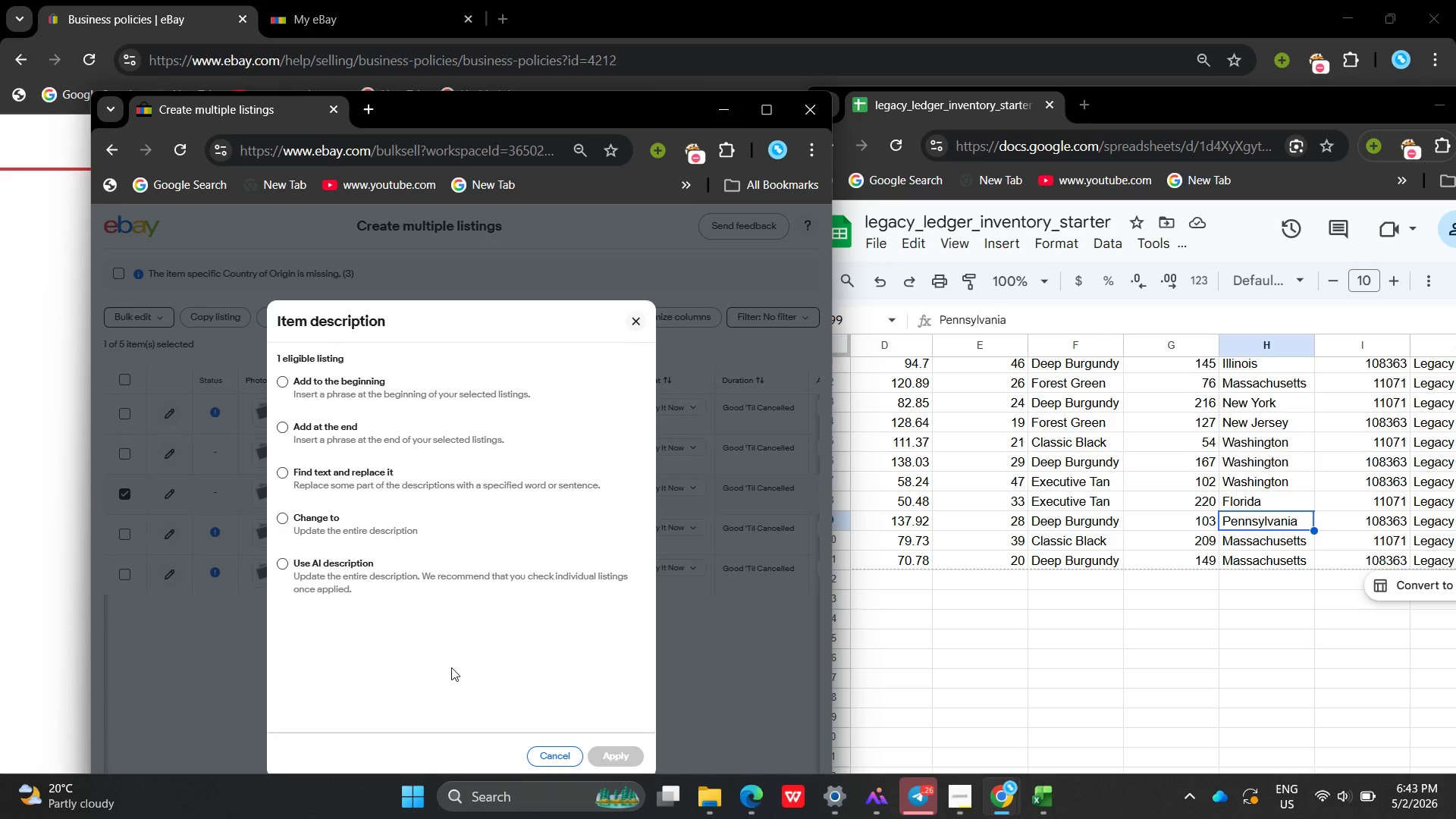 
wait(5.55)
 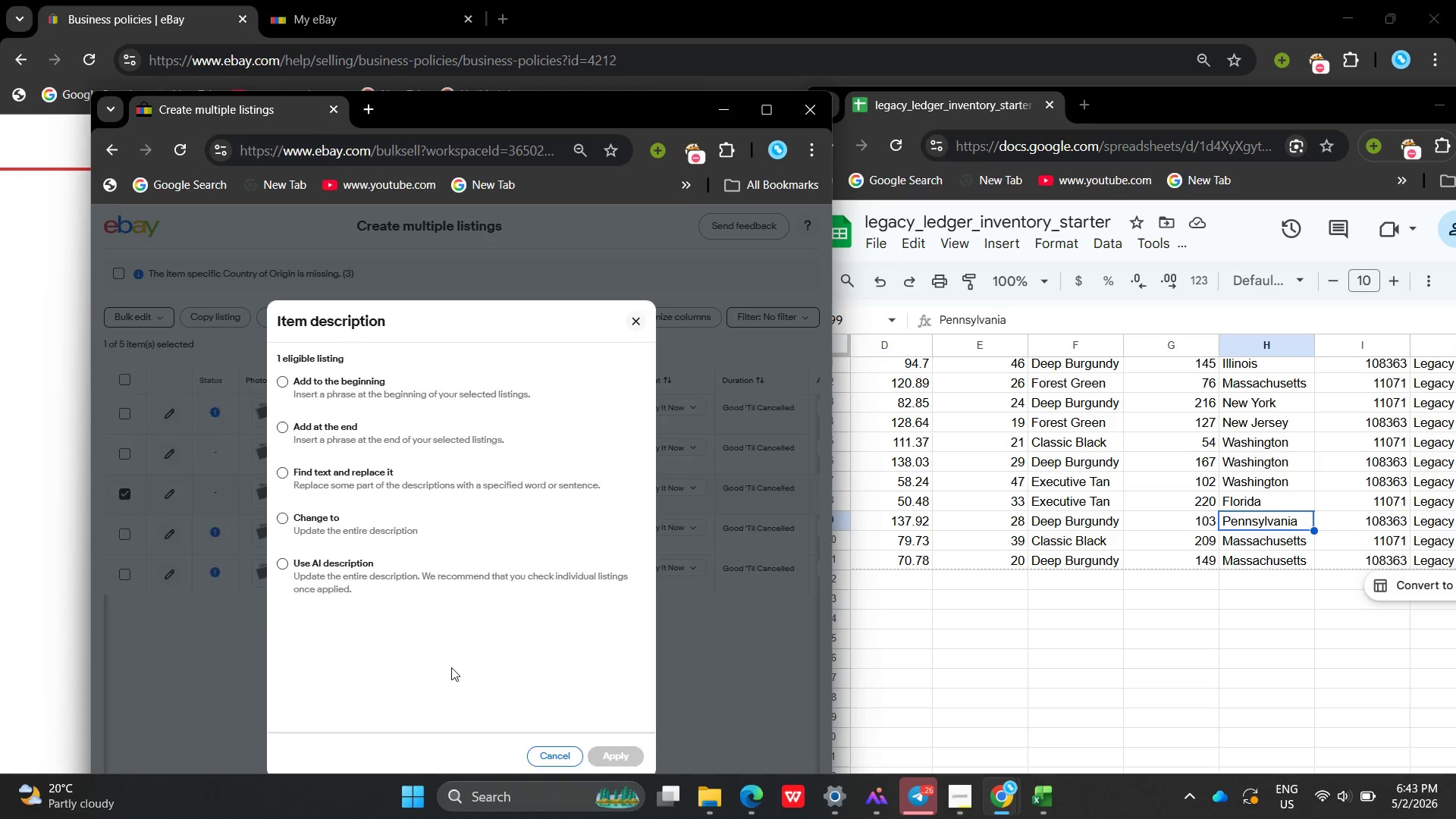 
scroll: coordinate [451, 667], scroll_direction: down, amount: 1.0
 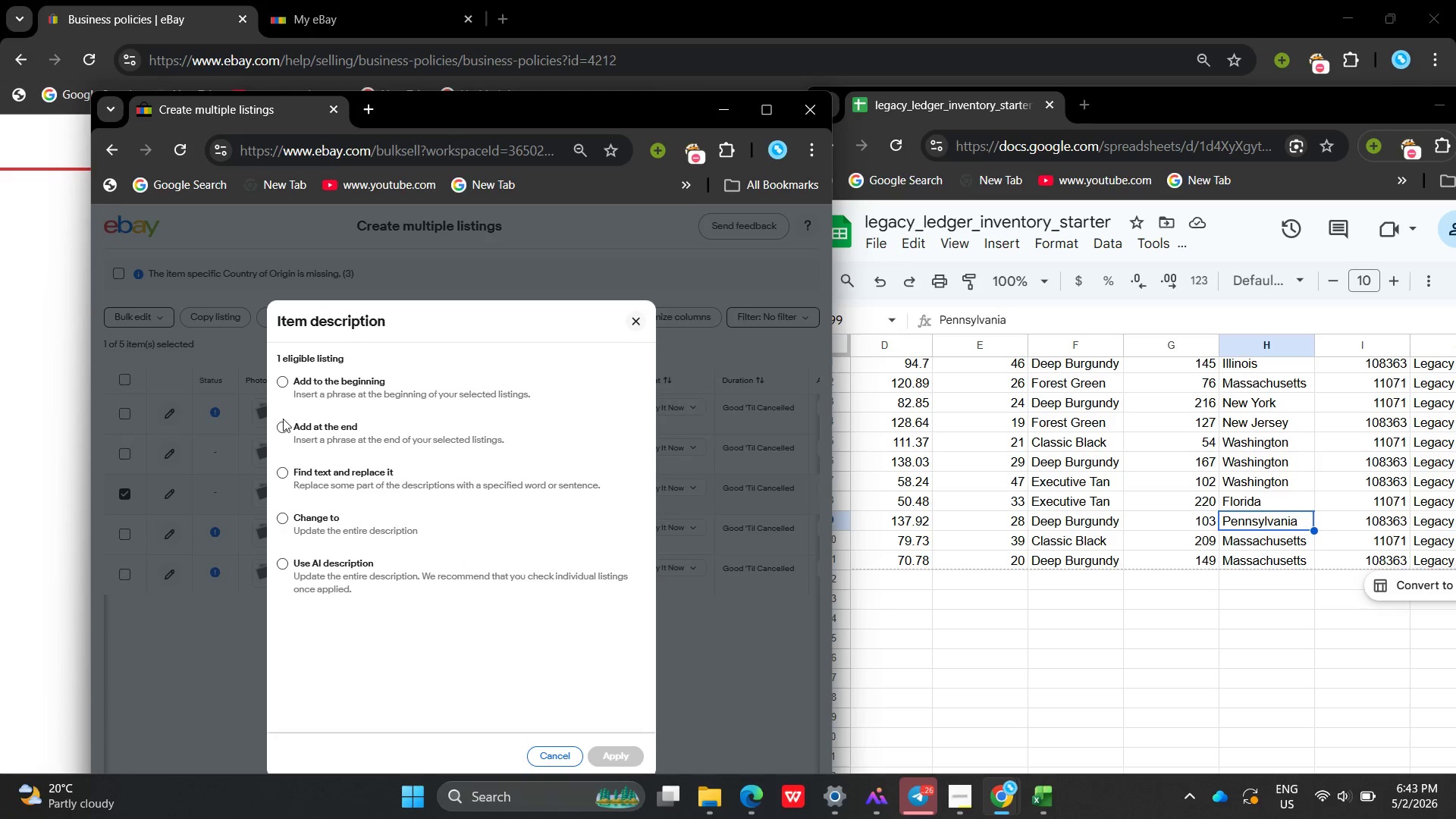 
left_click([281, 431])
 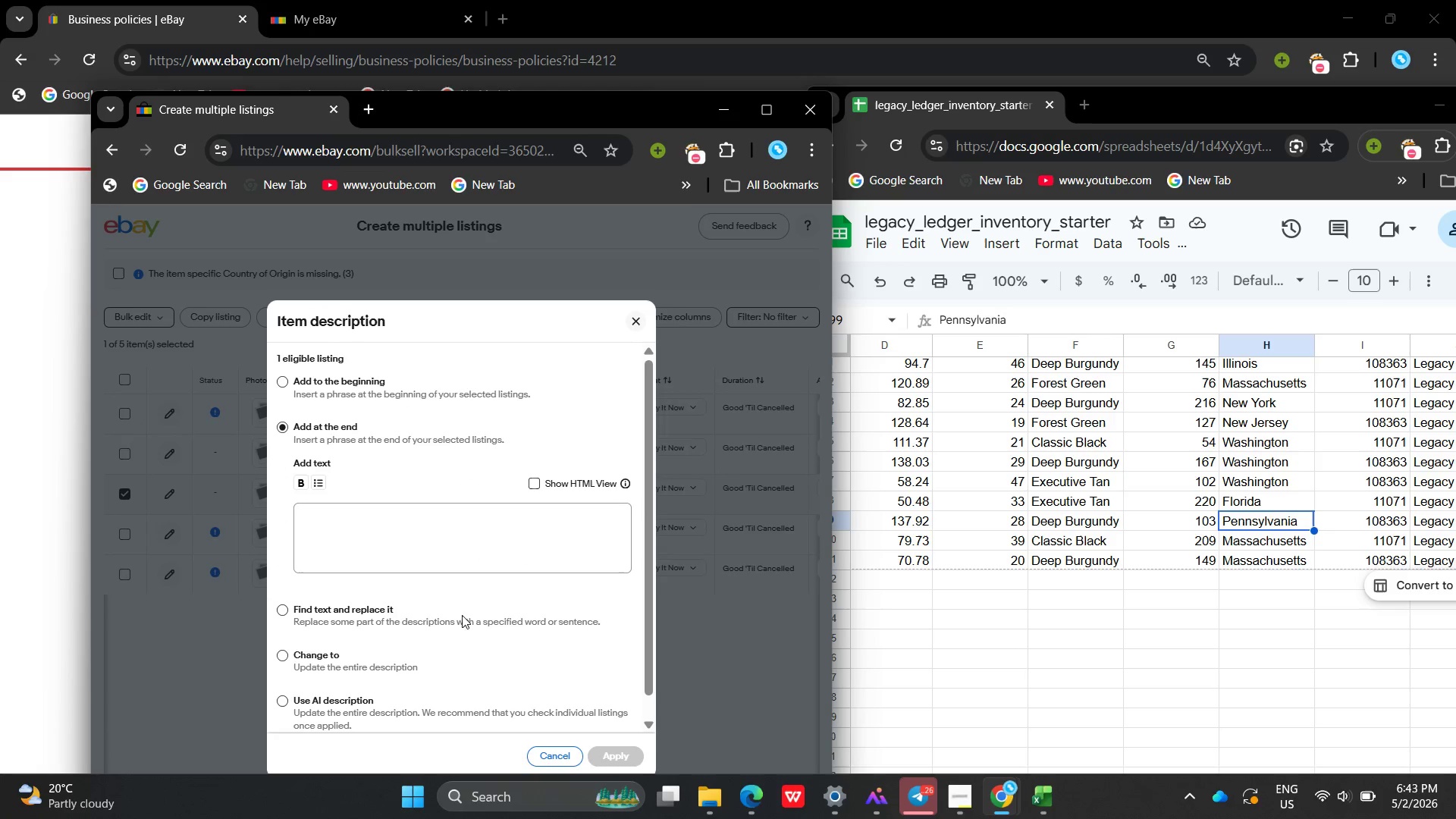 
left_click([429, 542])
 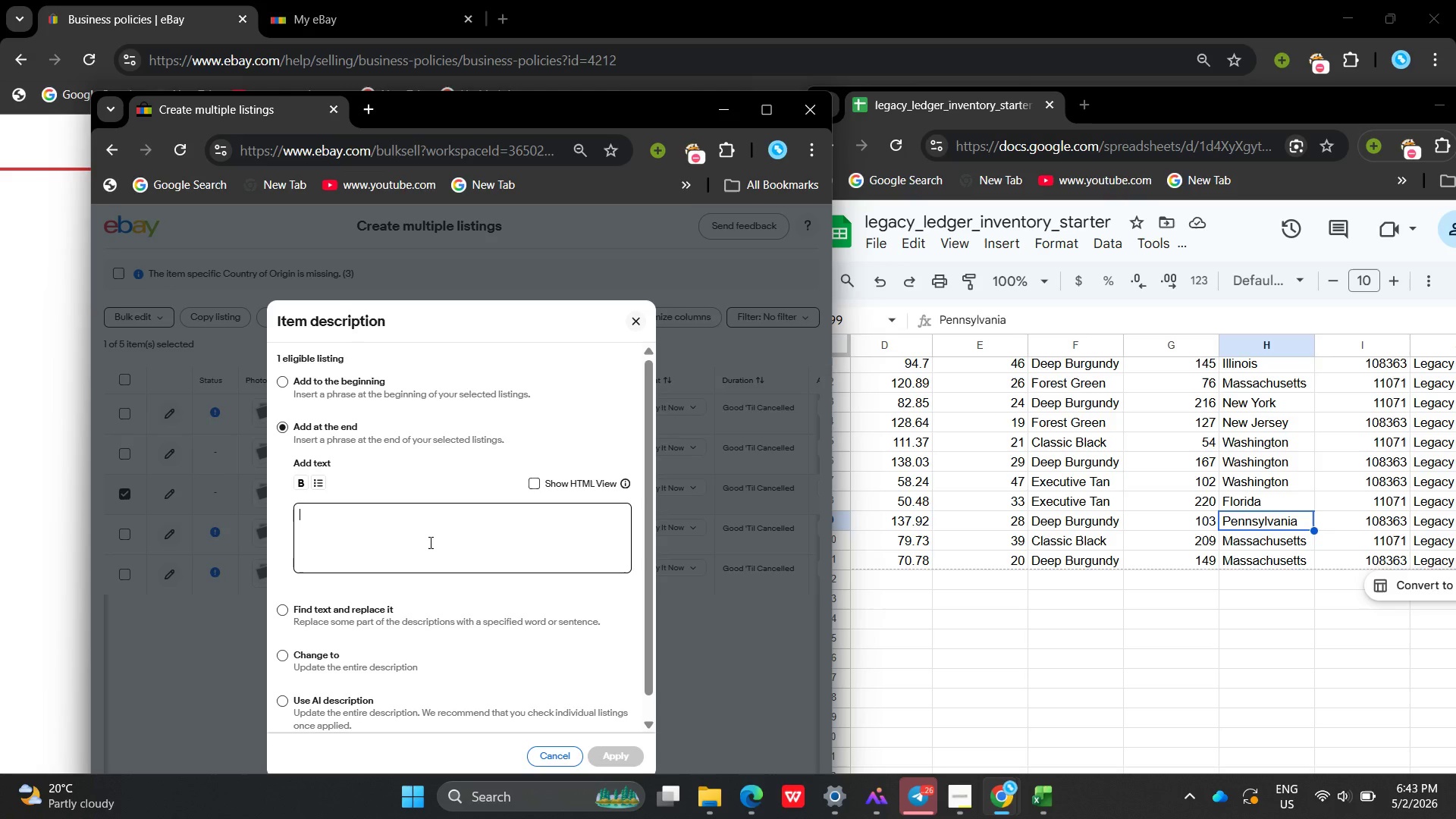 
key(Shift+E)
 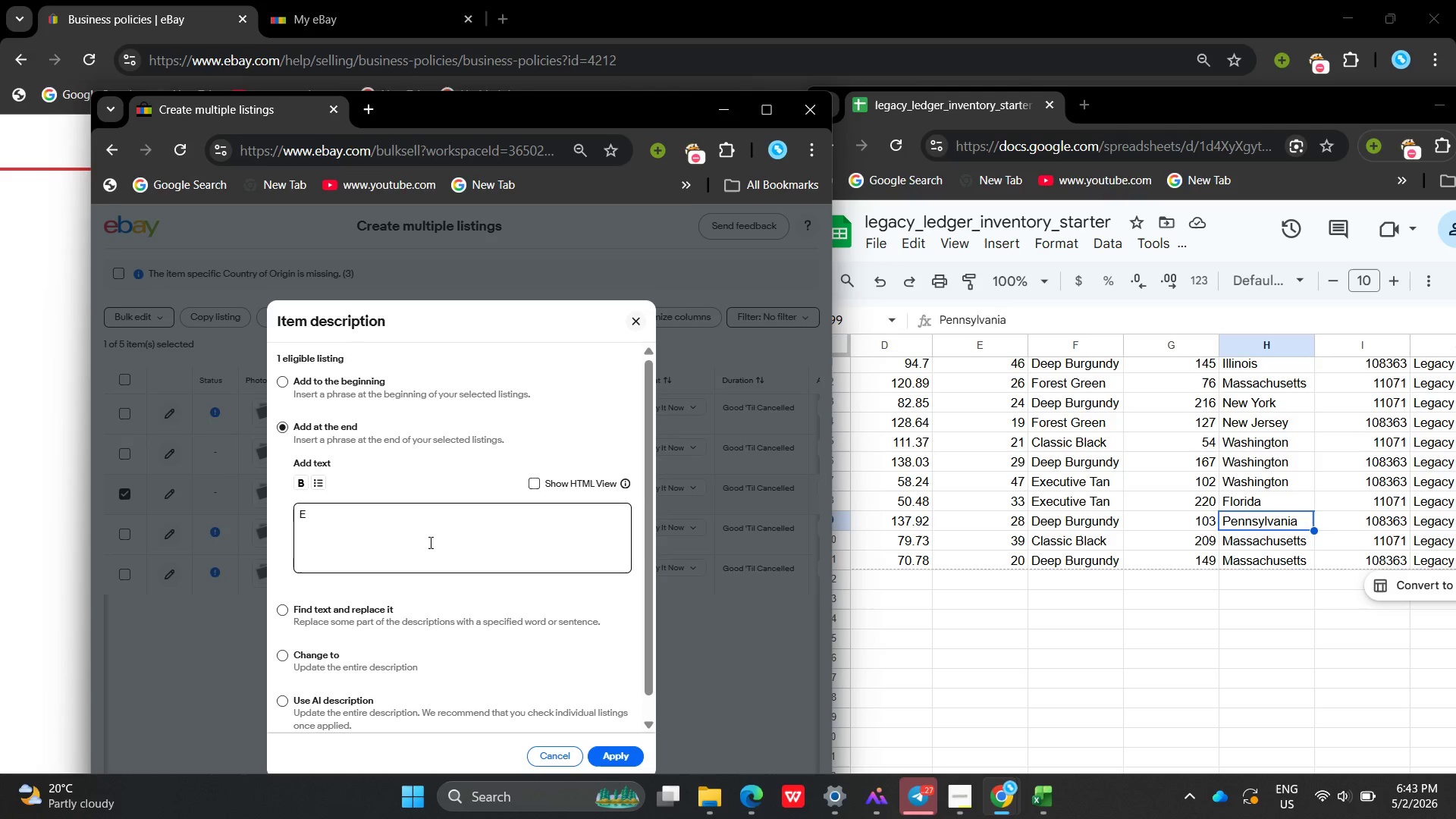 
wait(5.48)
 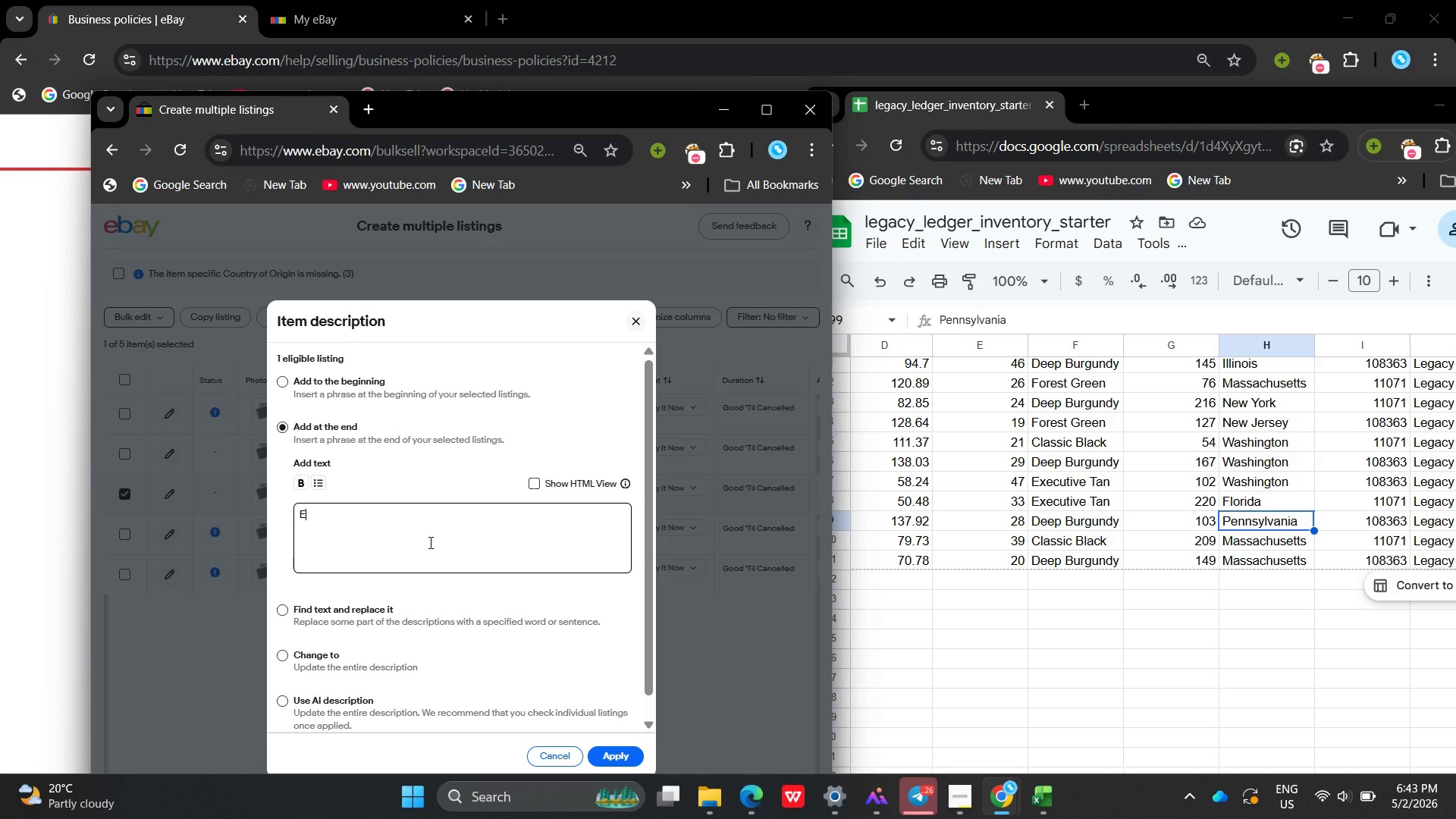 
type( )
key(Backspace)
type(mplo)
 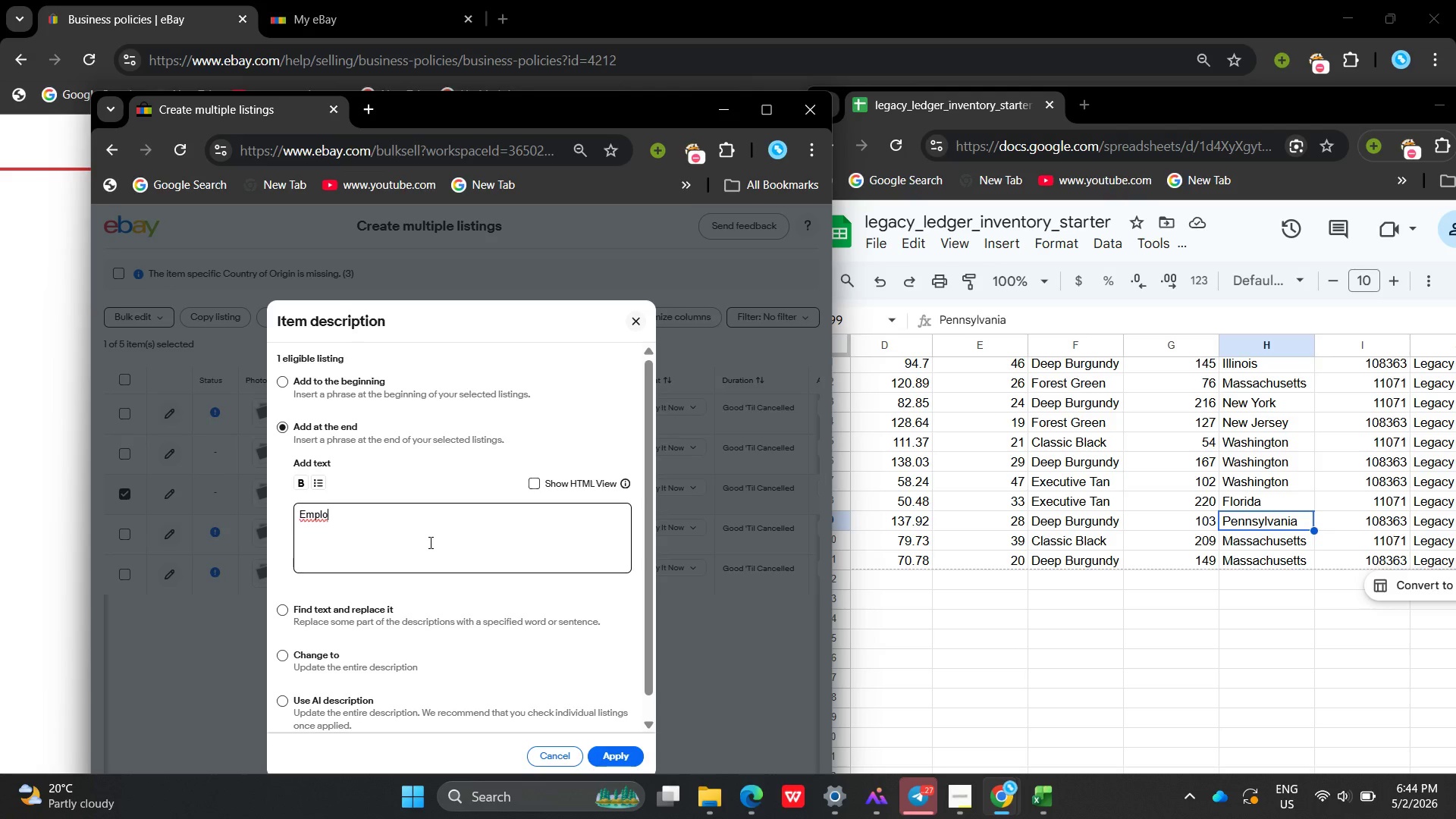 
wait(8.81)
 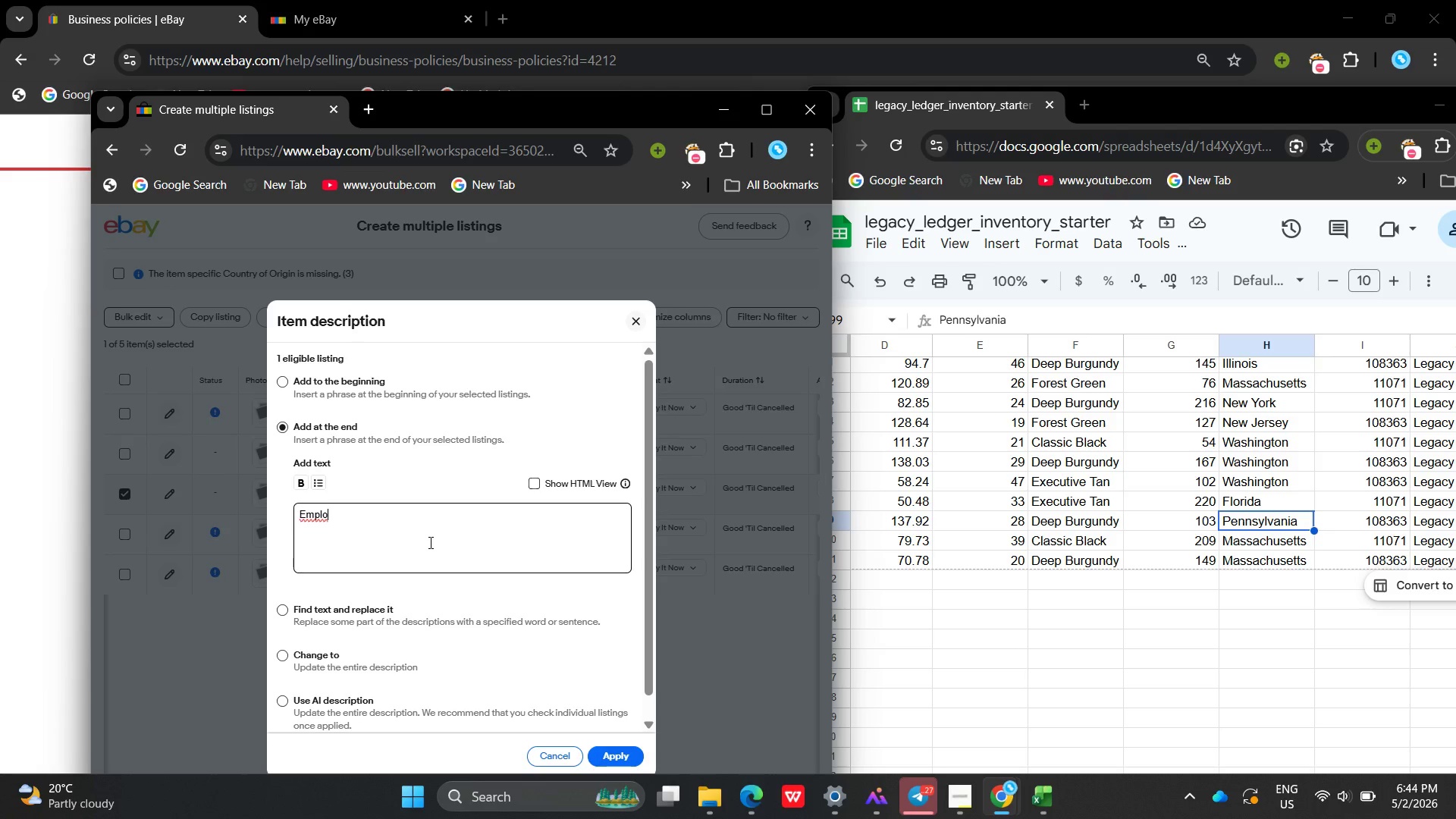 
left_click([966, 535])
 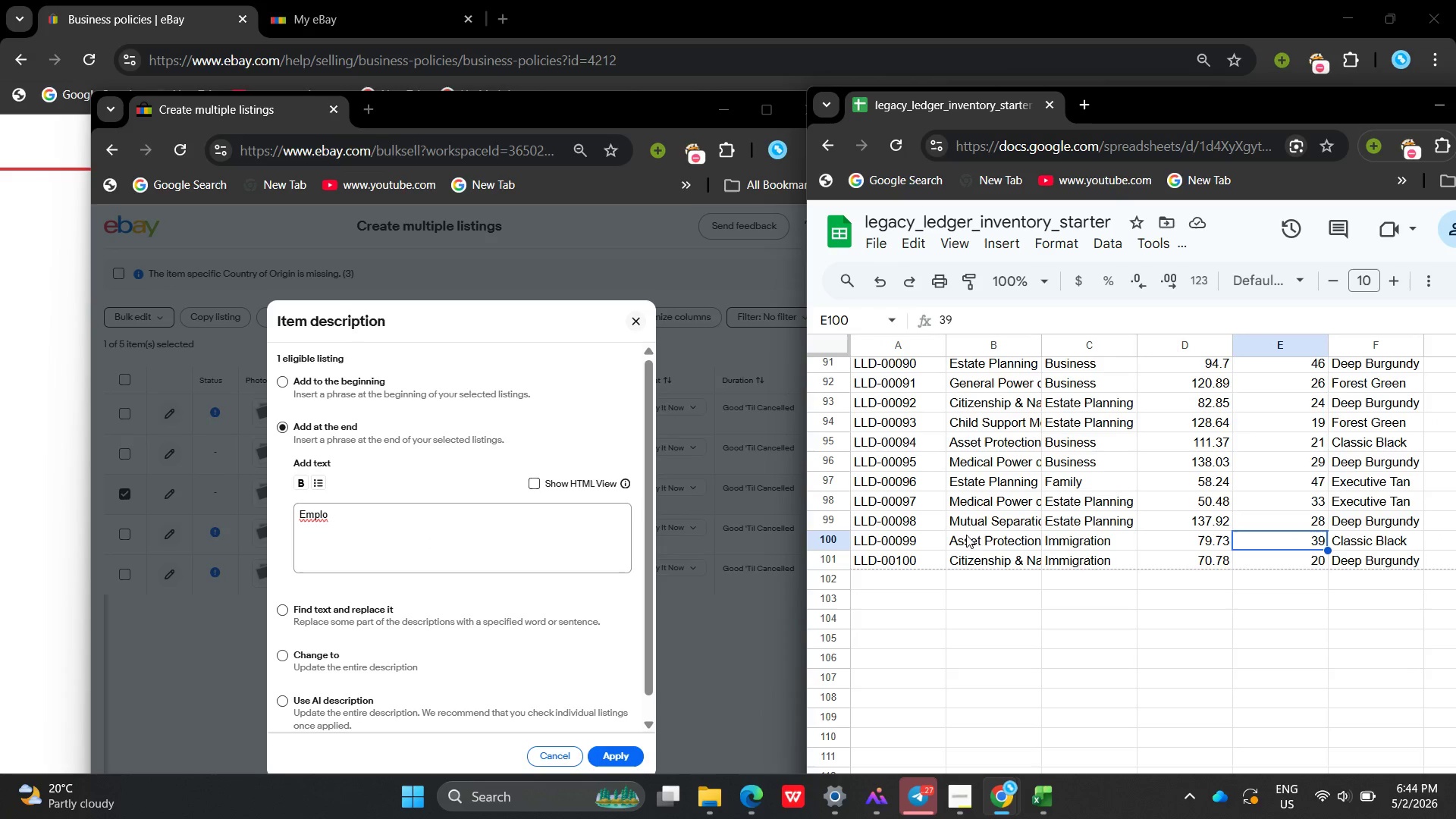 
left_click([914, 510])
 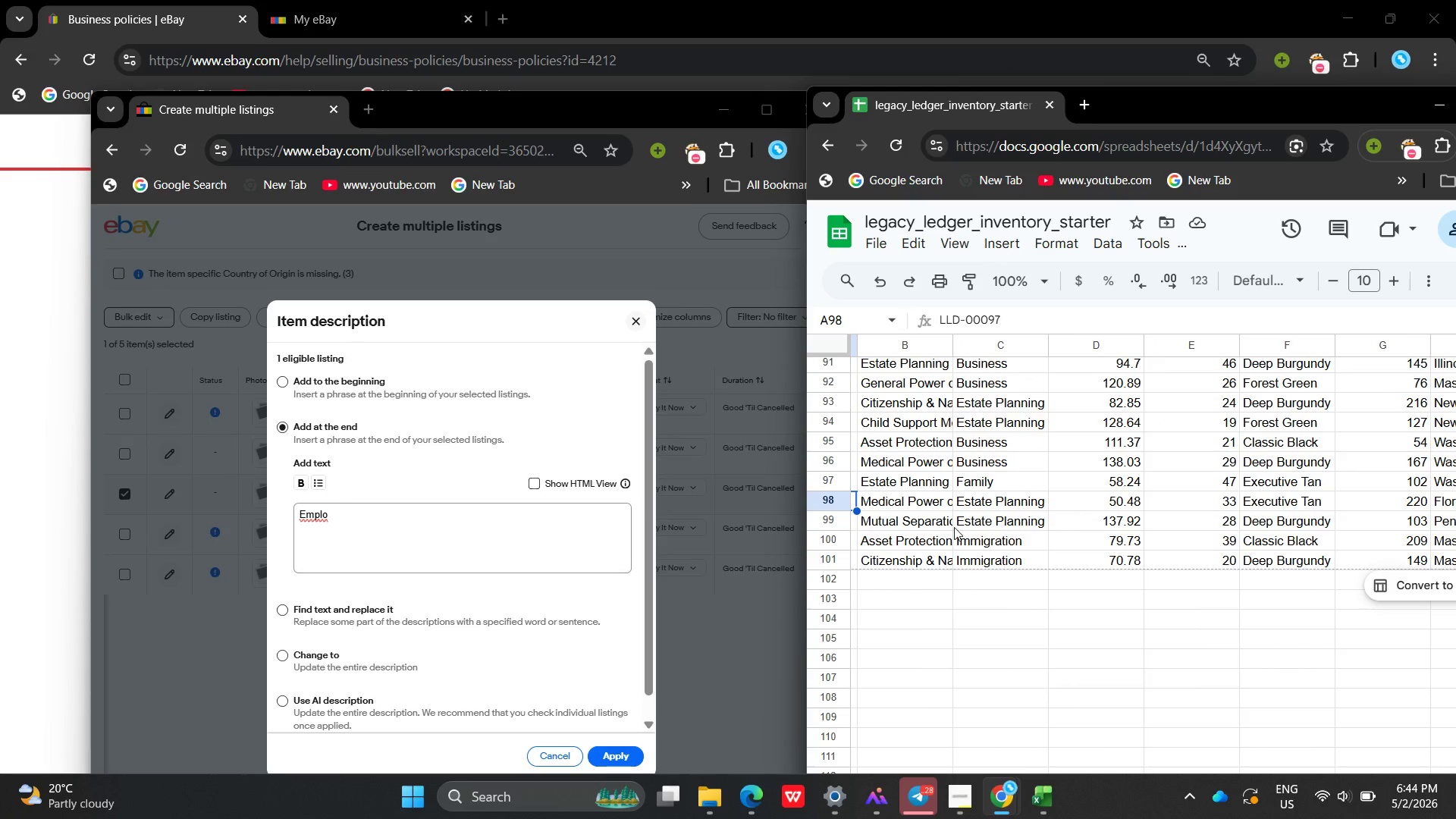 
left_click([504, 544])
 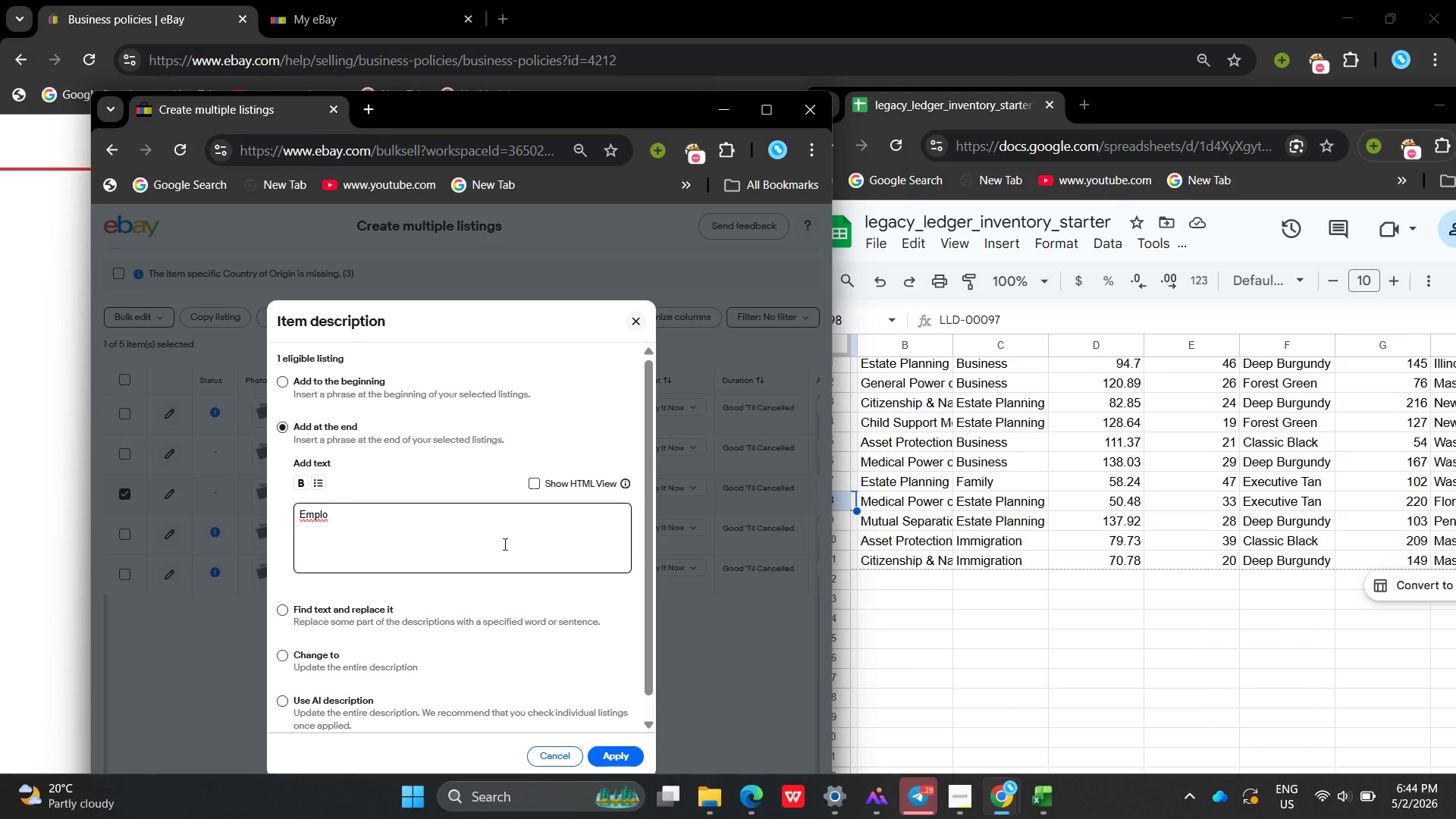 
key(Backspace)
 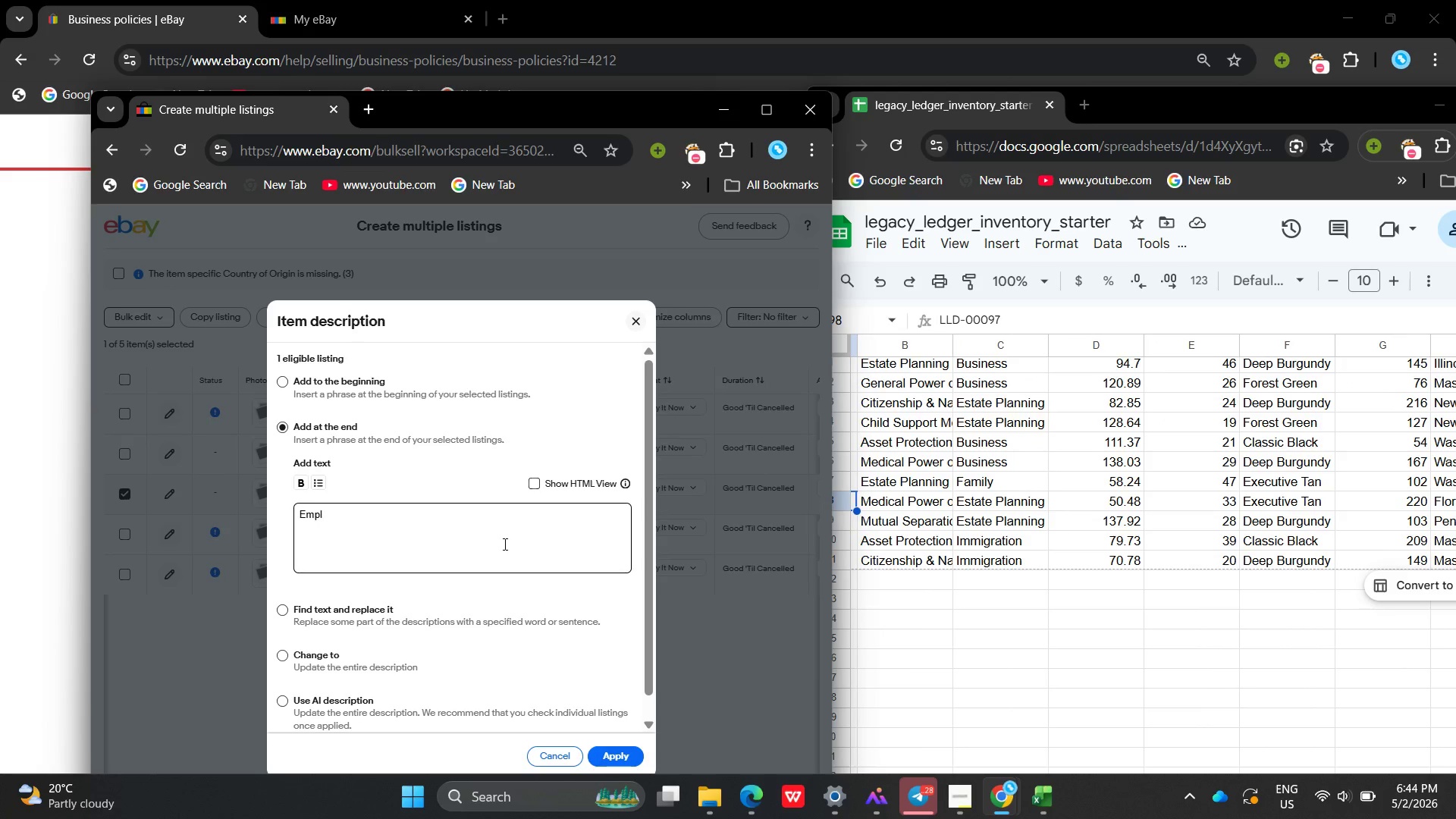 
key(Backspace)
 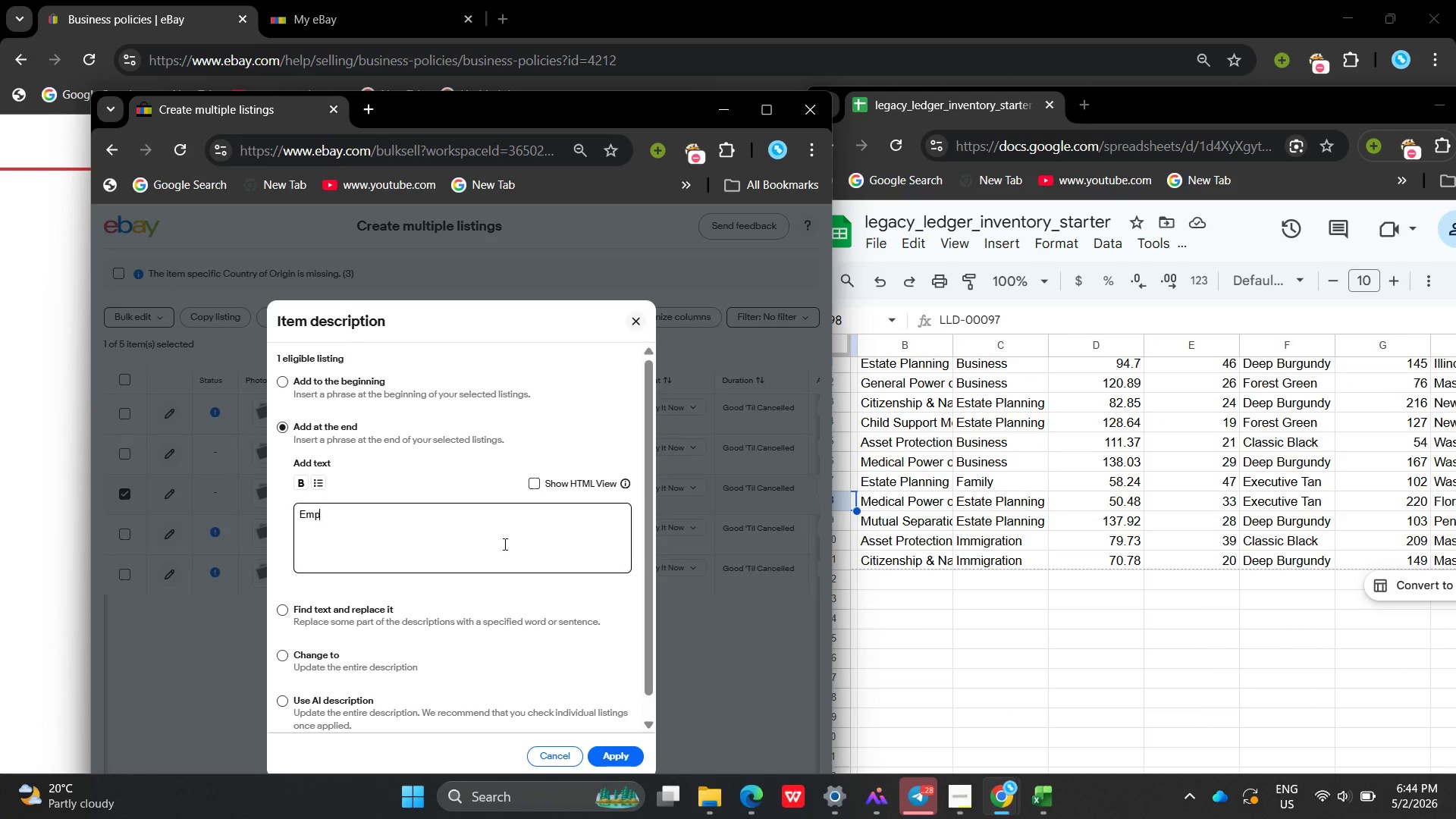 
key(Backspace)
 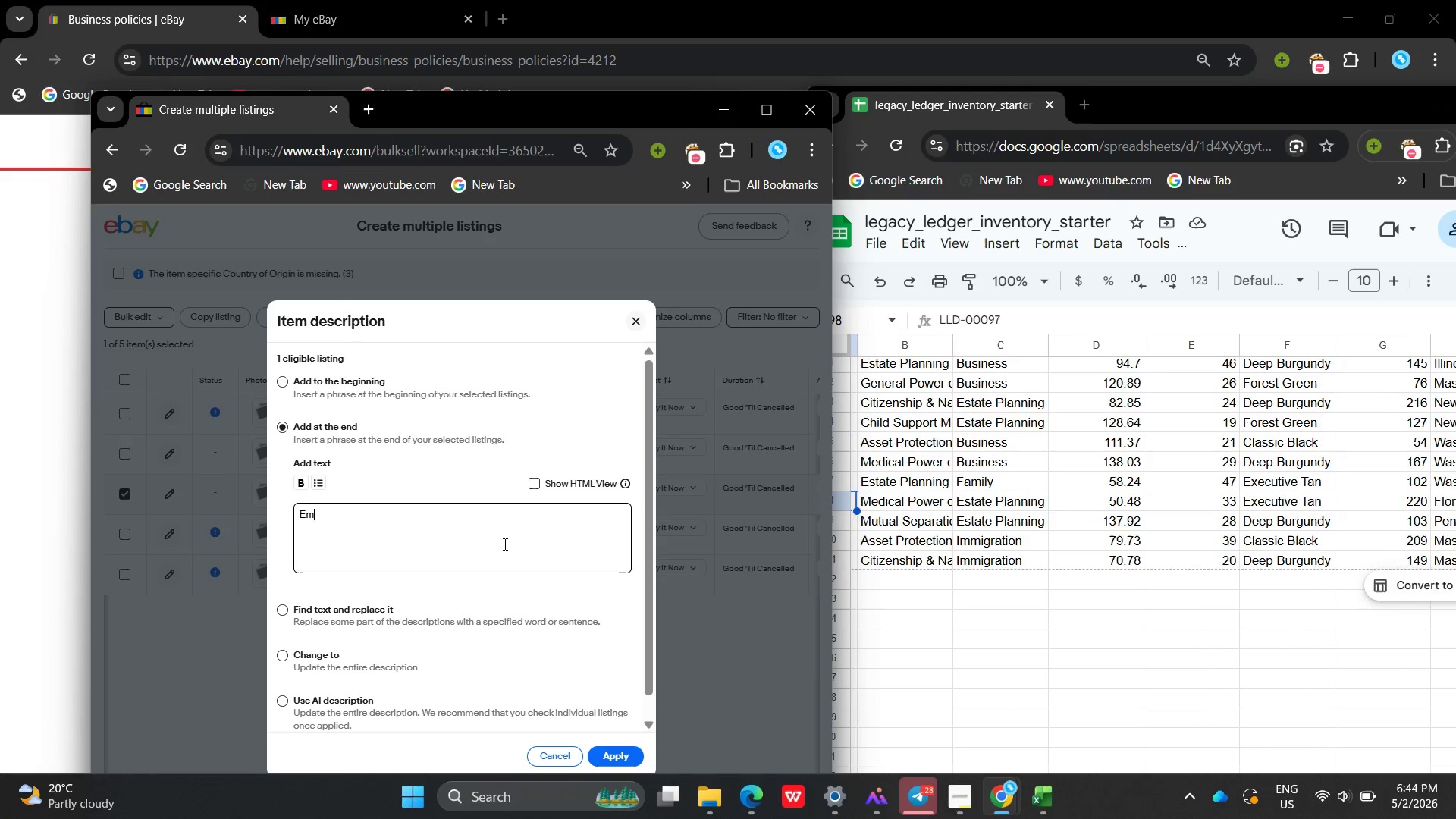 
key(Backspace)
 